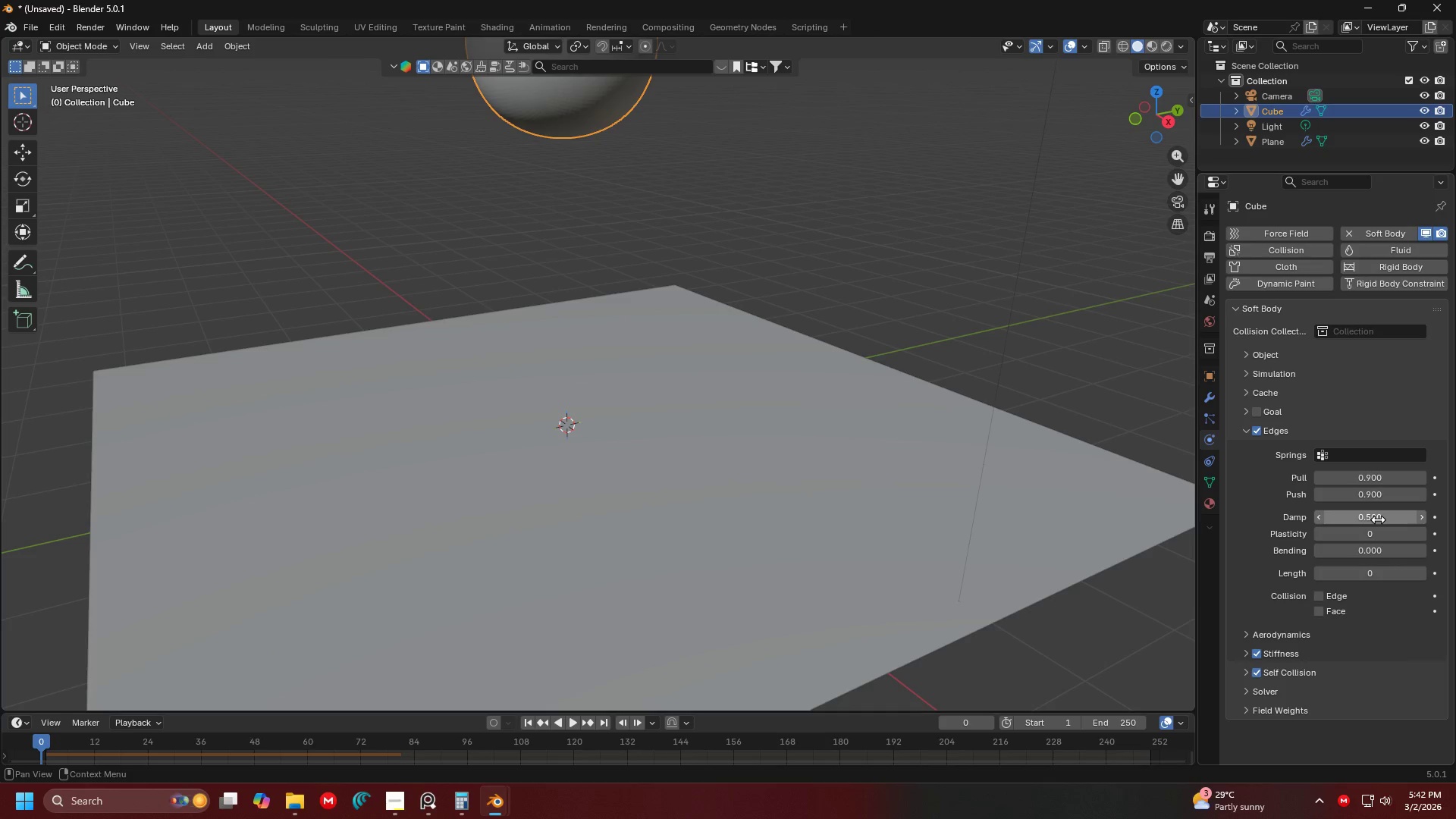 
key(Escape)
 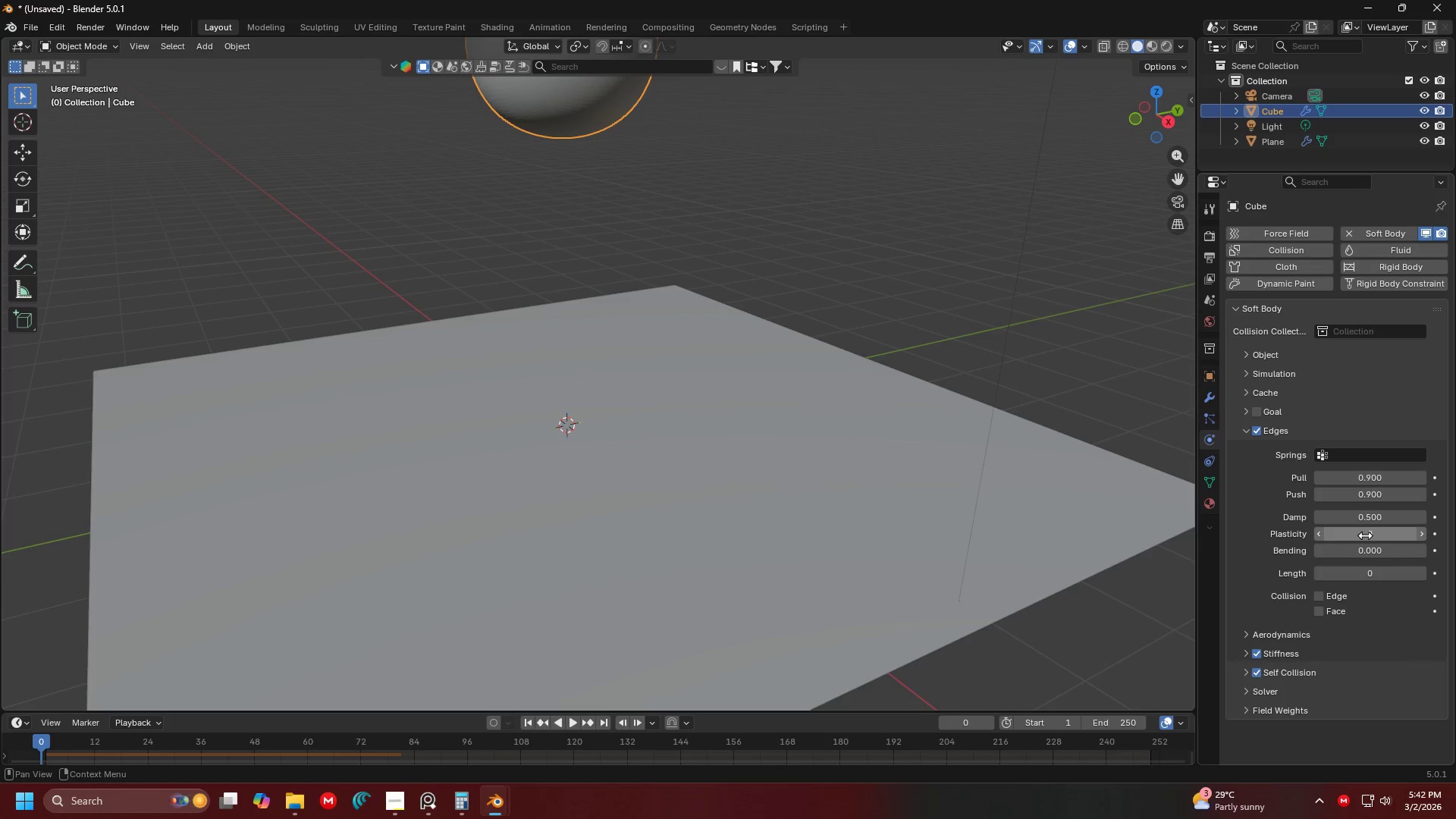 
left_click([1365, 535])
 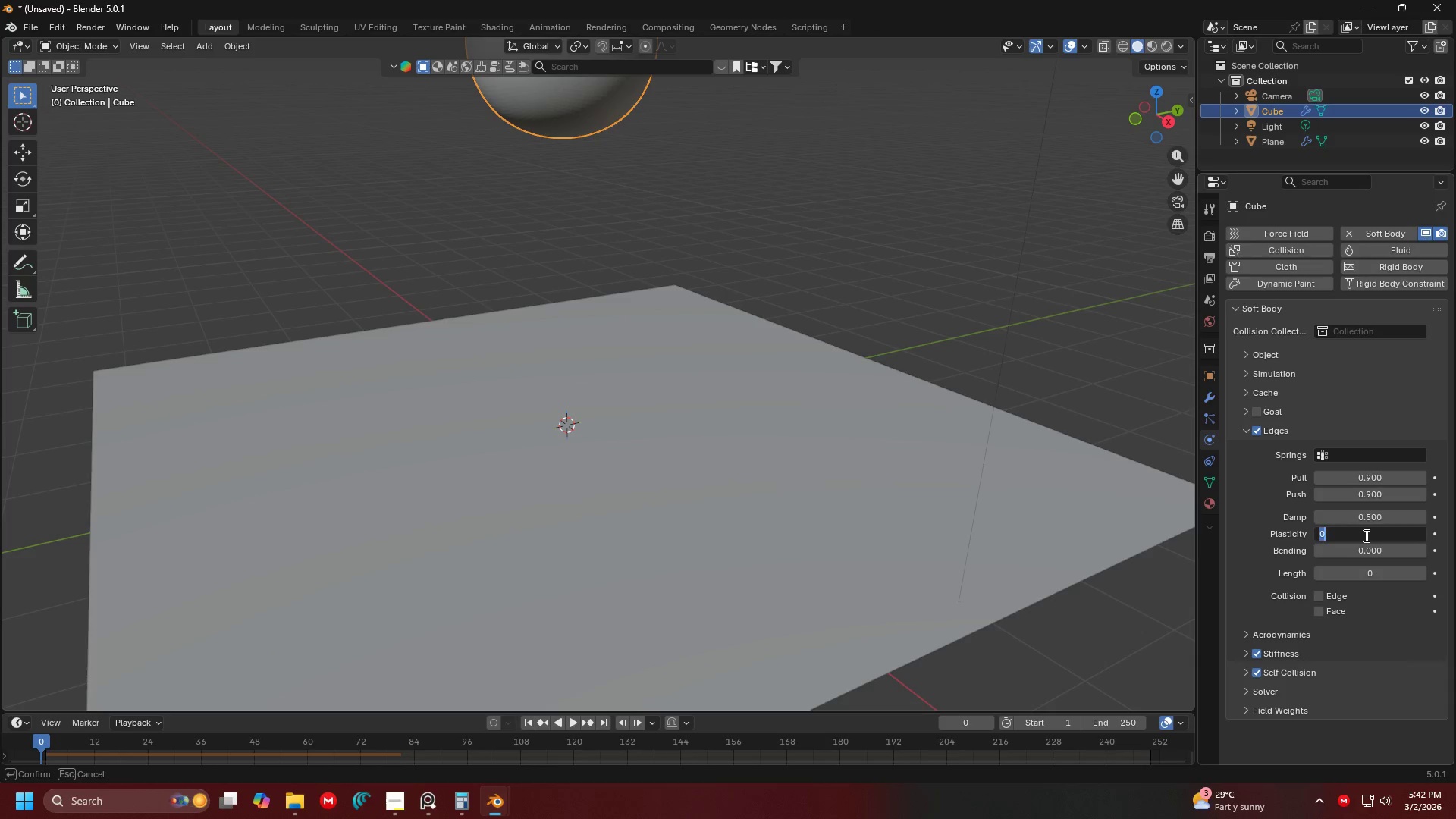 
type(10)
 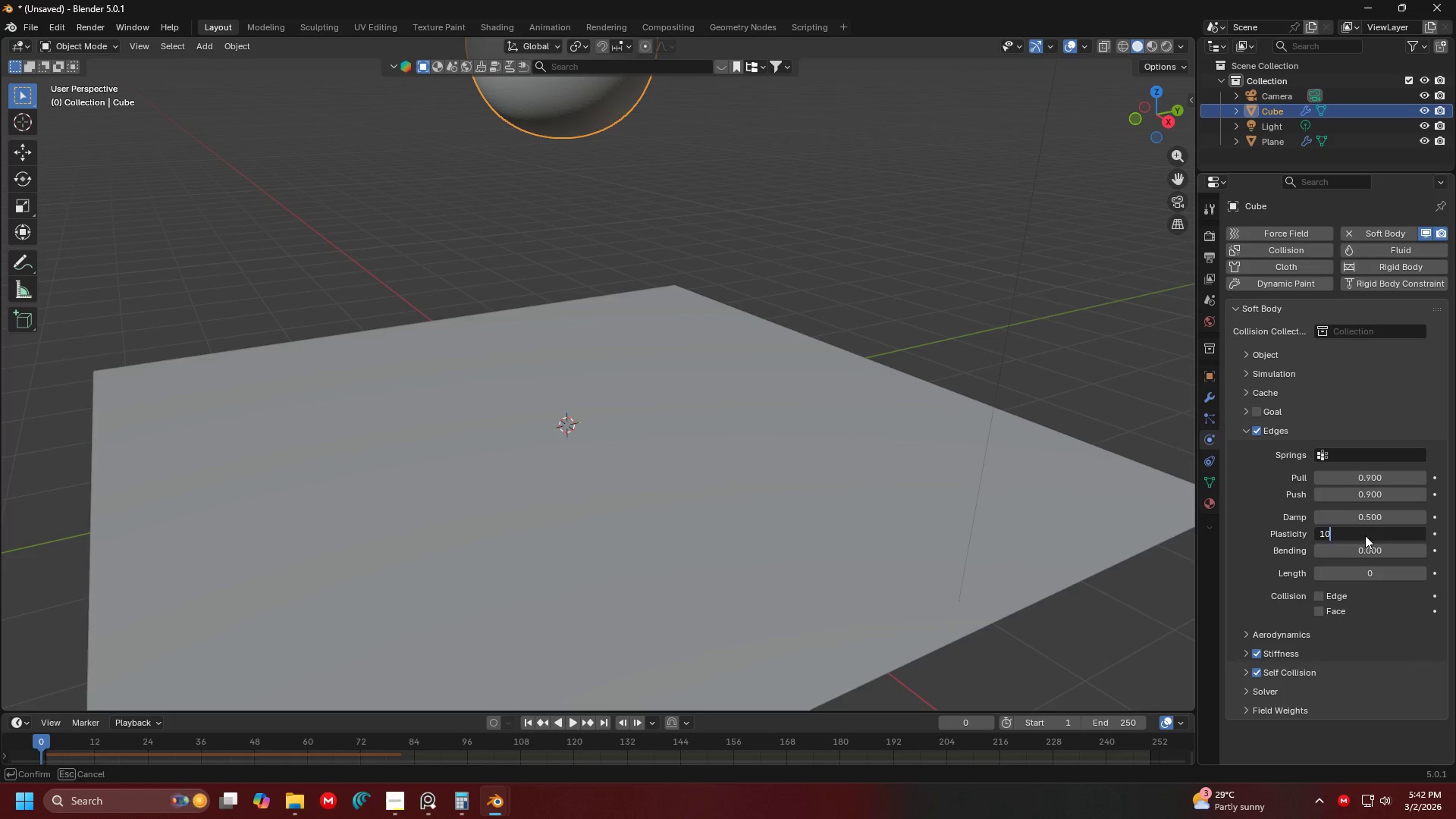 
key(Enter)
 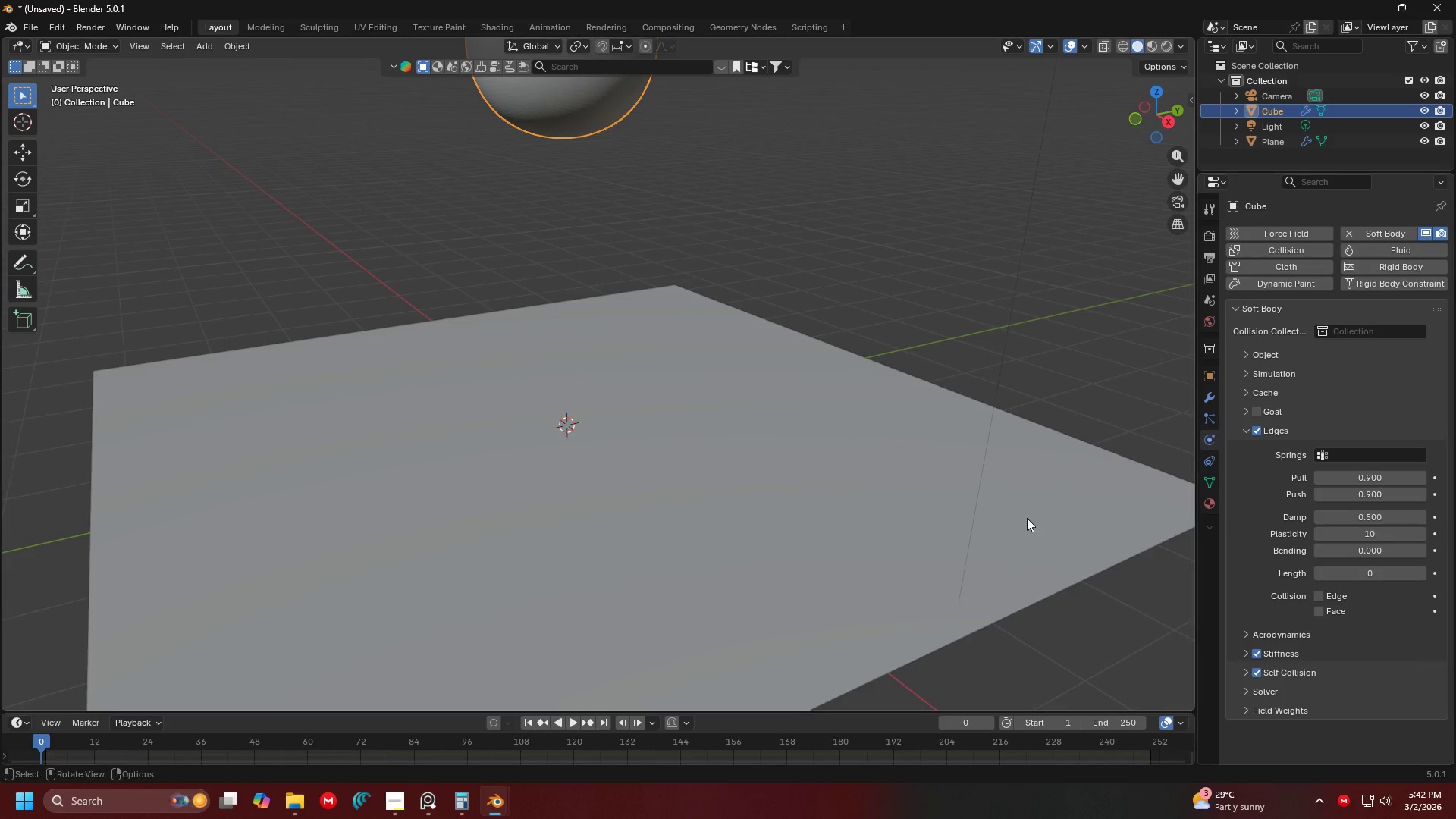 
key(Space)
 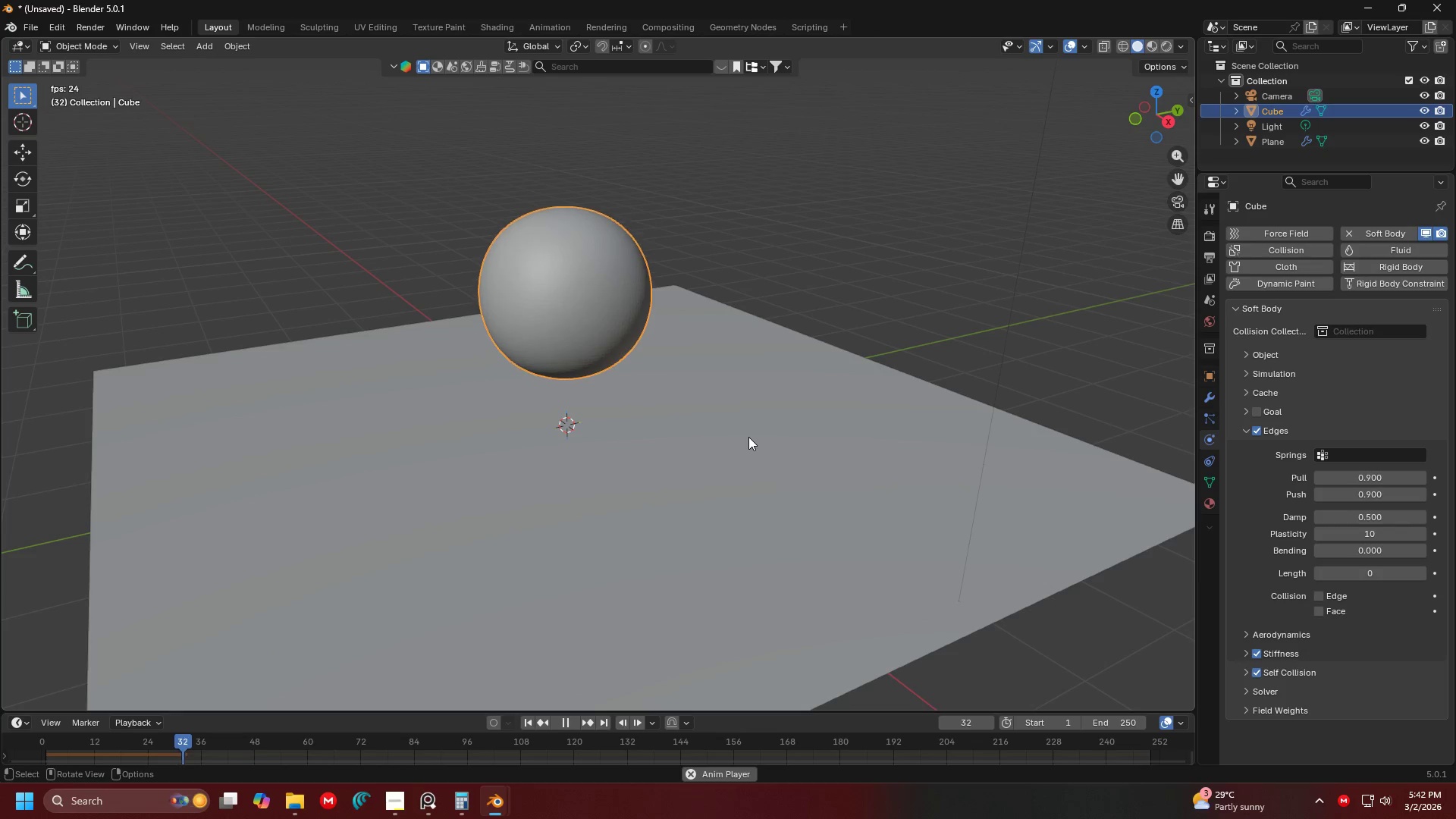 
key(Space)
 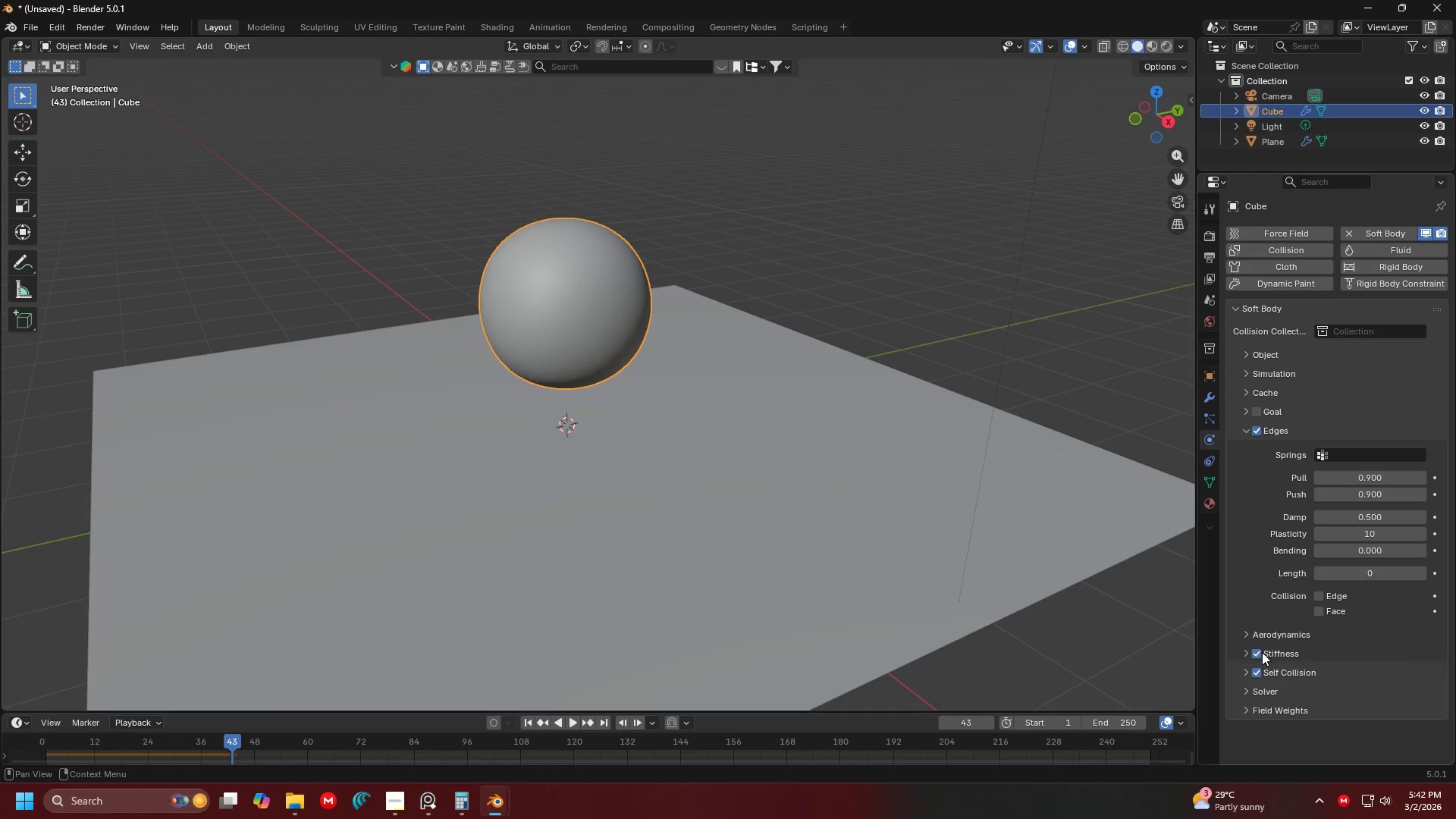 
left_click([1252, 654])
 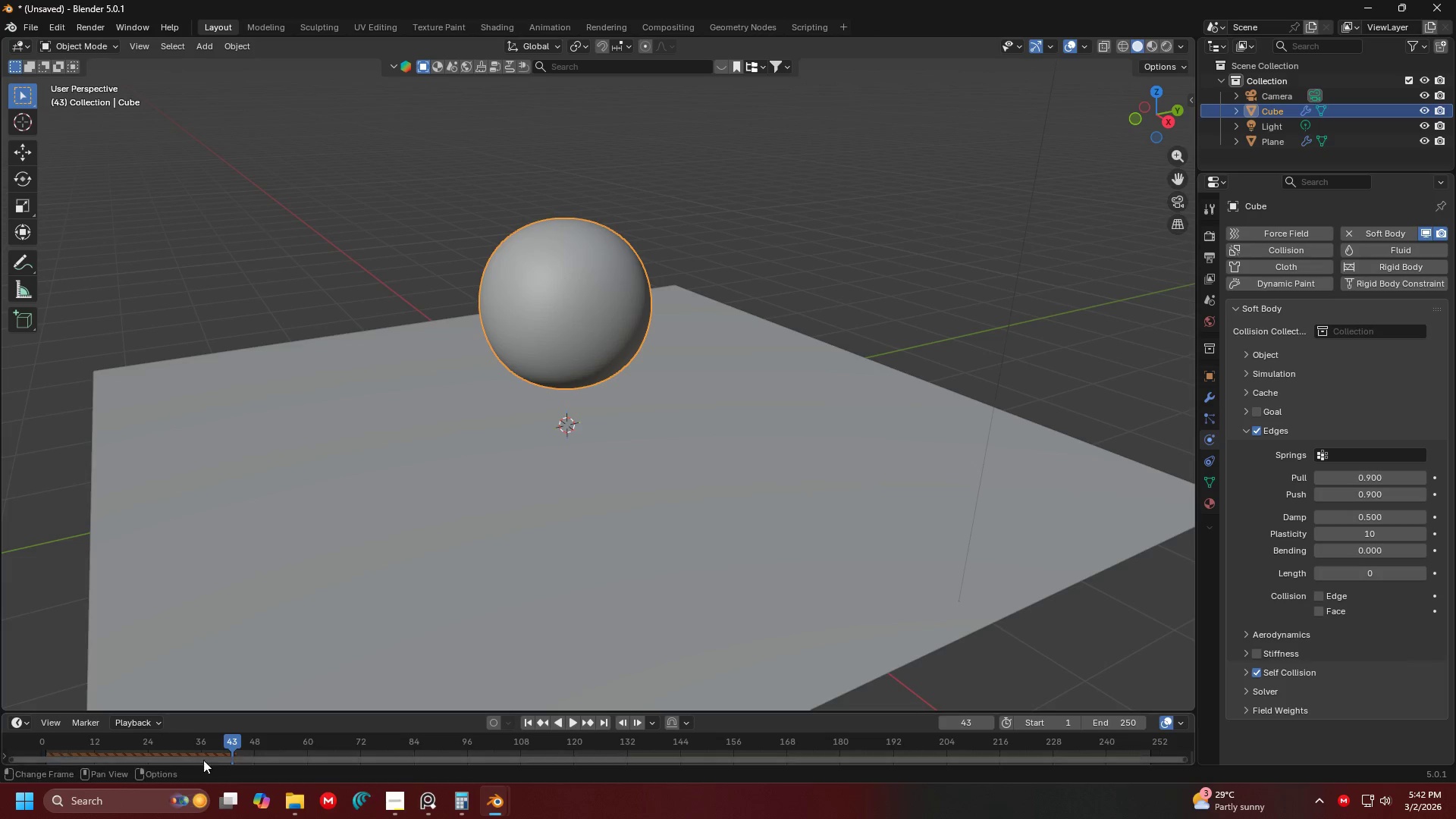 
left_click_drag(start_coordinate=[226, 745], to_coordinate=[34, 738])
 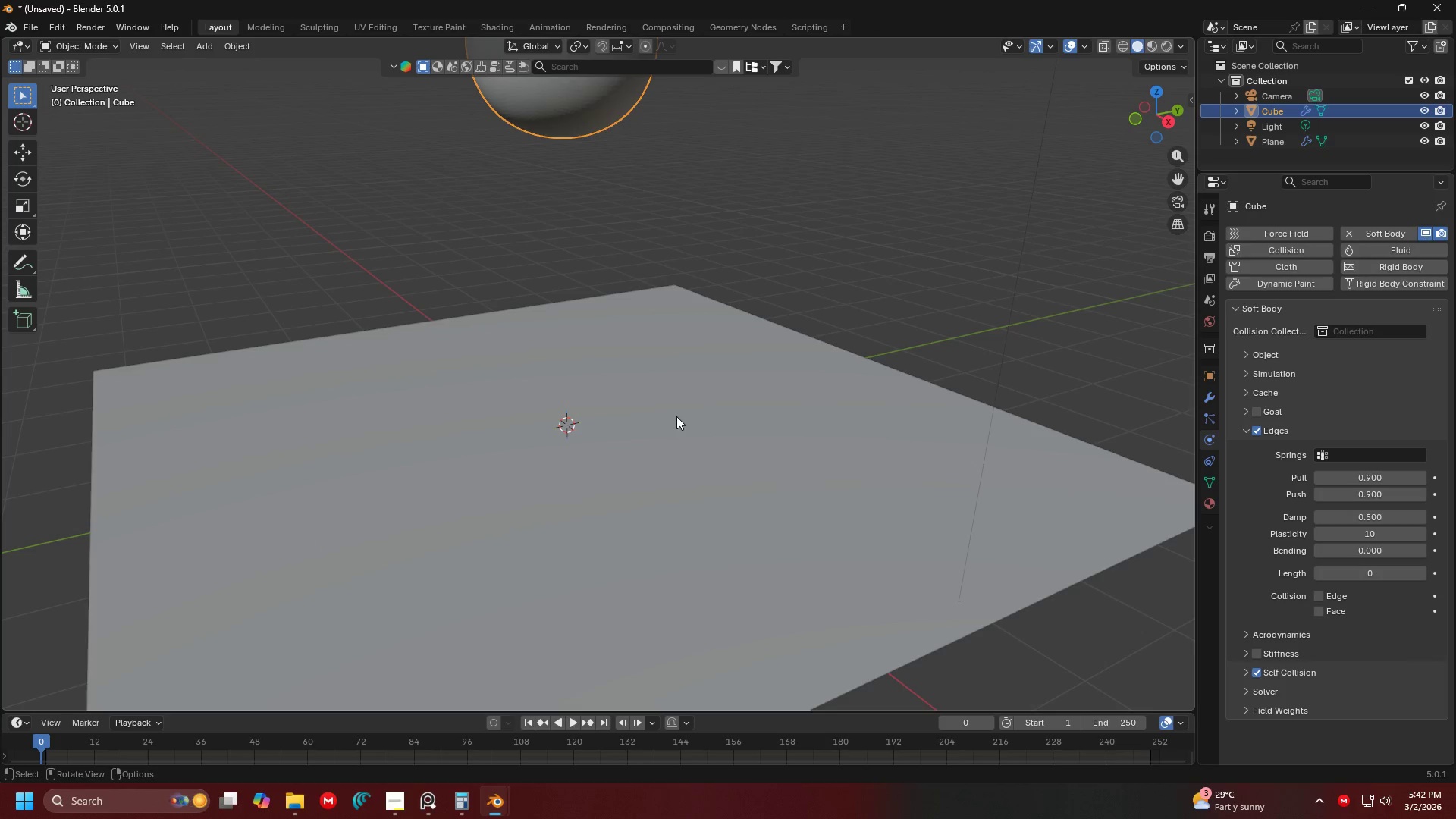 
key(Space)
 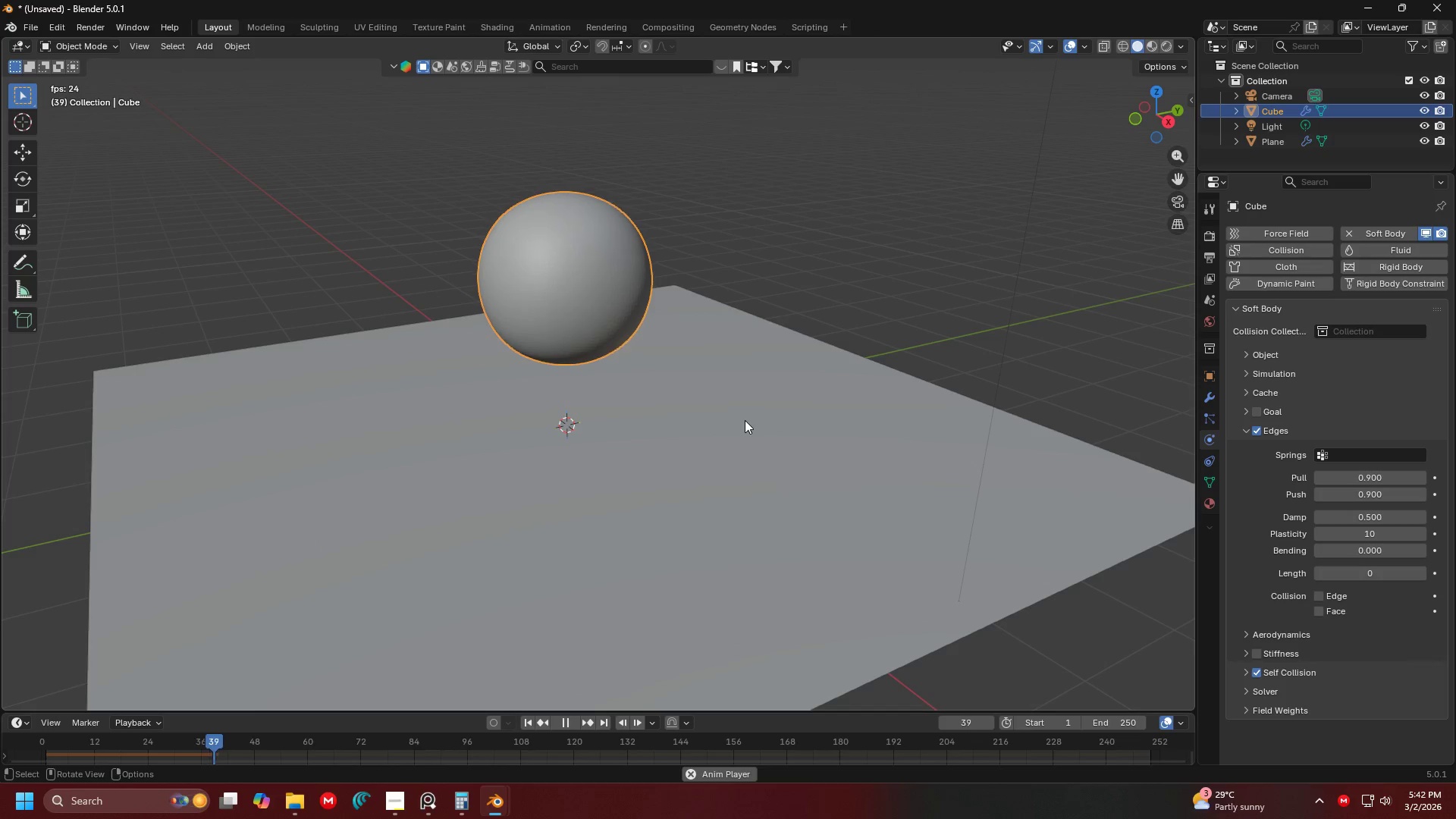 
key(Space)
 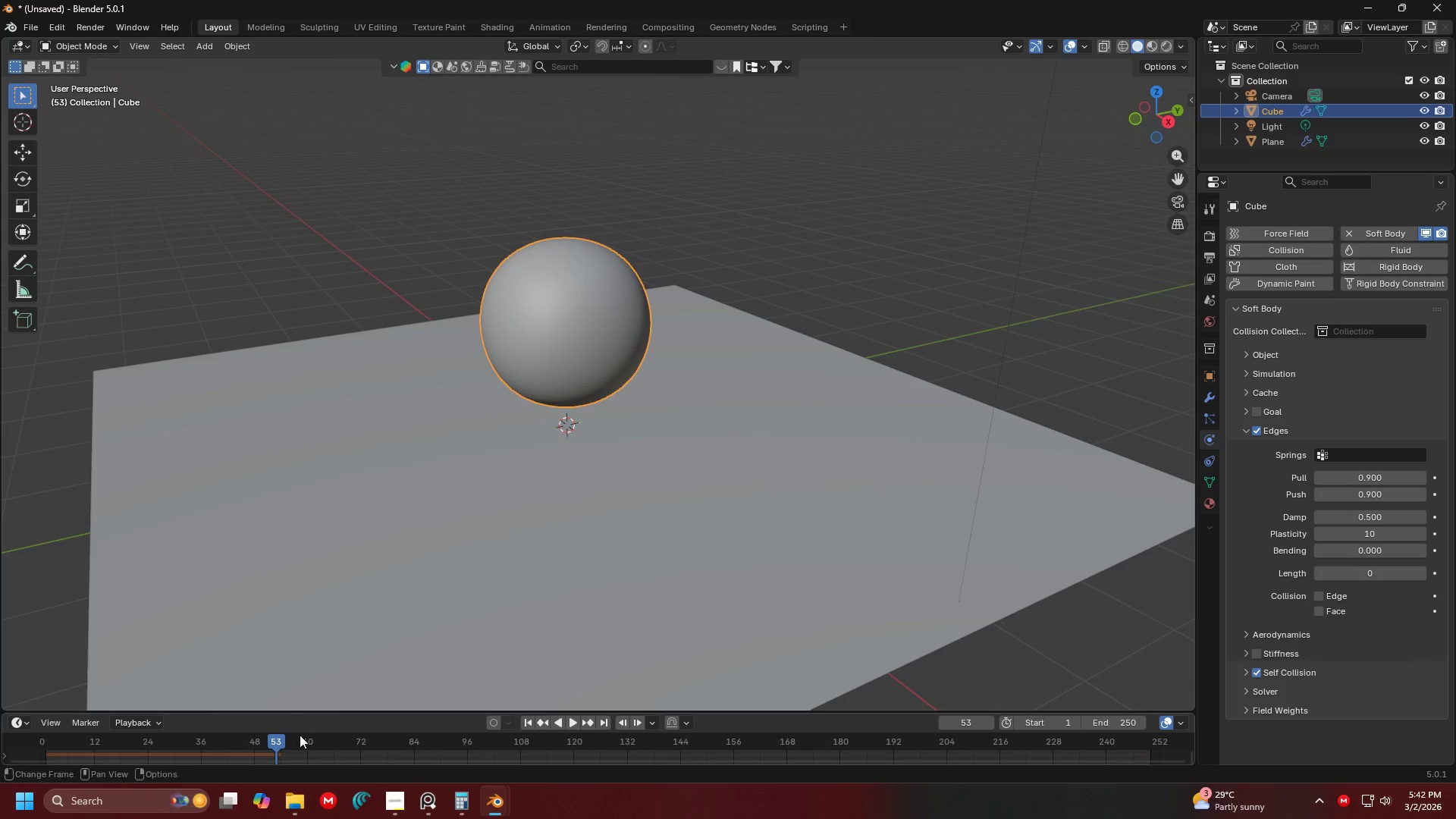 
left_click_drag(start_coordinate=[271, 748], to_coordinate=[20, 775])
 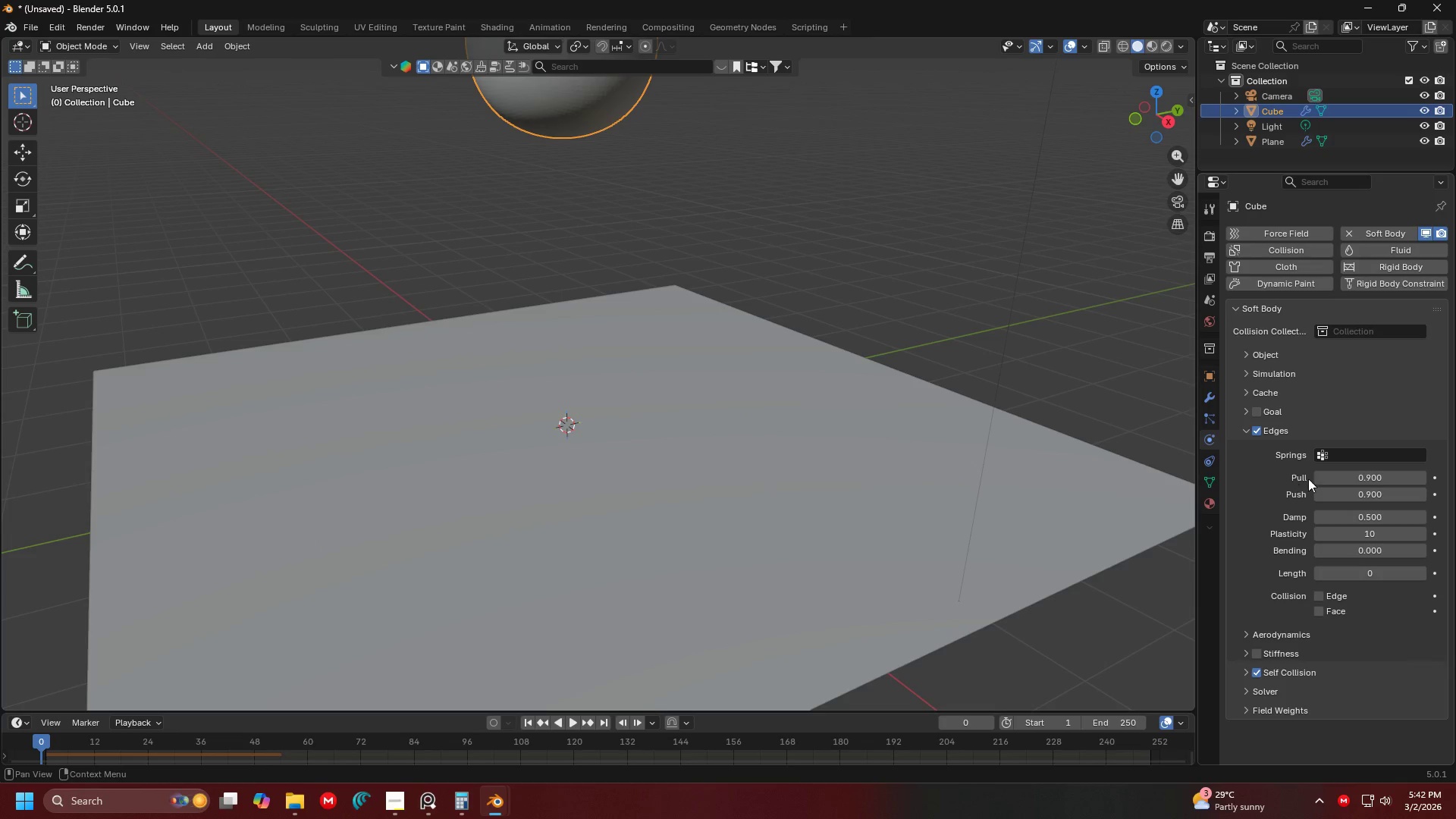 
left_click([1344, 484])
 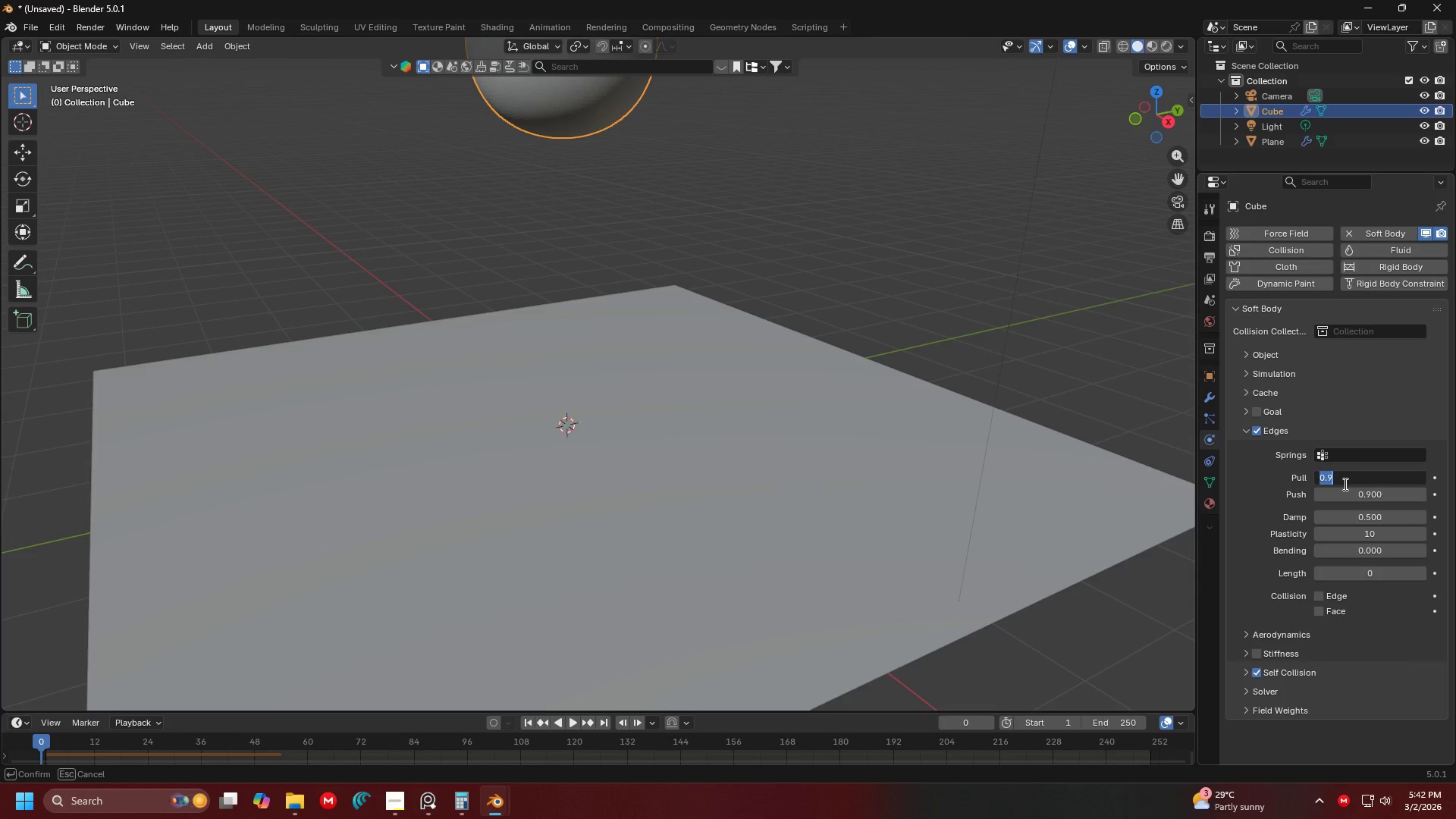 
key(Period)
 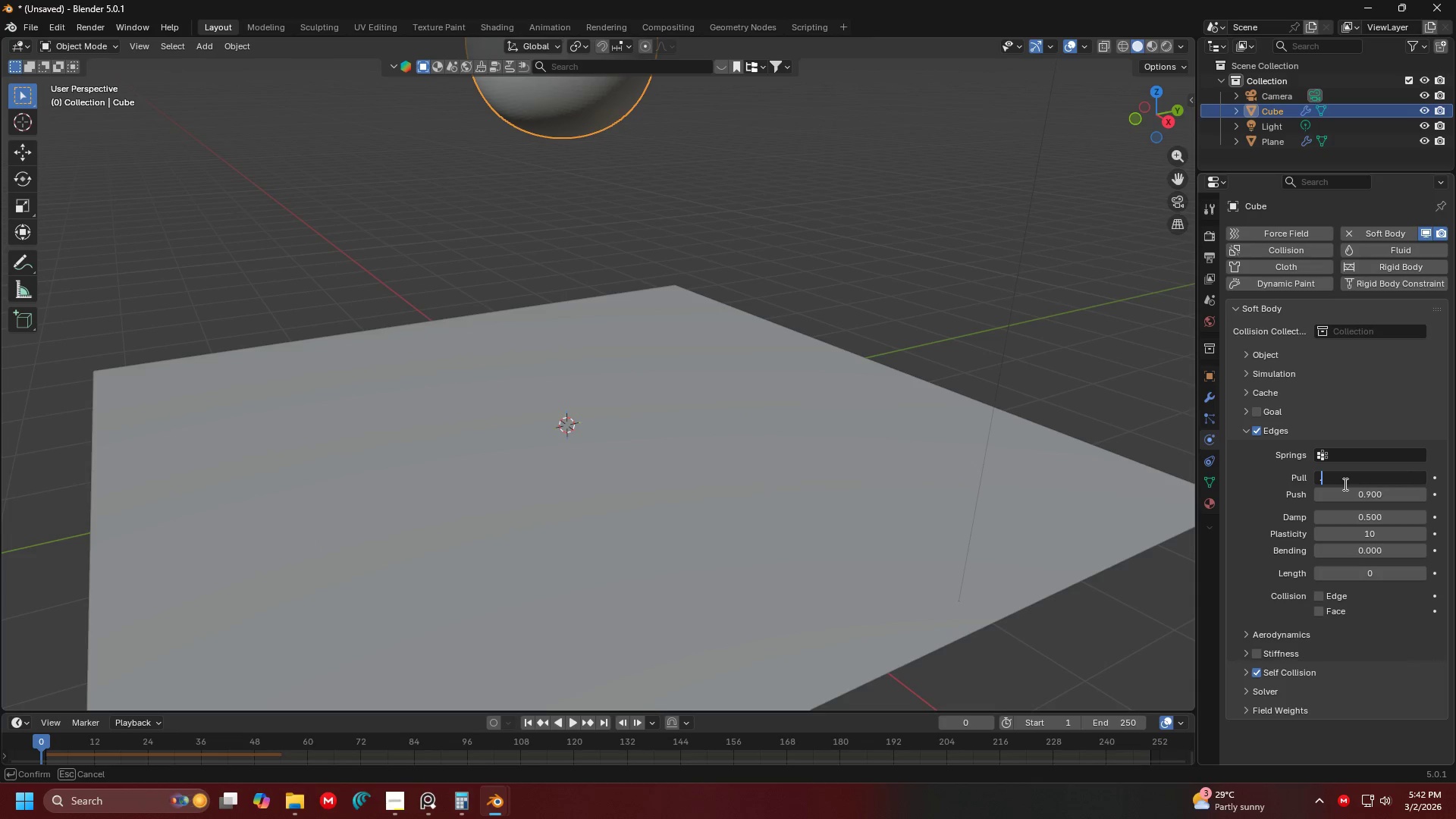 
key(3)
 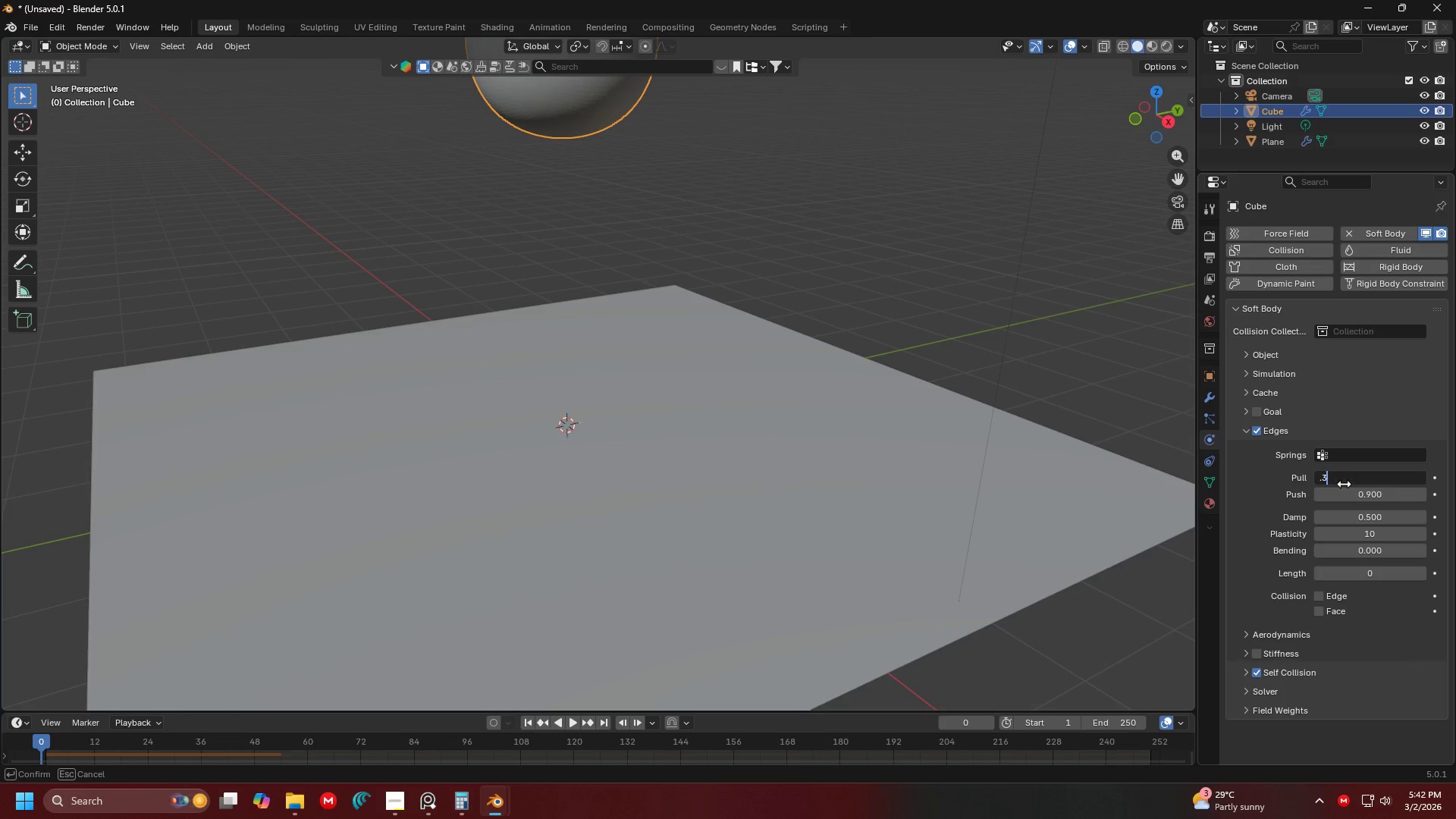 
key(Enter)
 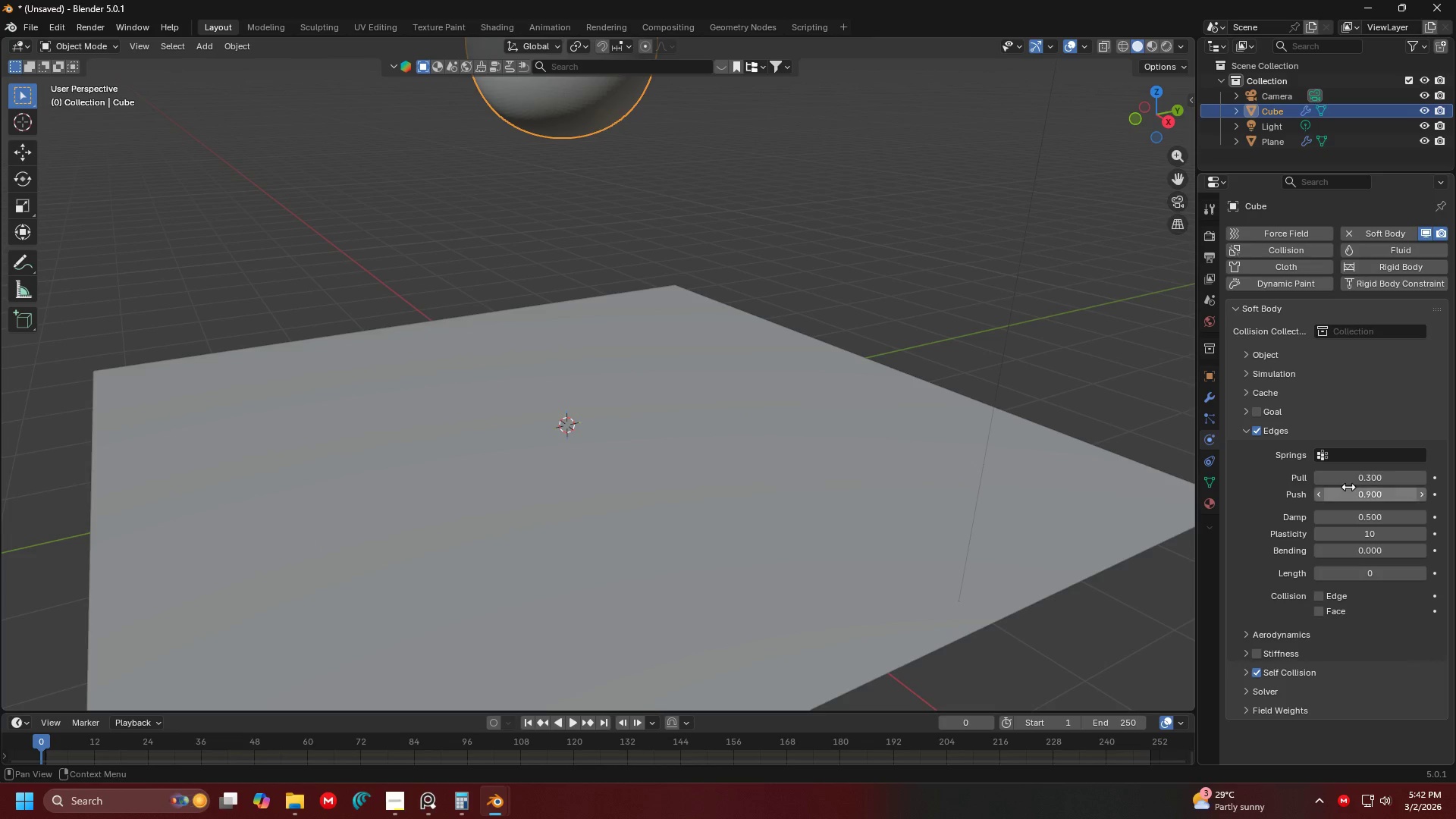 
left_click([1354, 489])
 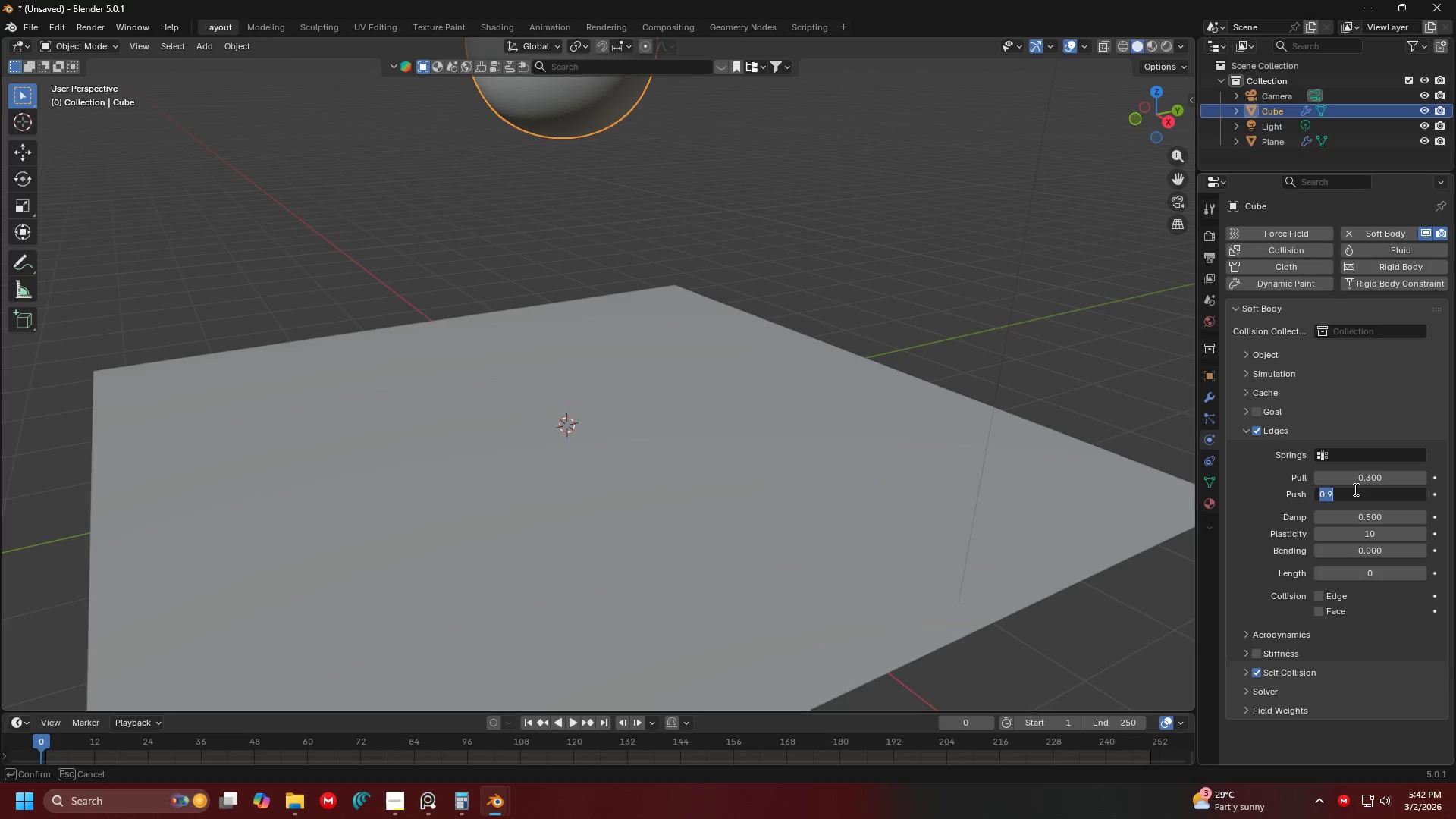 
key(Period)
 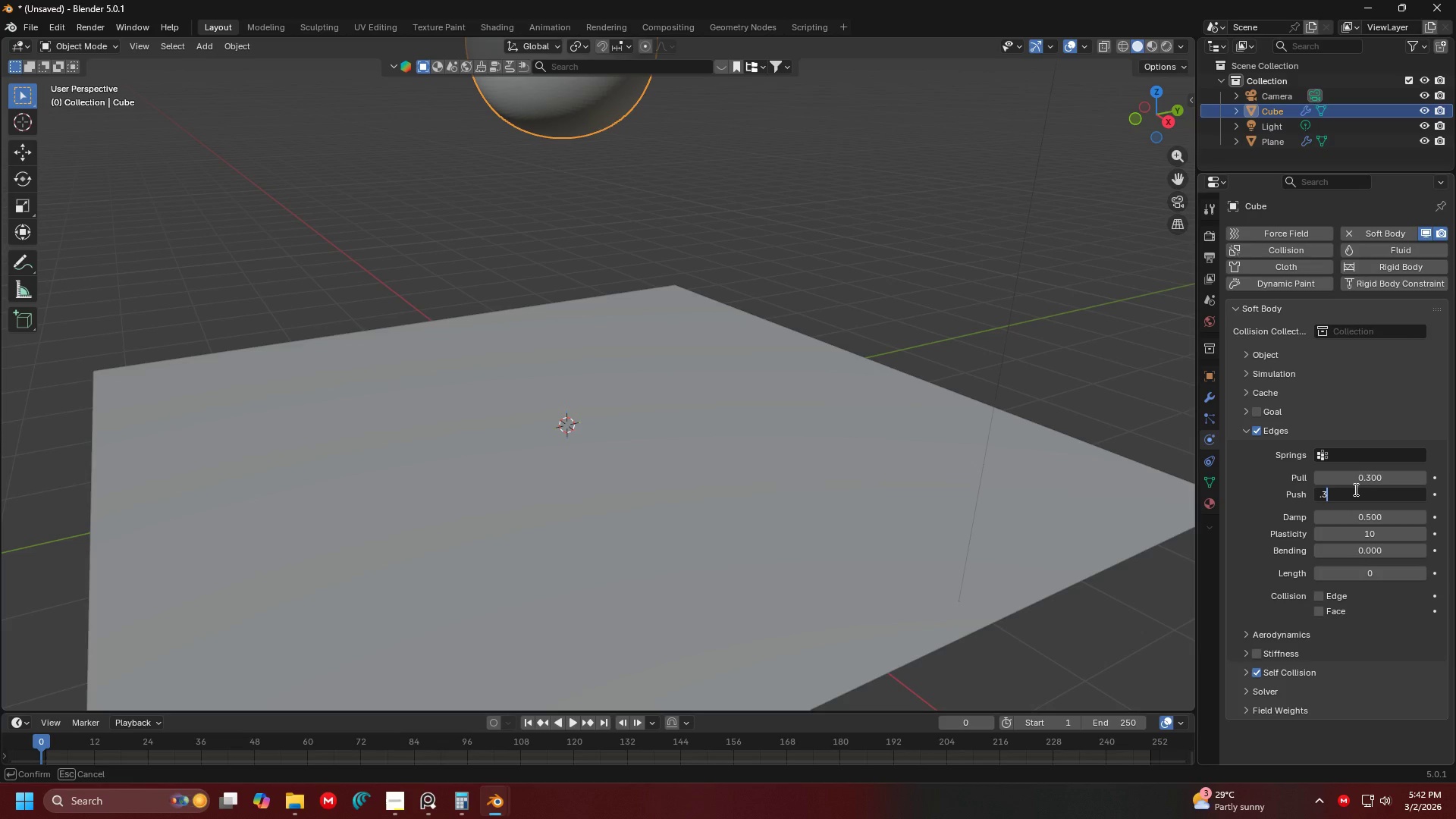 
key(3)
 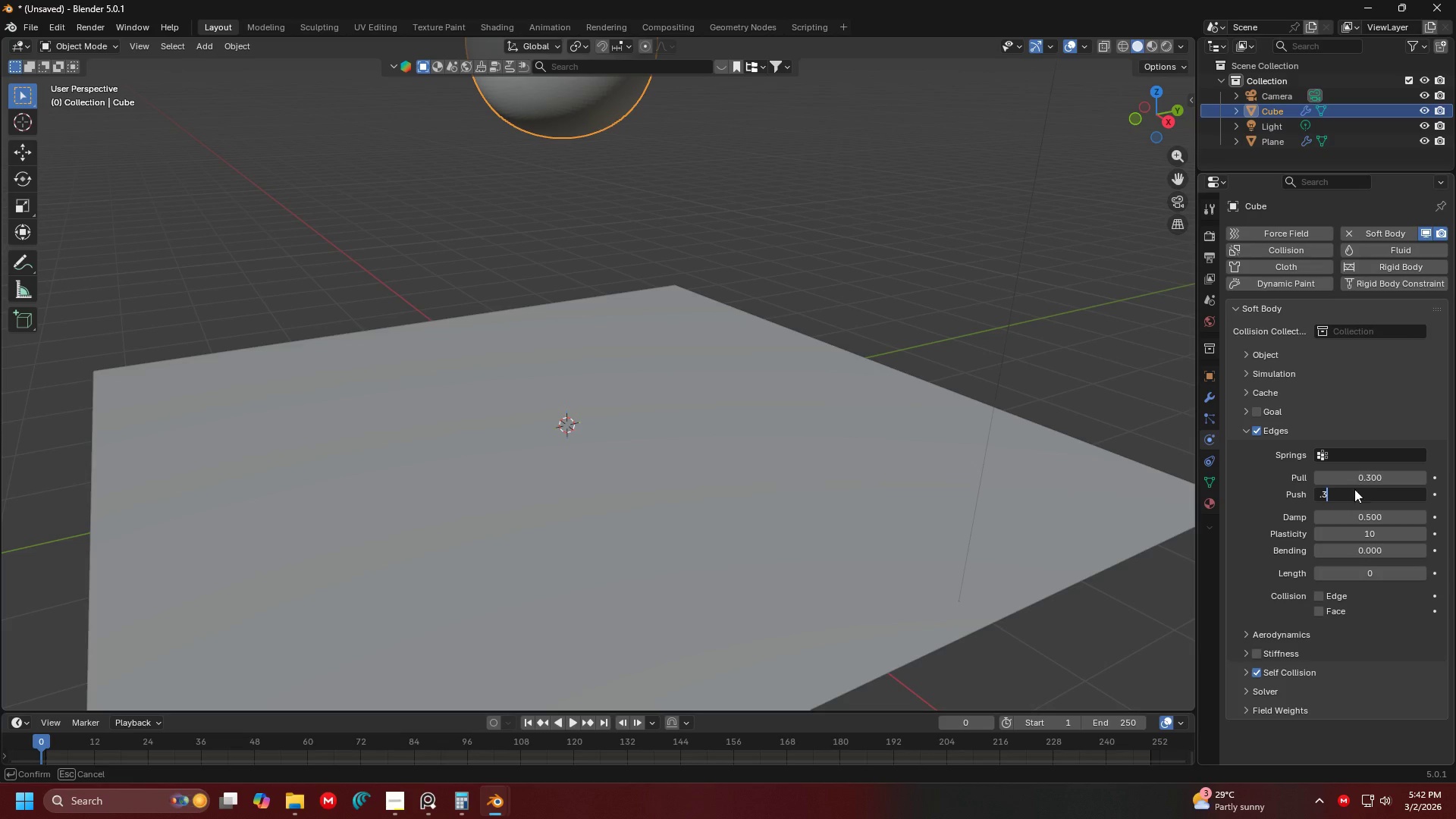 
key(Enter)
 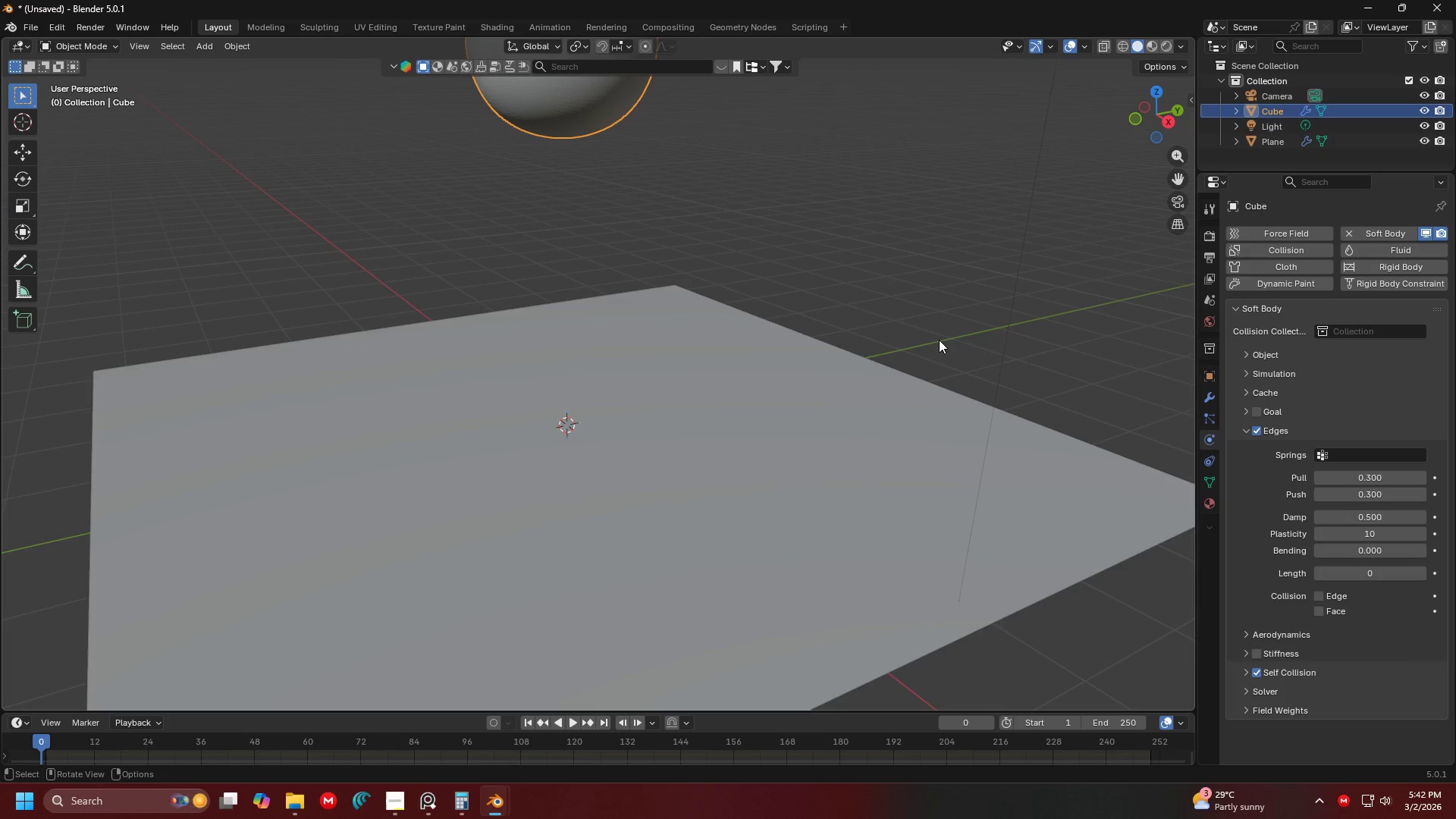 
key(Space)
 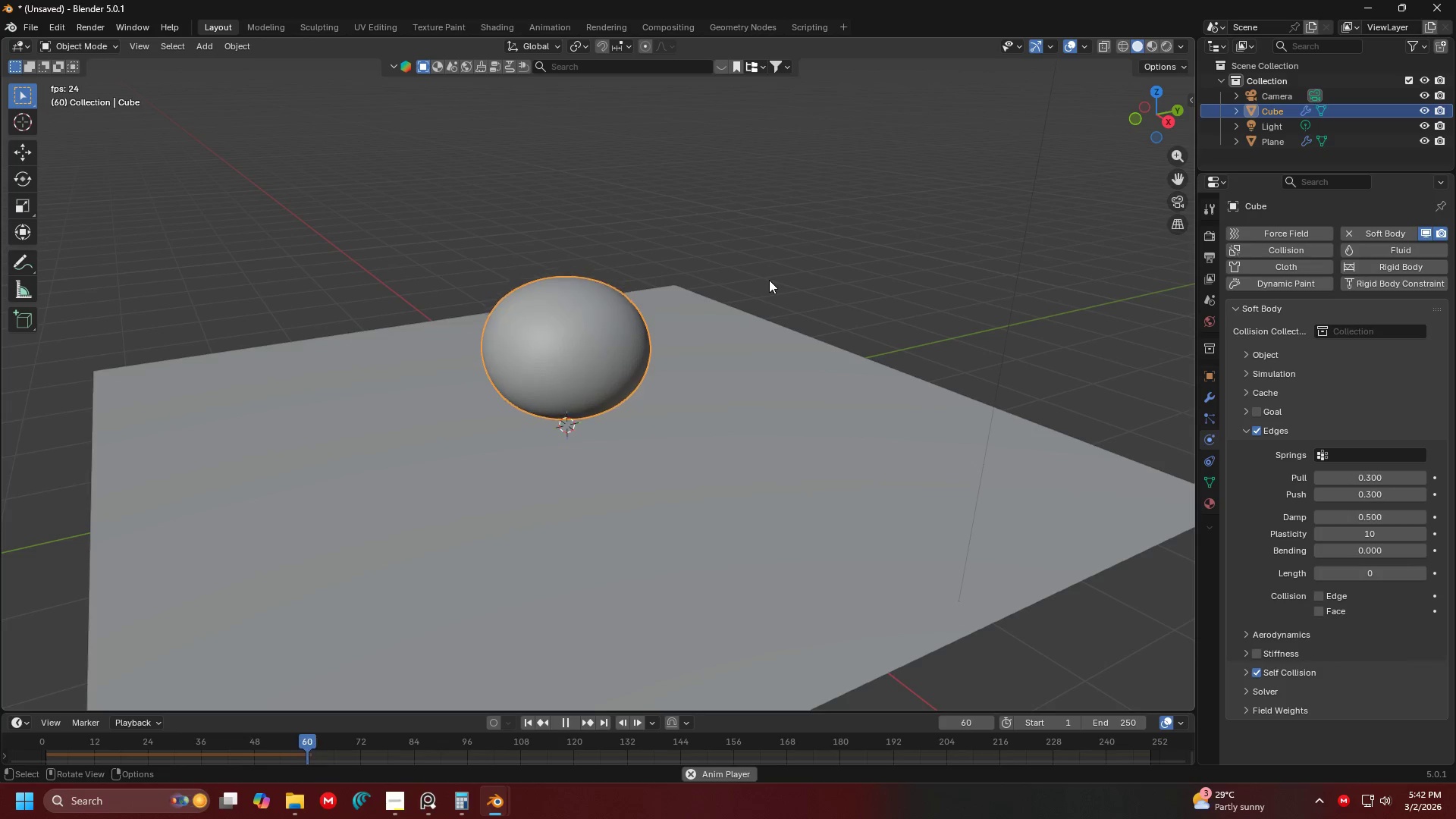 
key(Space)
 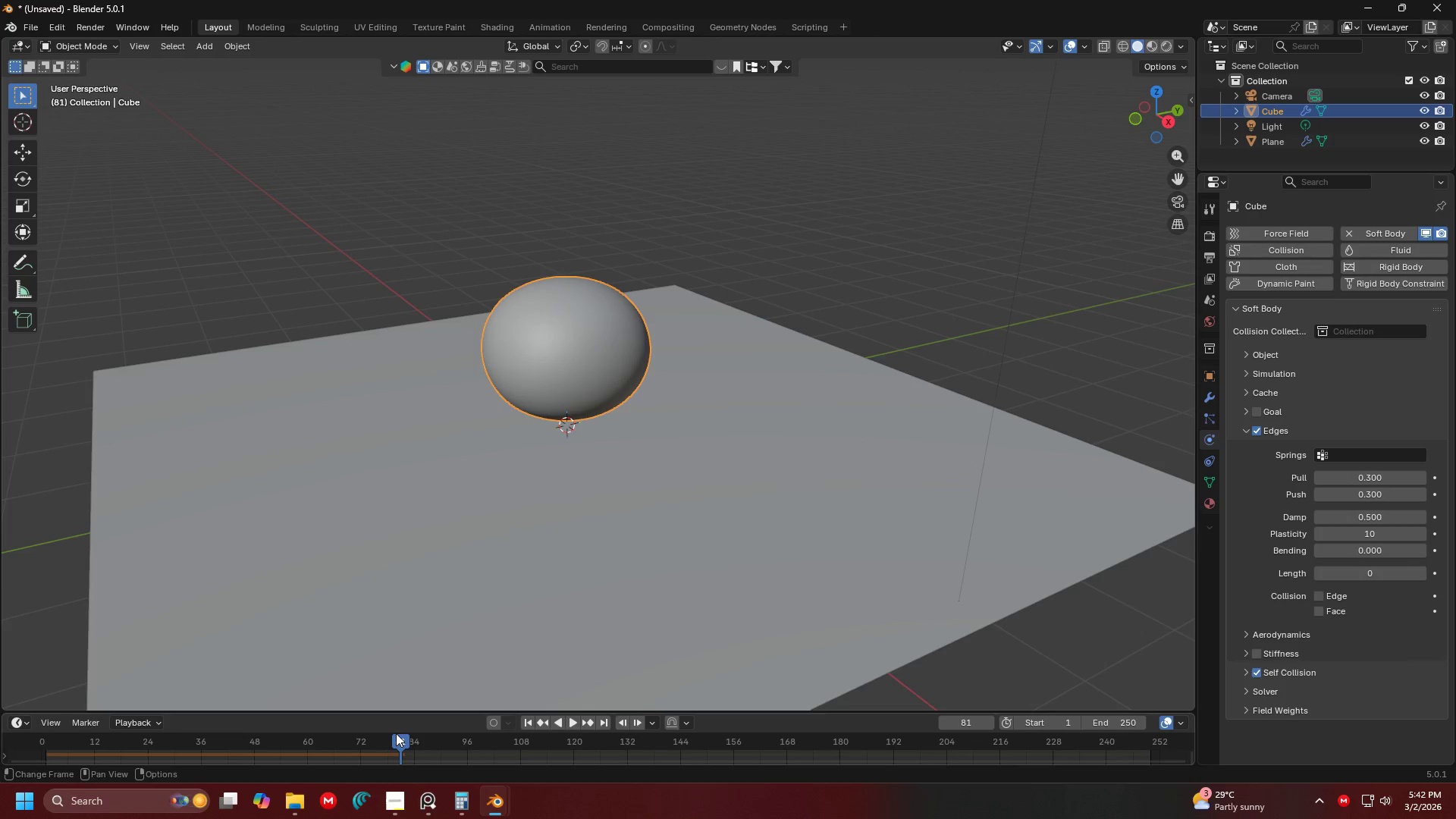 
left_click_drag(start_coordinate=[396, 734], to_coordinate=[27, 779])
 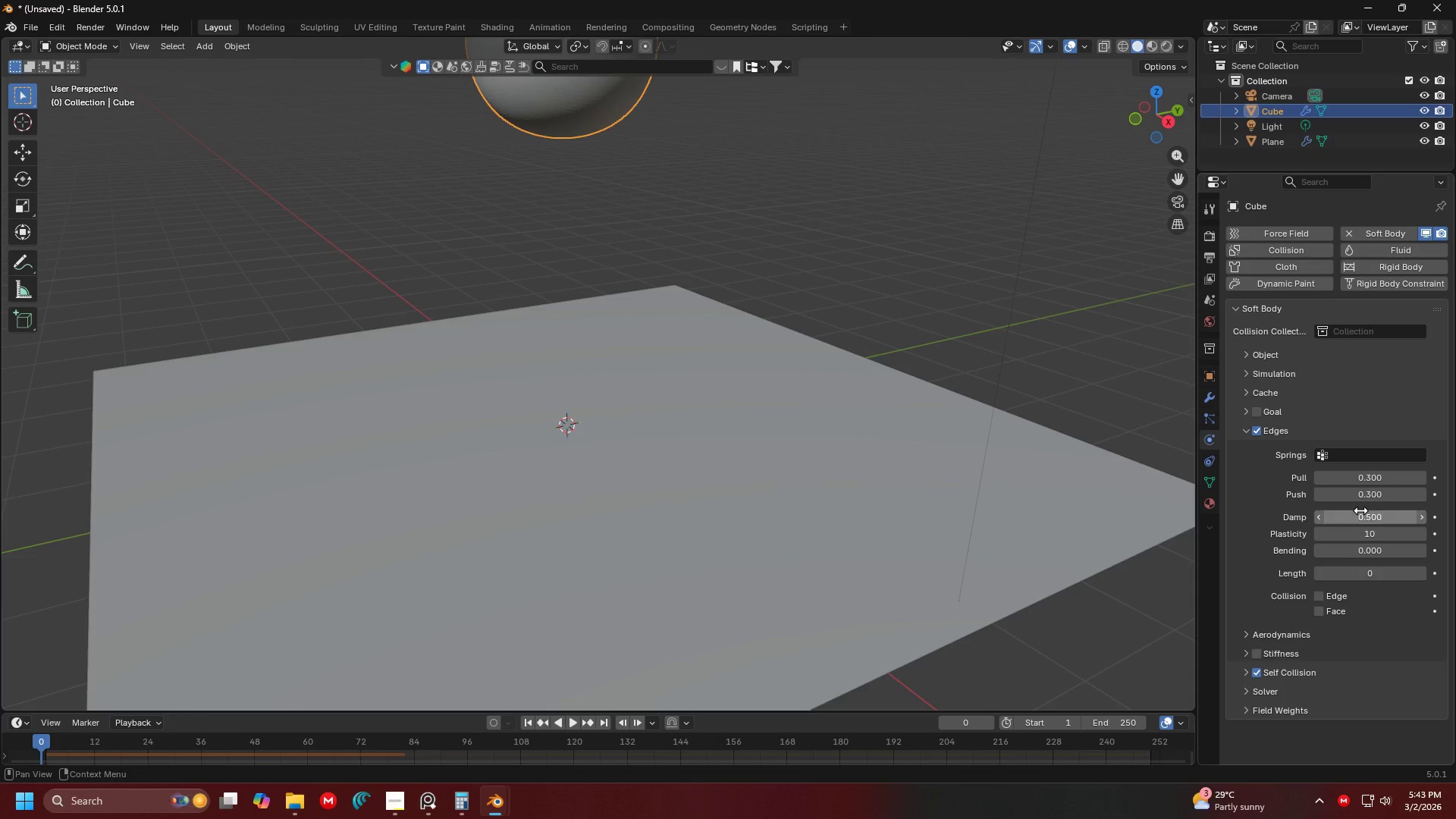 
left_click_drag(start_coordinate=[1360, 499], to_coordinate=[193, 499])
 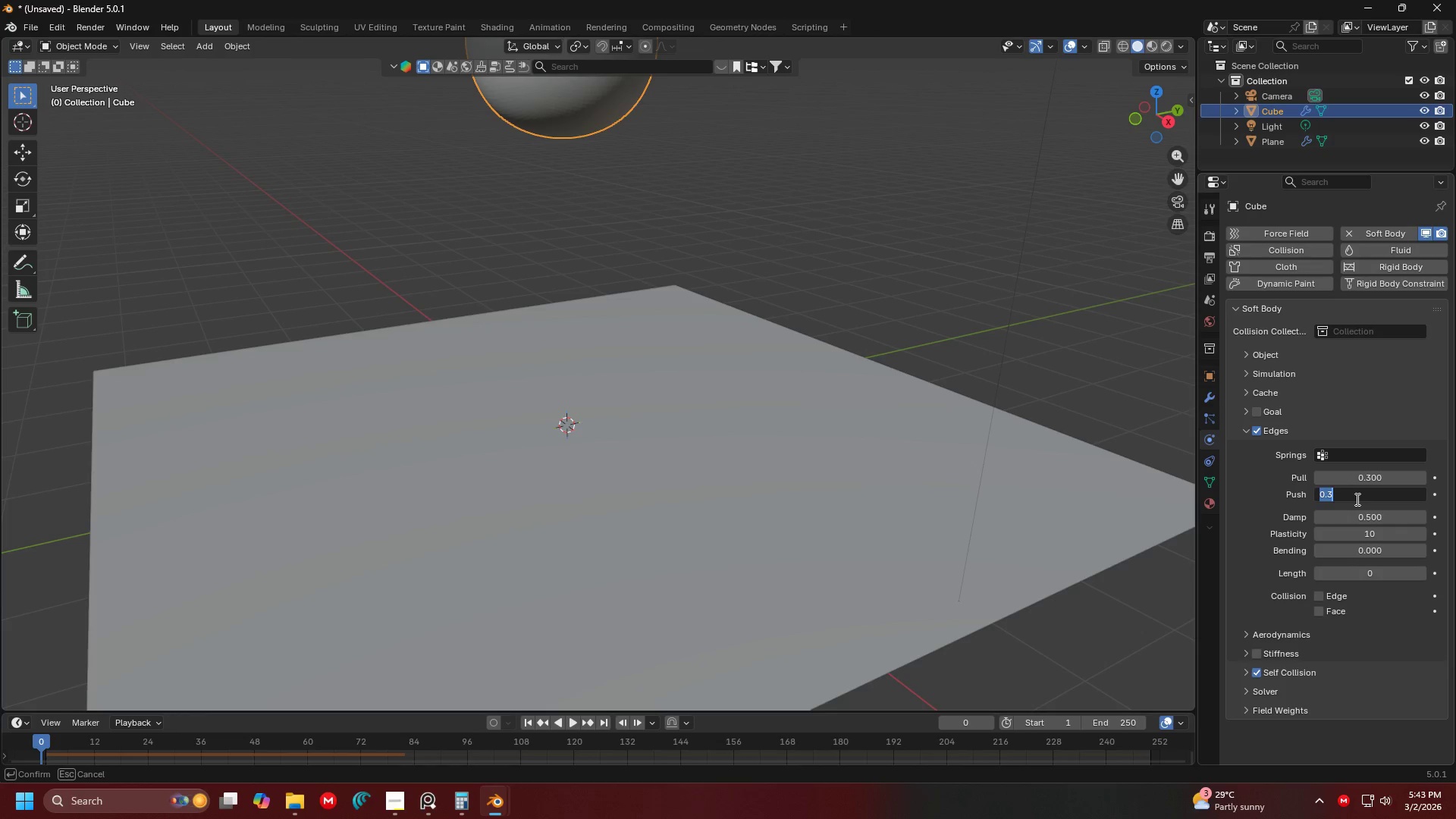 
key(Period)
 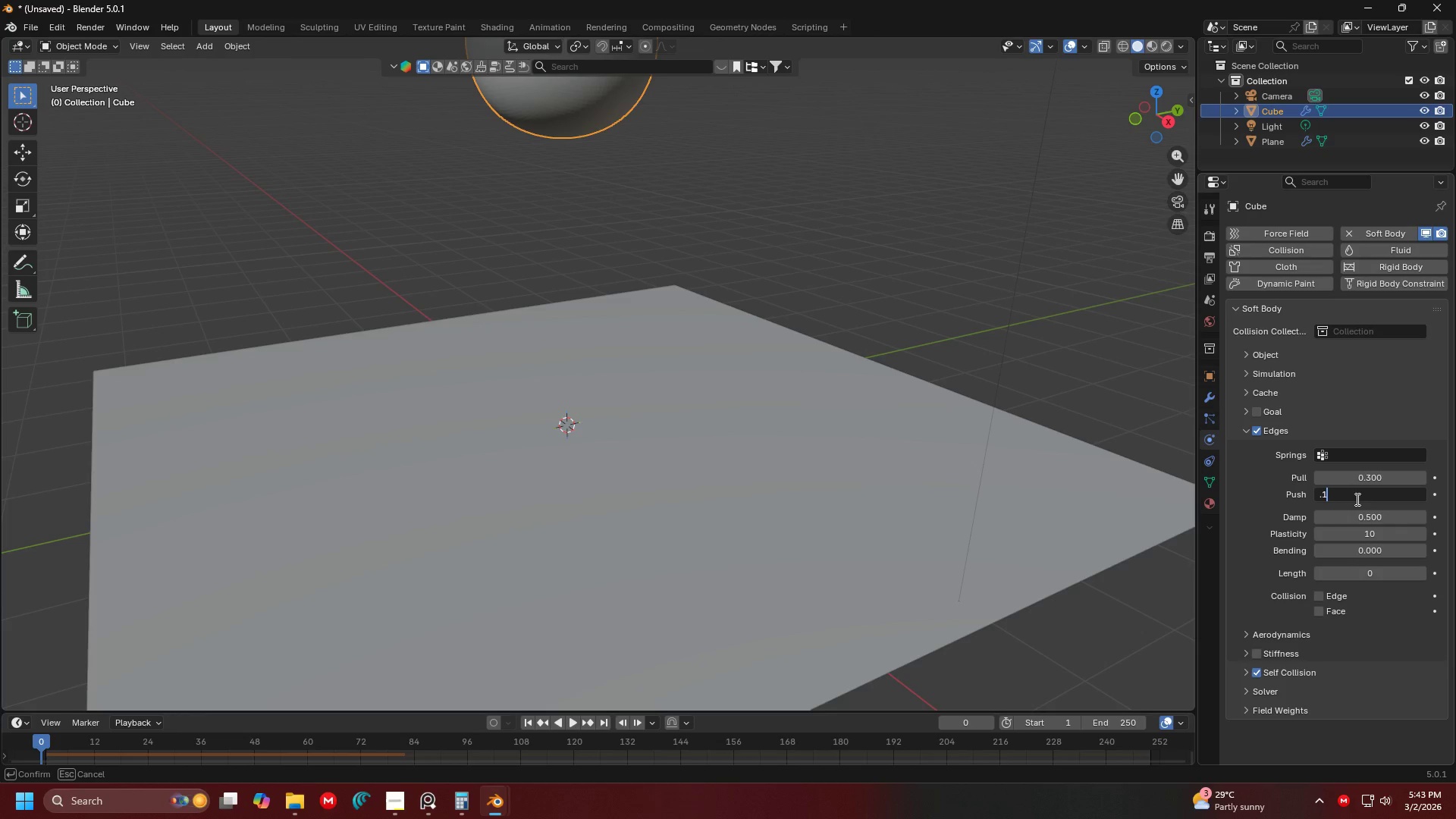 
key(1)
 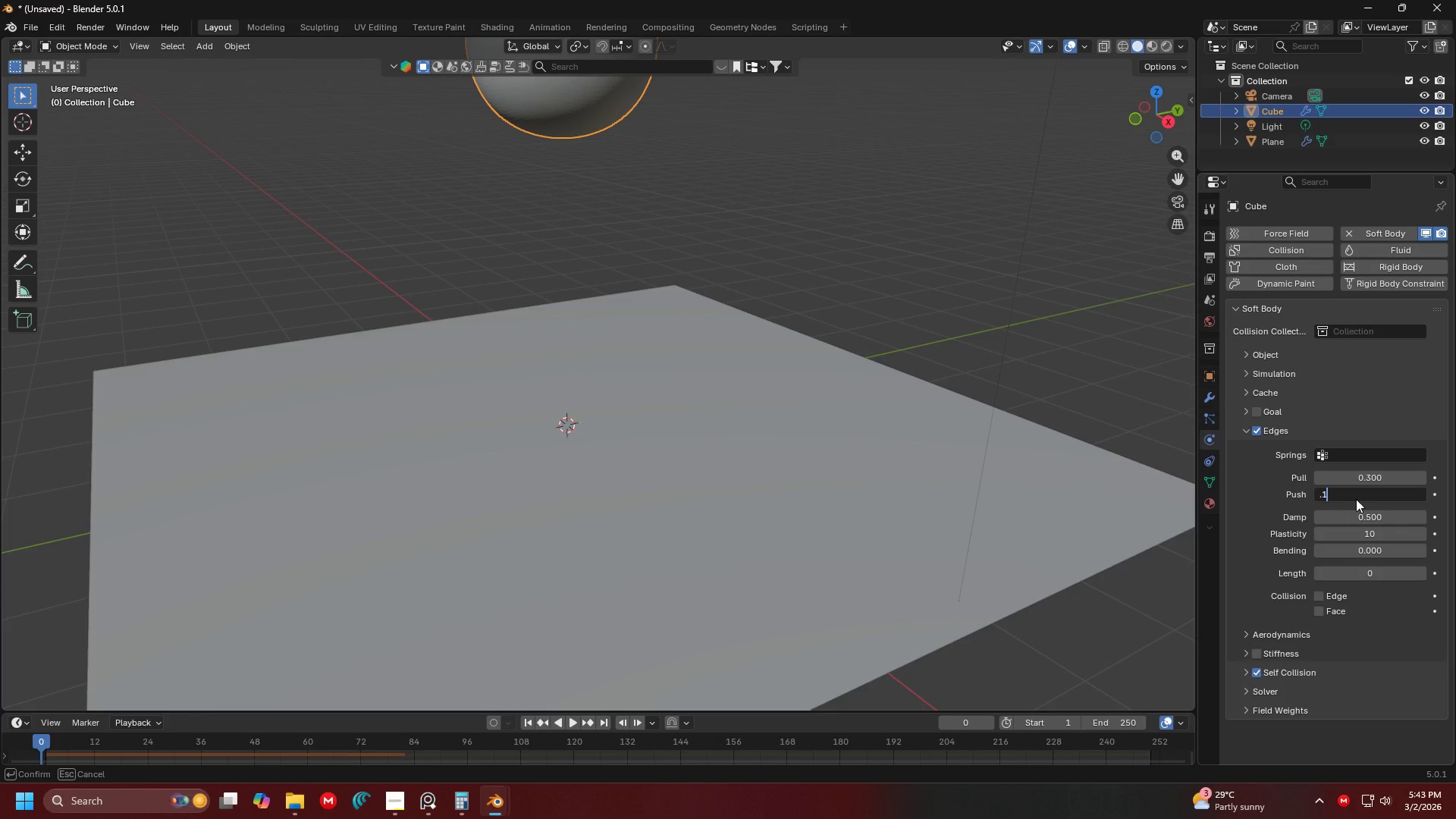 
key(Enter)
 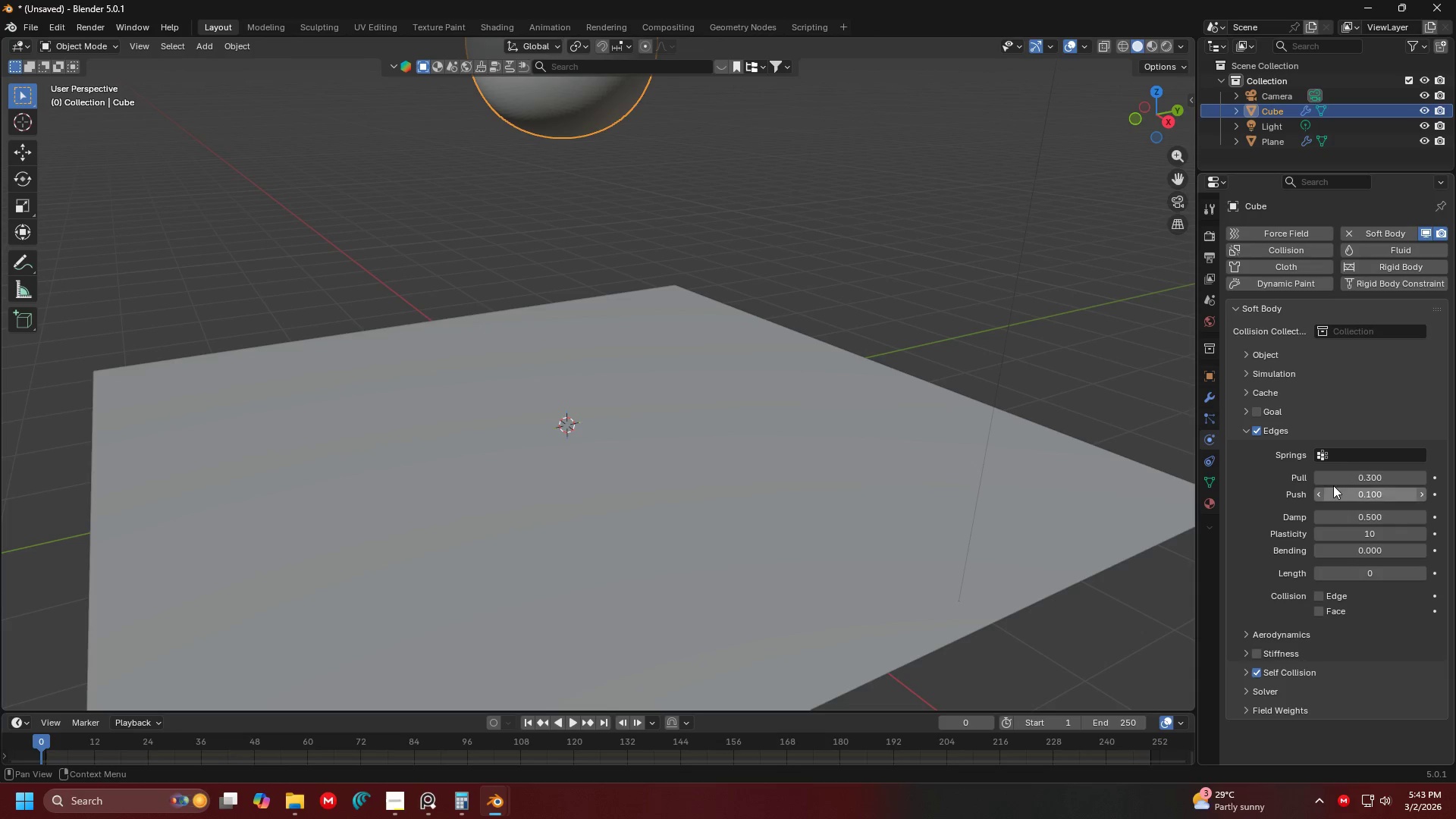 
left_click([1338, 480])
 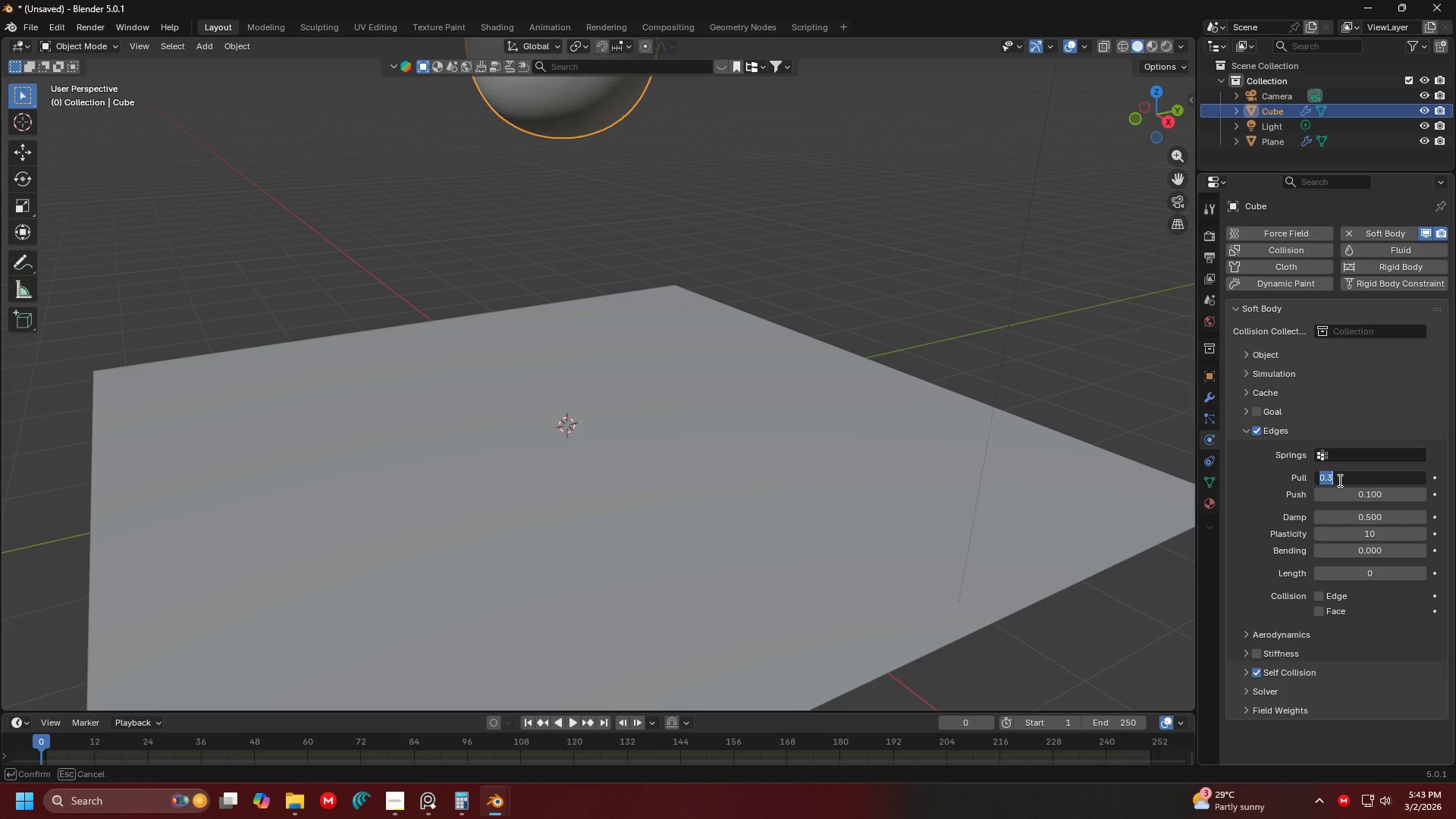 
key(Period)
 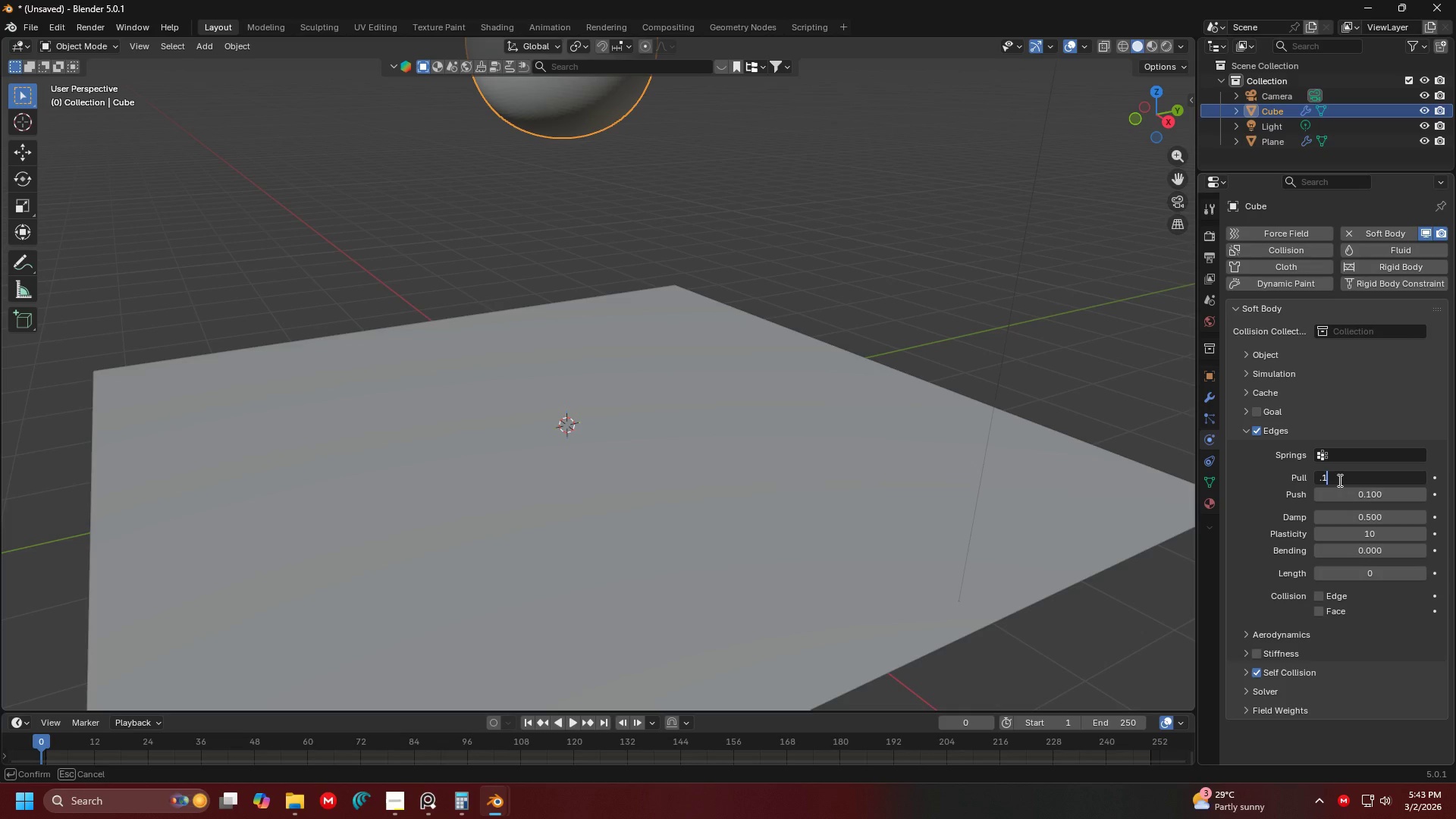 
key(1)
 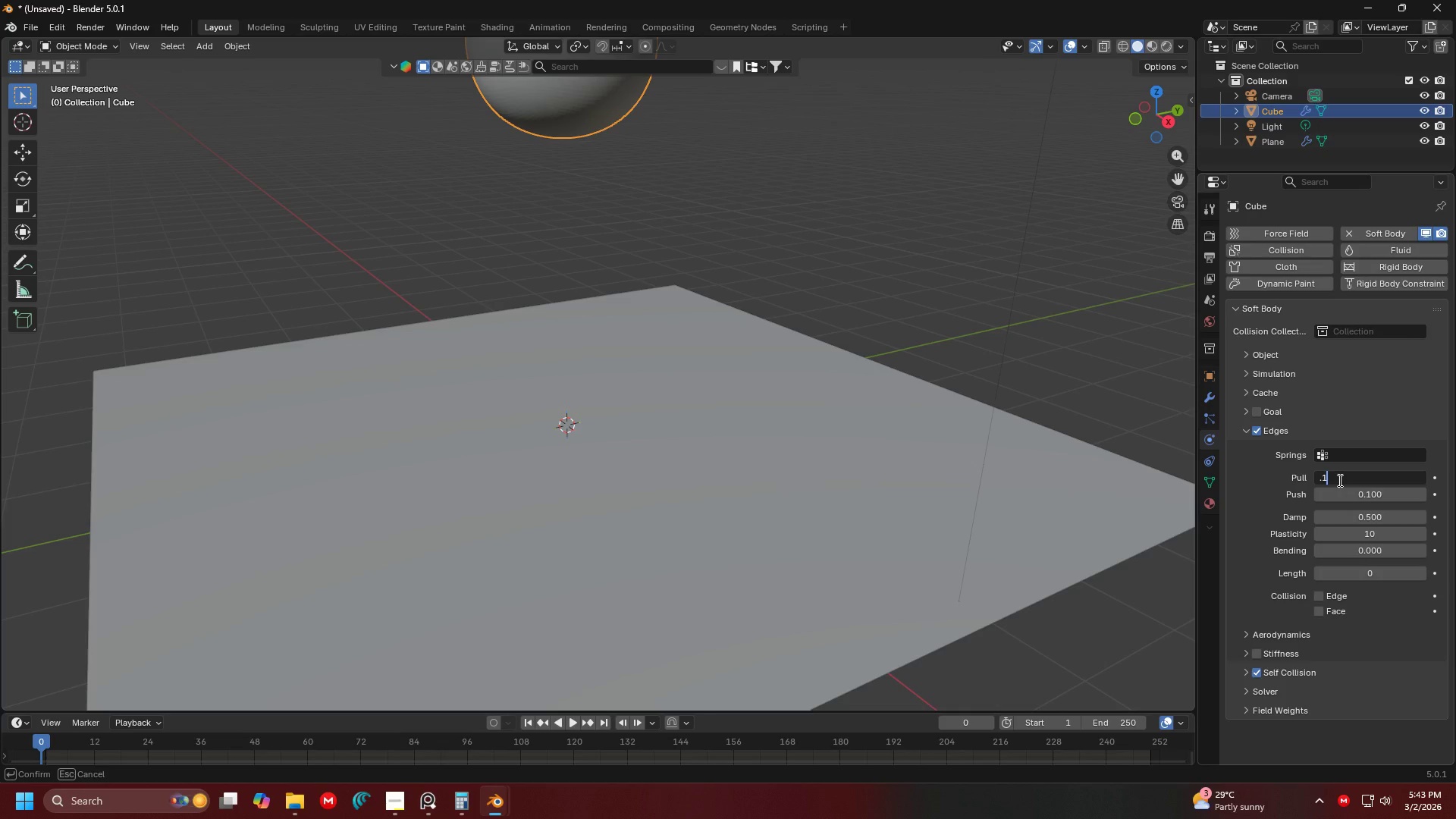 
key(Enter)
 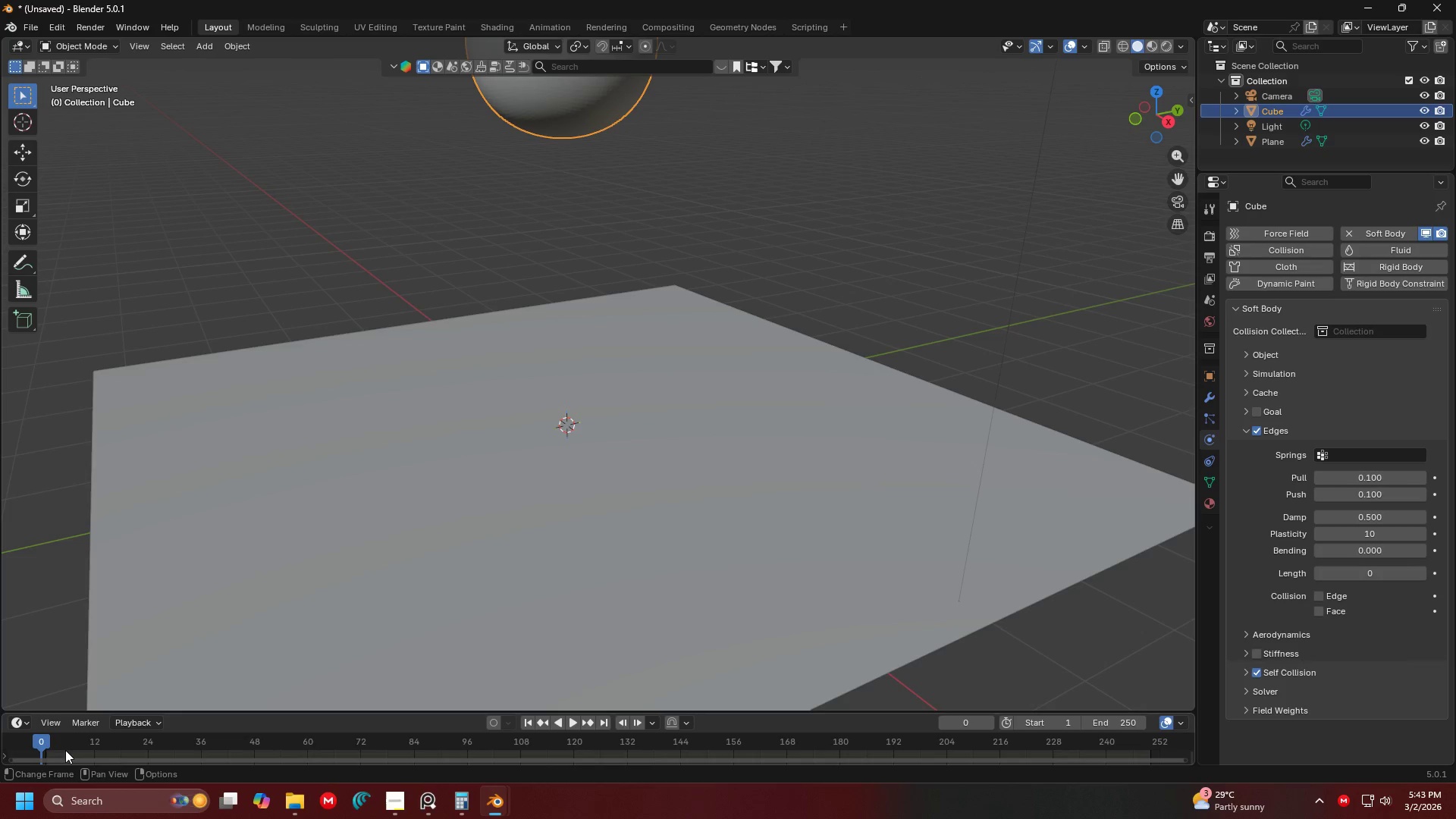 
key(Space)
 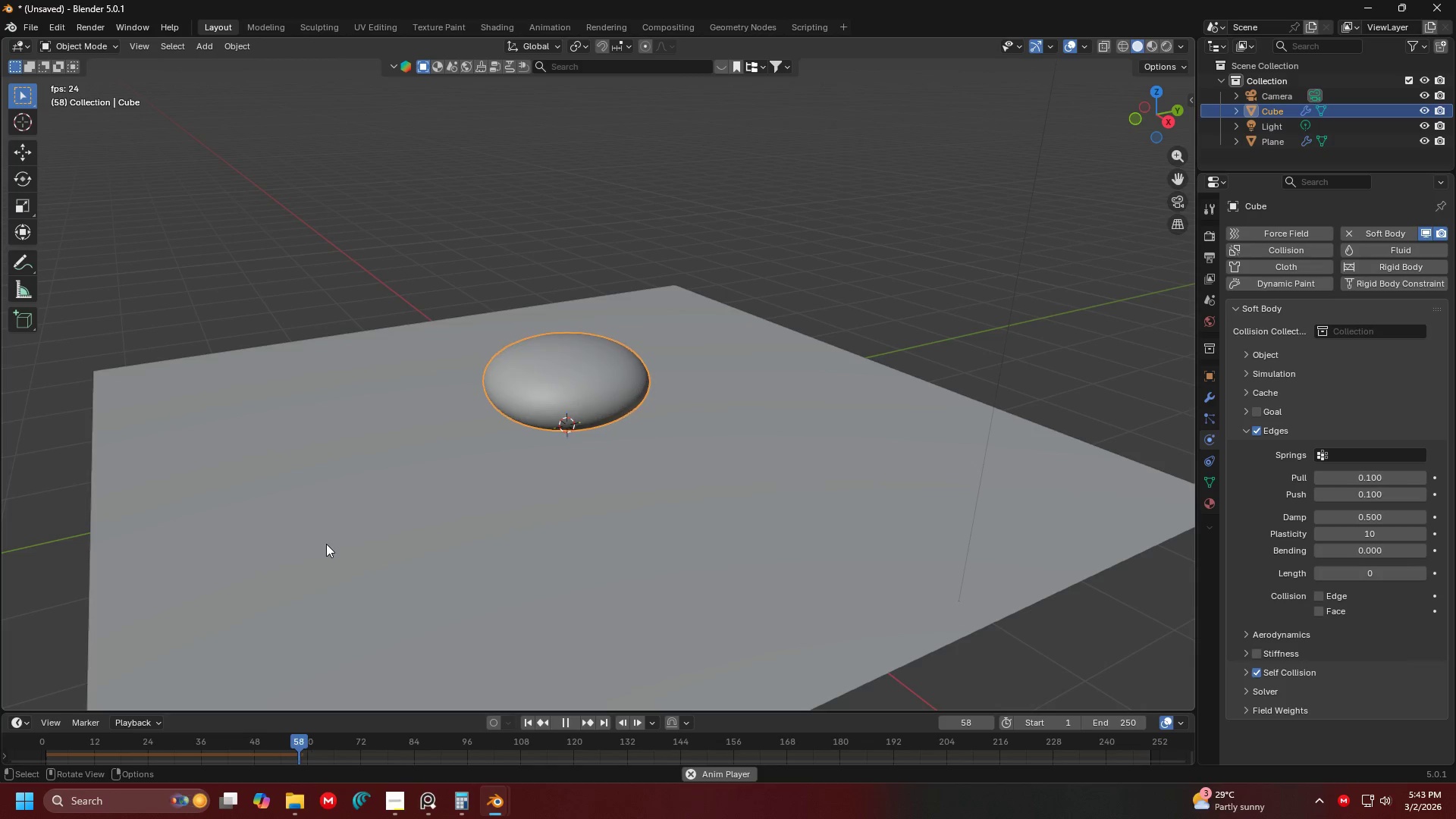 
key(Shift+ShiftLeft)
 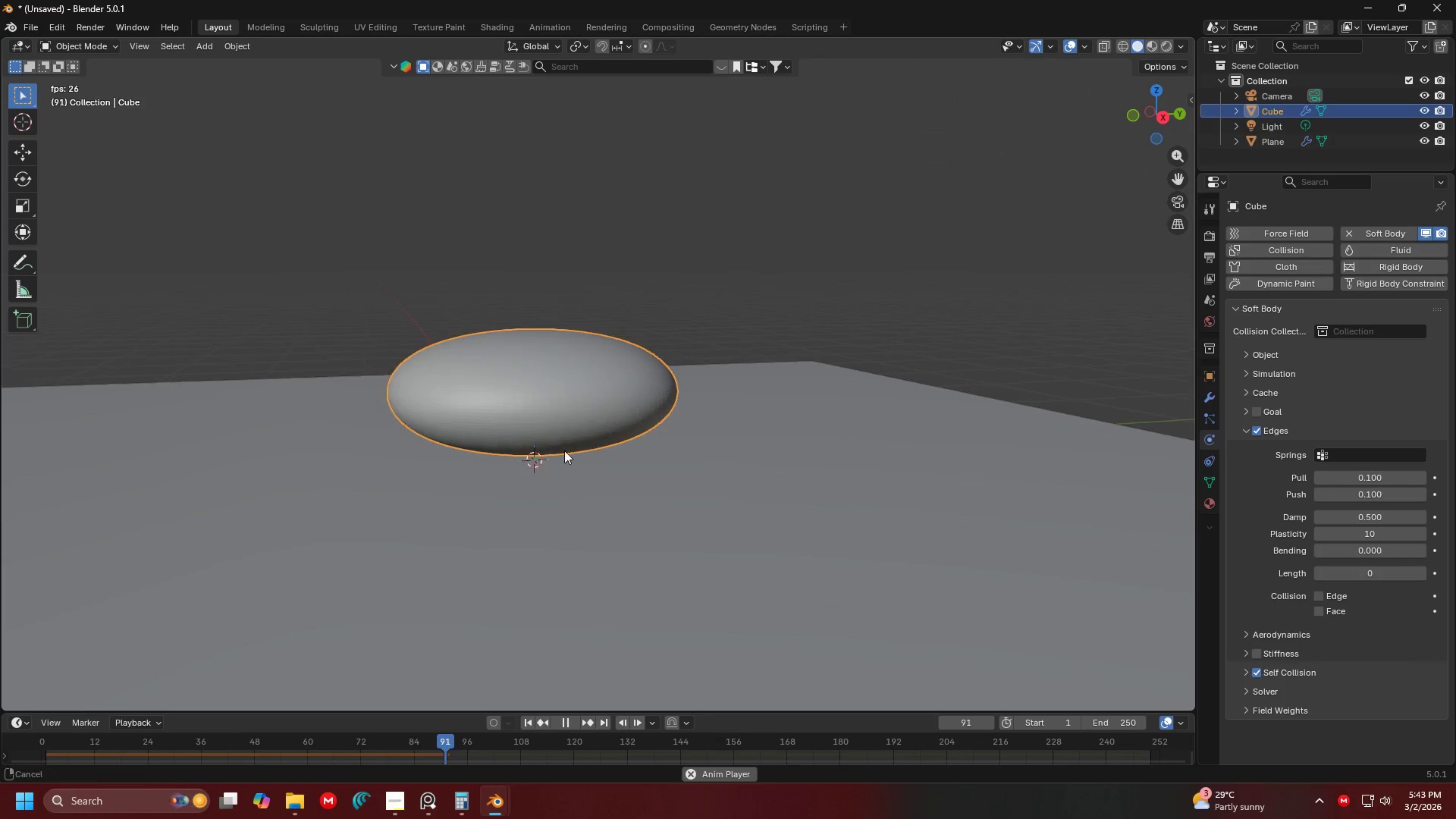 
scroll: coordinate [603, 498], scroll_direction: up, amount: 6.0
 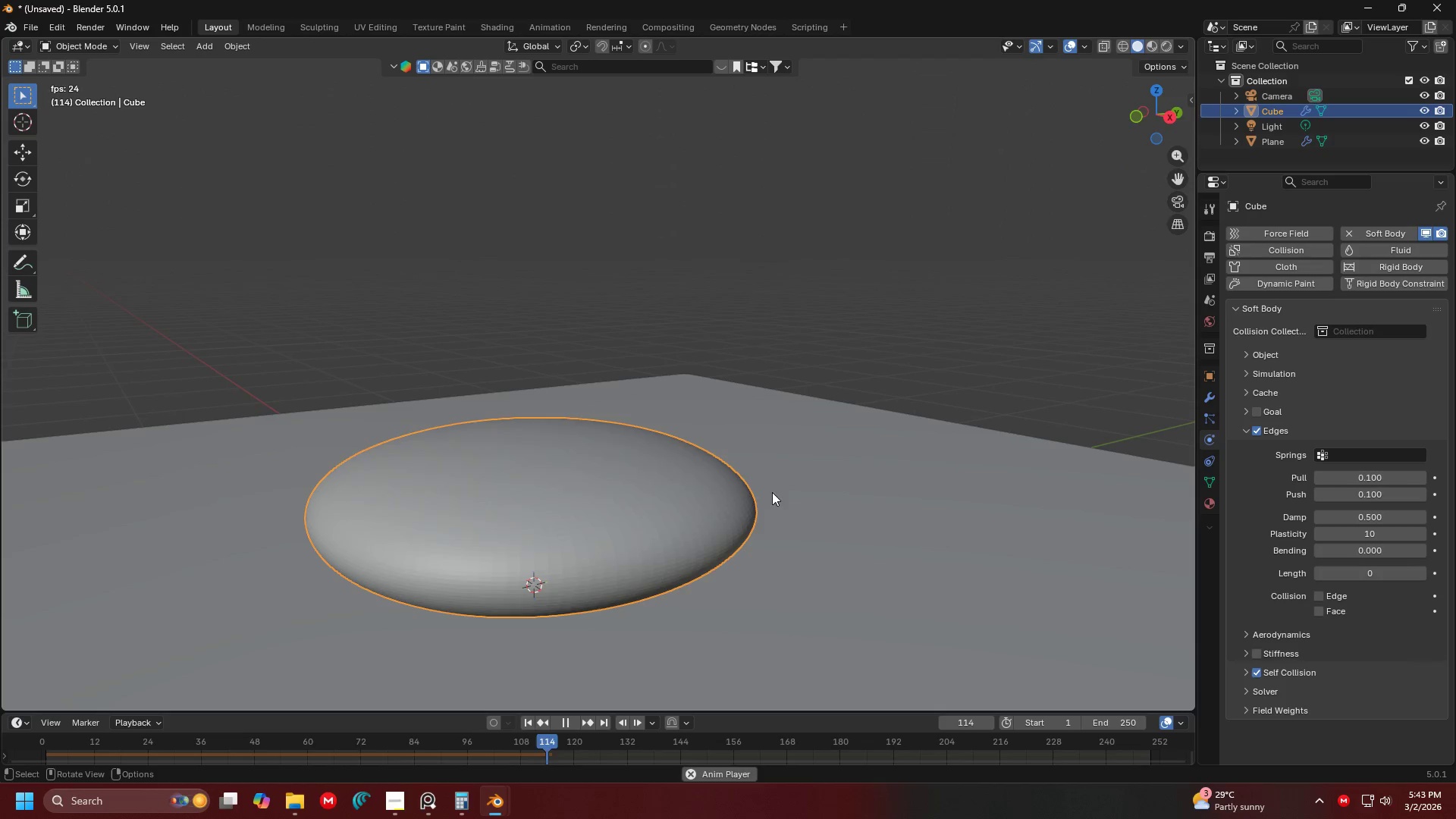 
key(Space)
 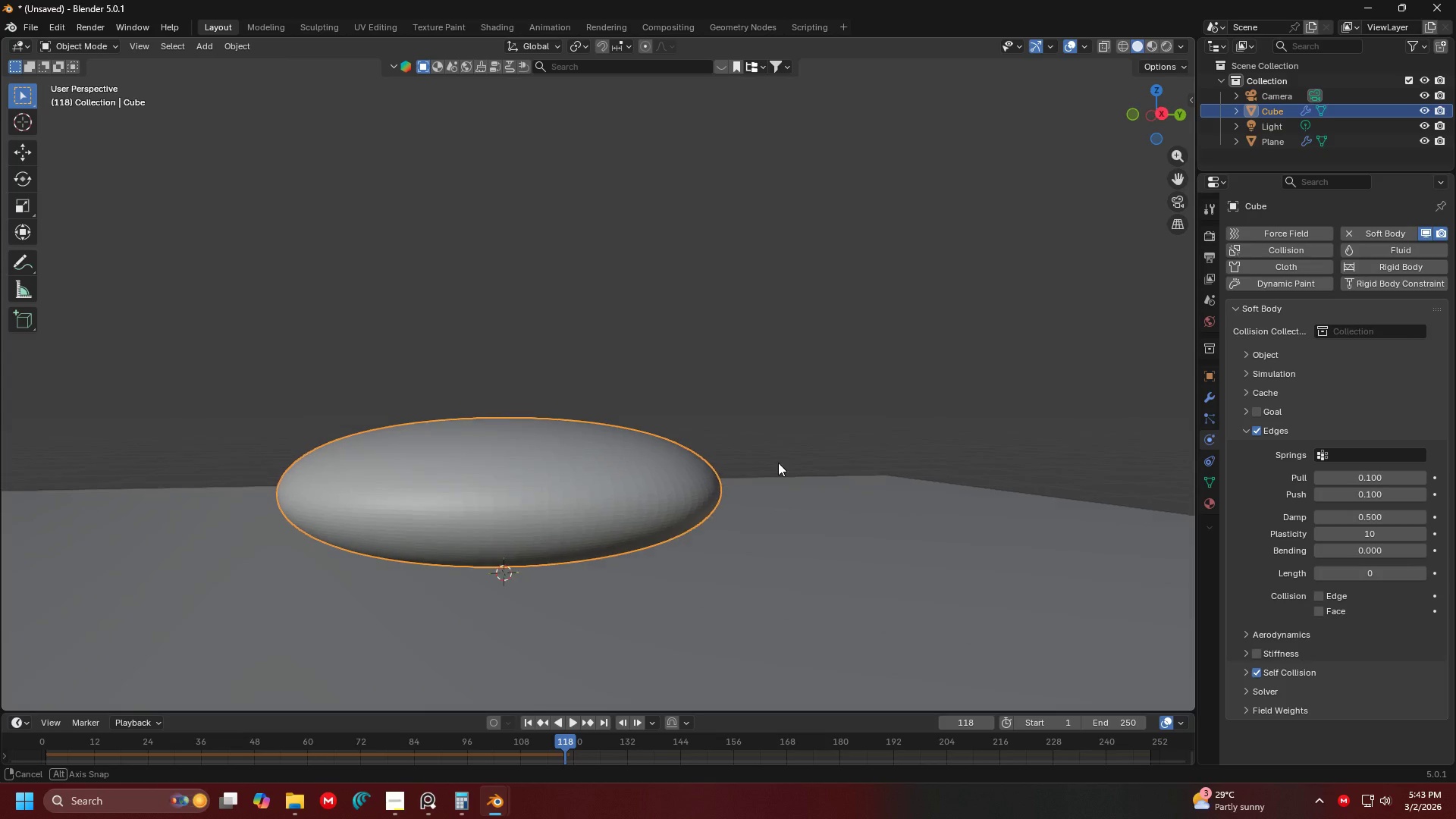 
wait(7.42)
 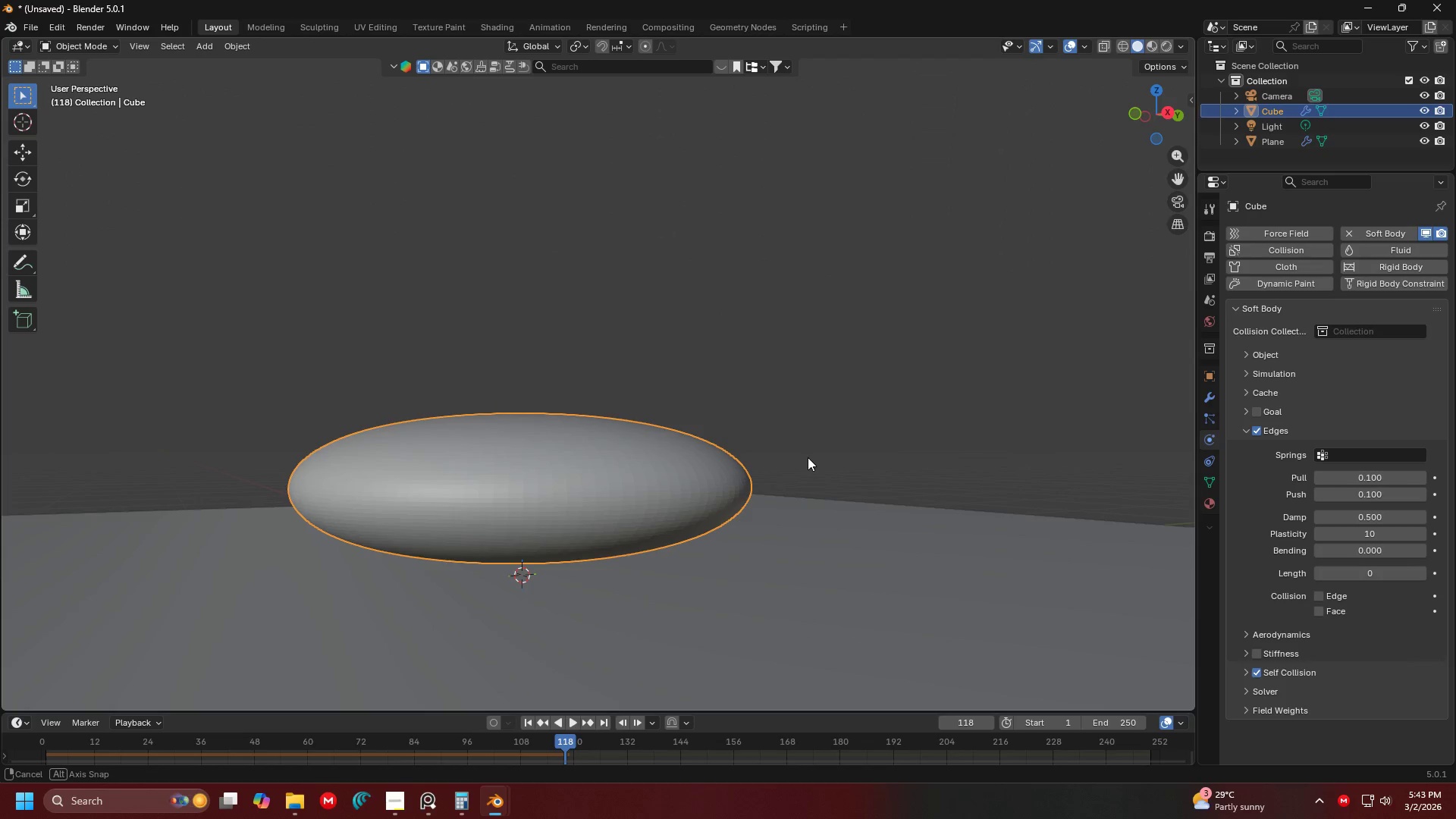 
key(Shift+ShiftLeft)
 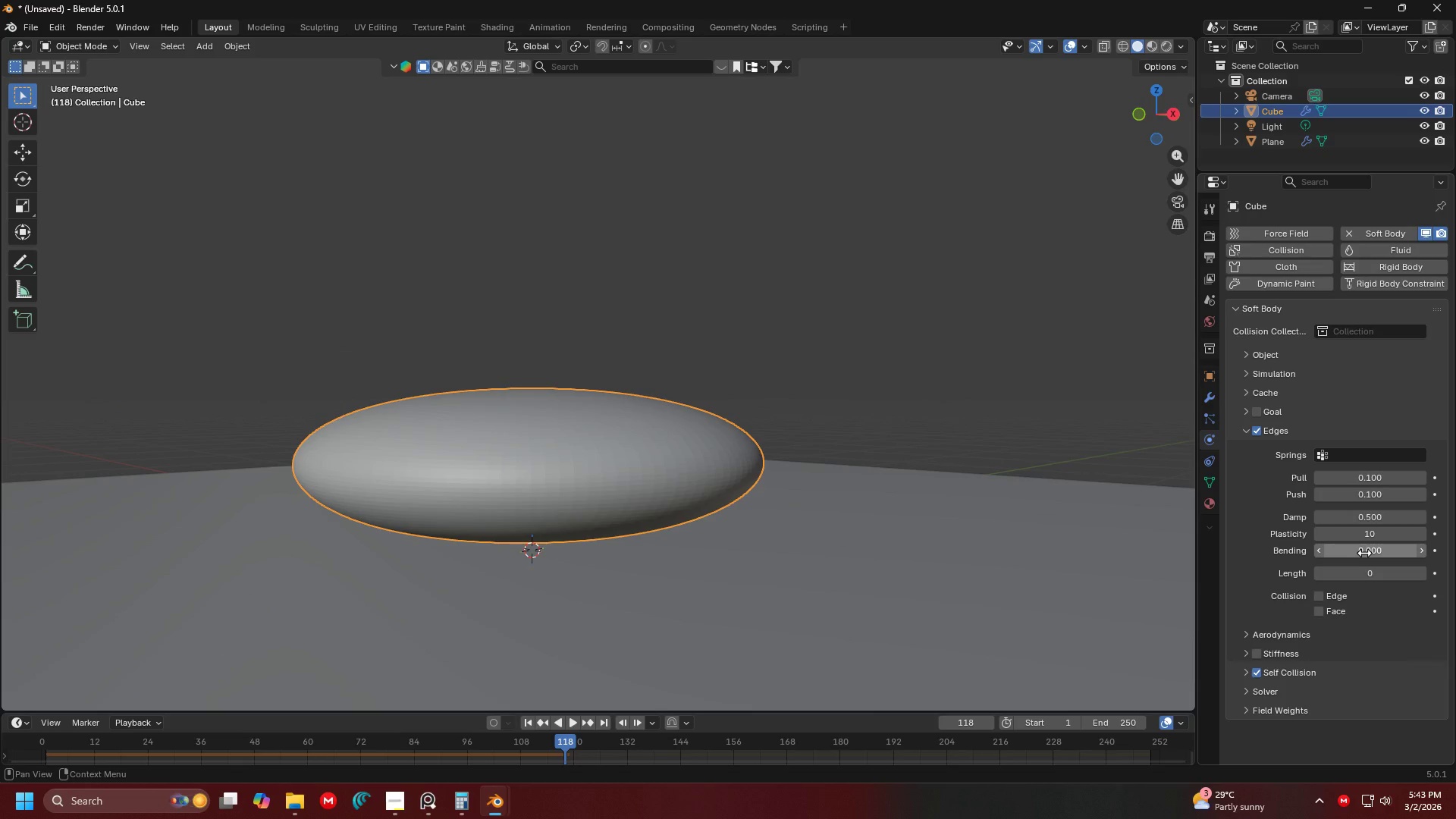 
left_click([1357, 538])
 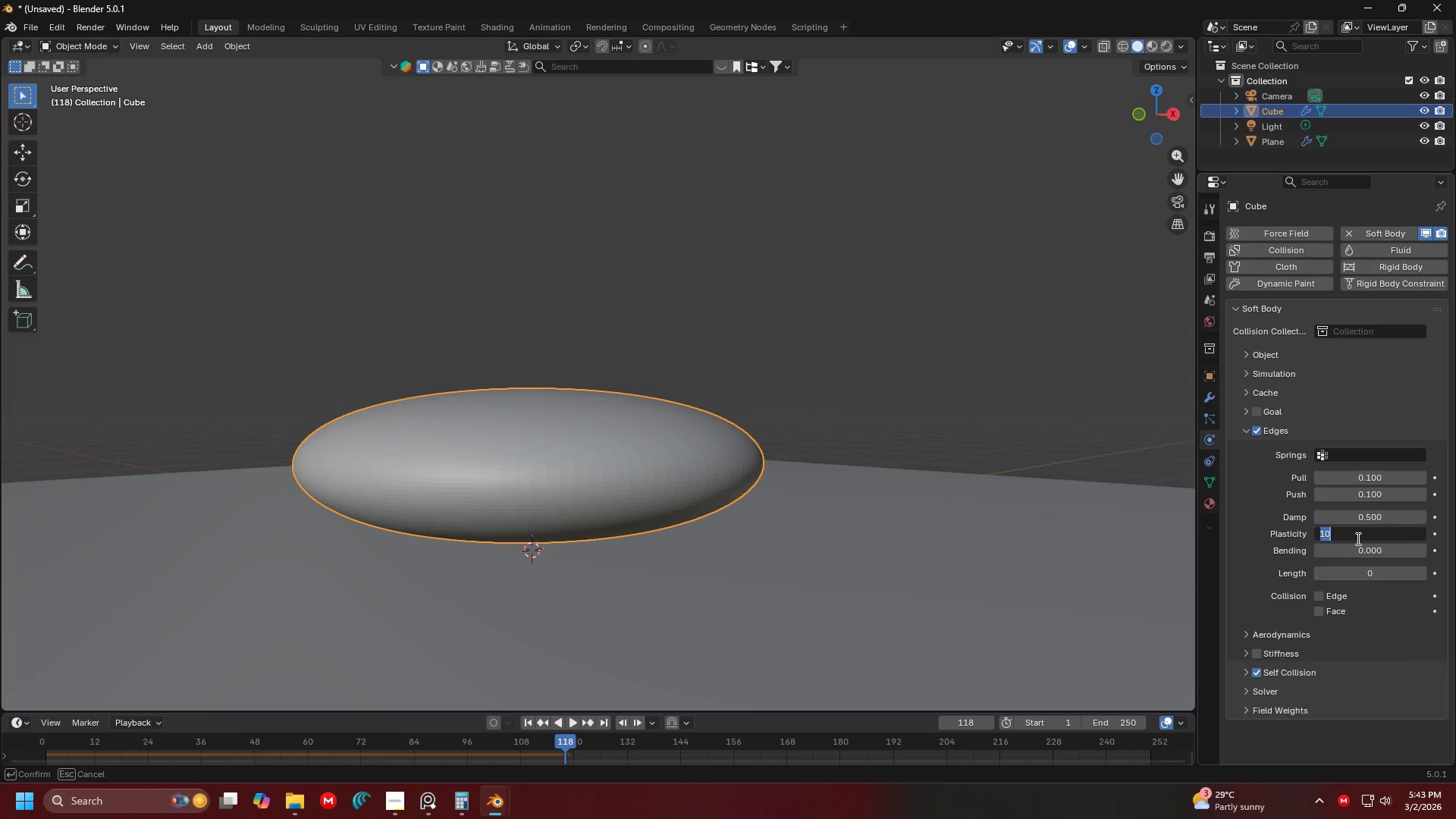 
key(1)
 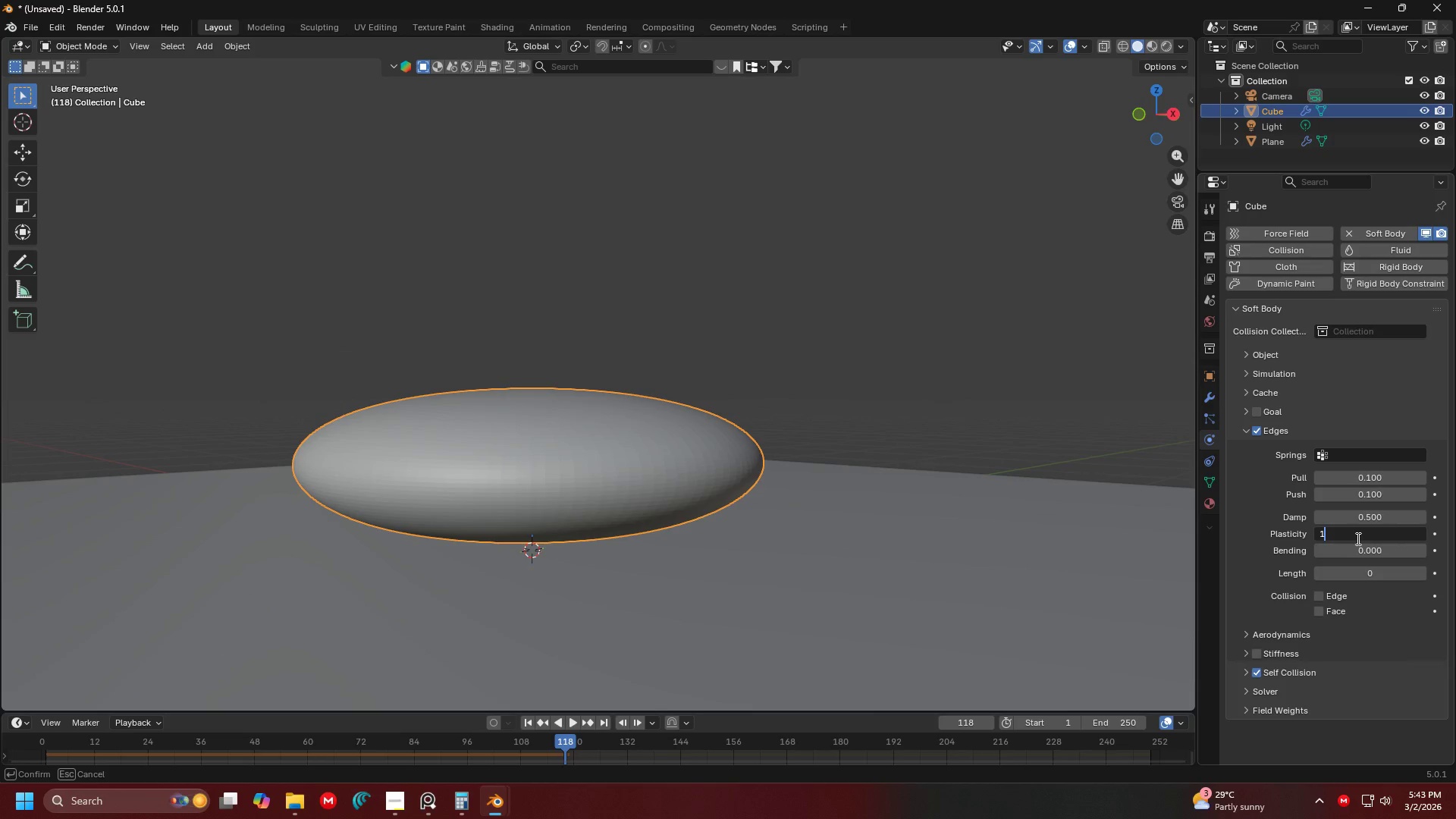 
key(Backspace)
 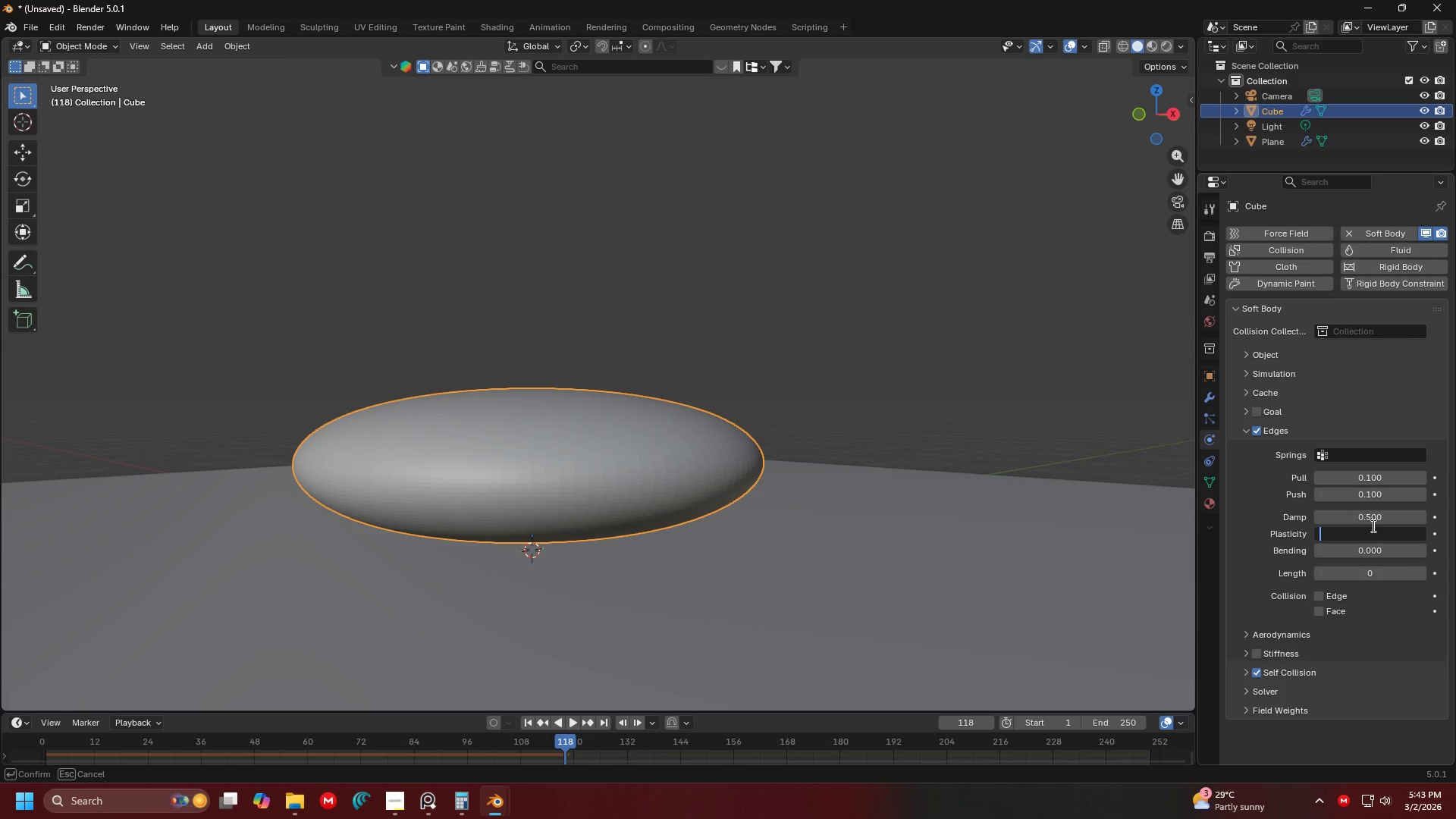 
key(0)
 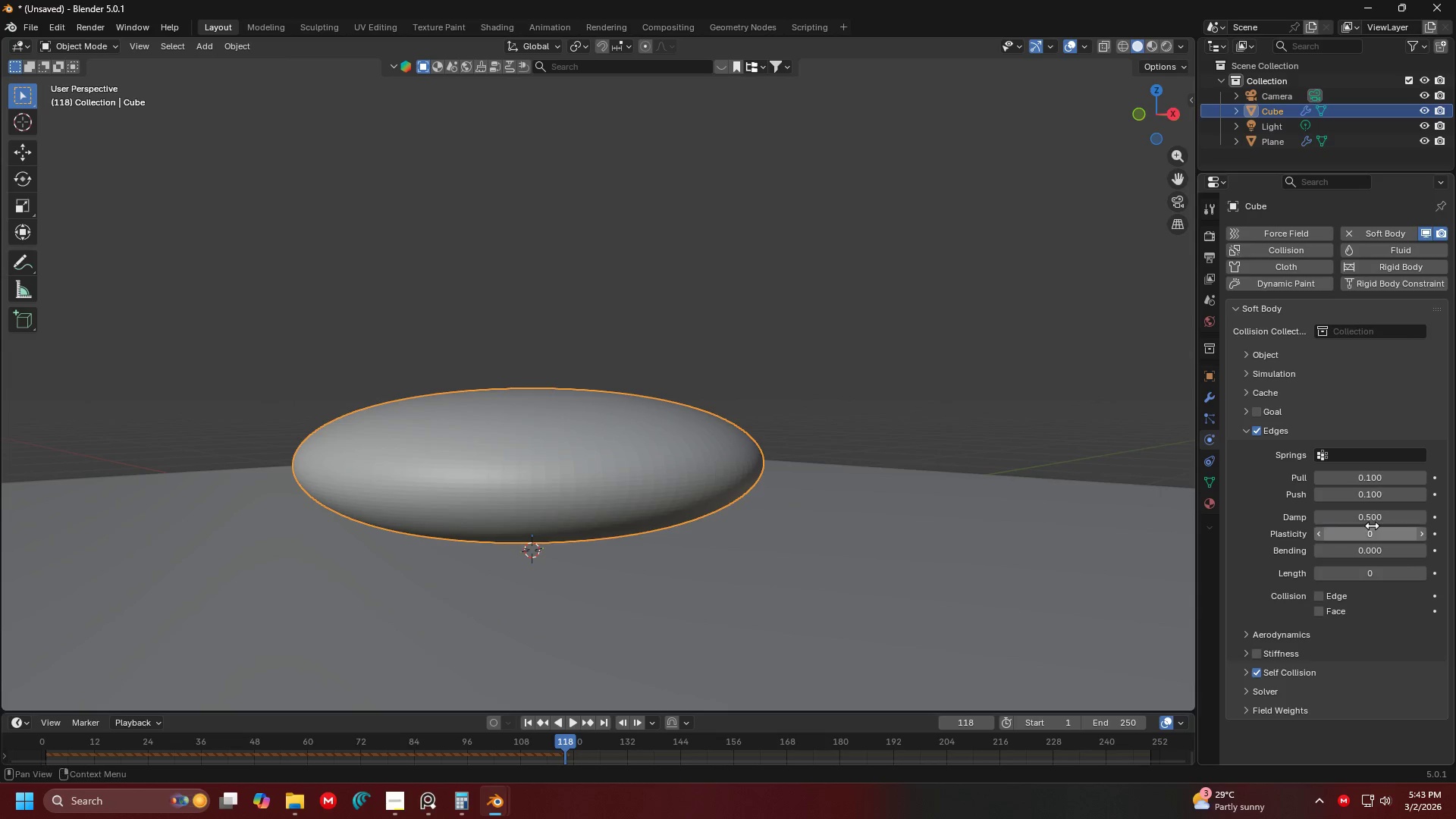 
key(Enter)
 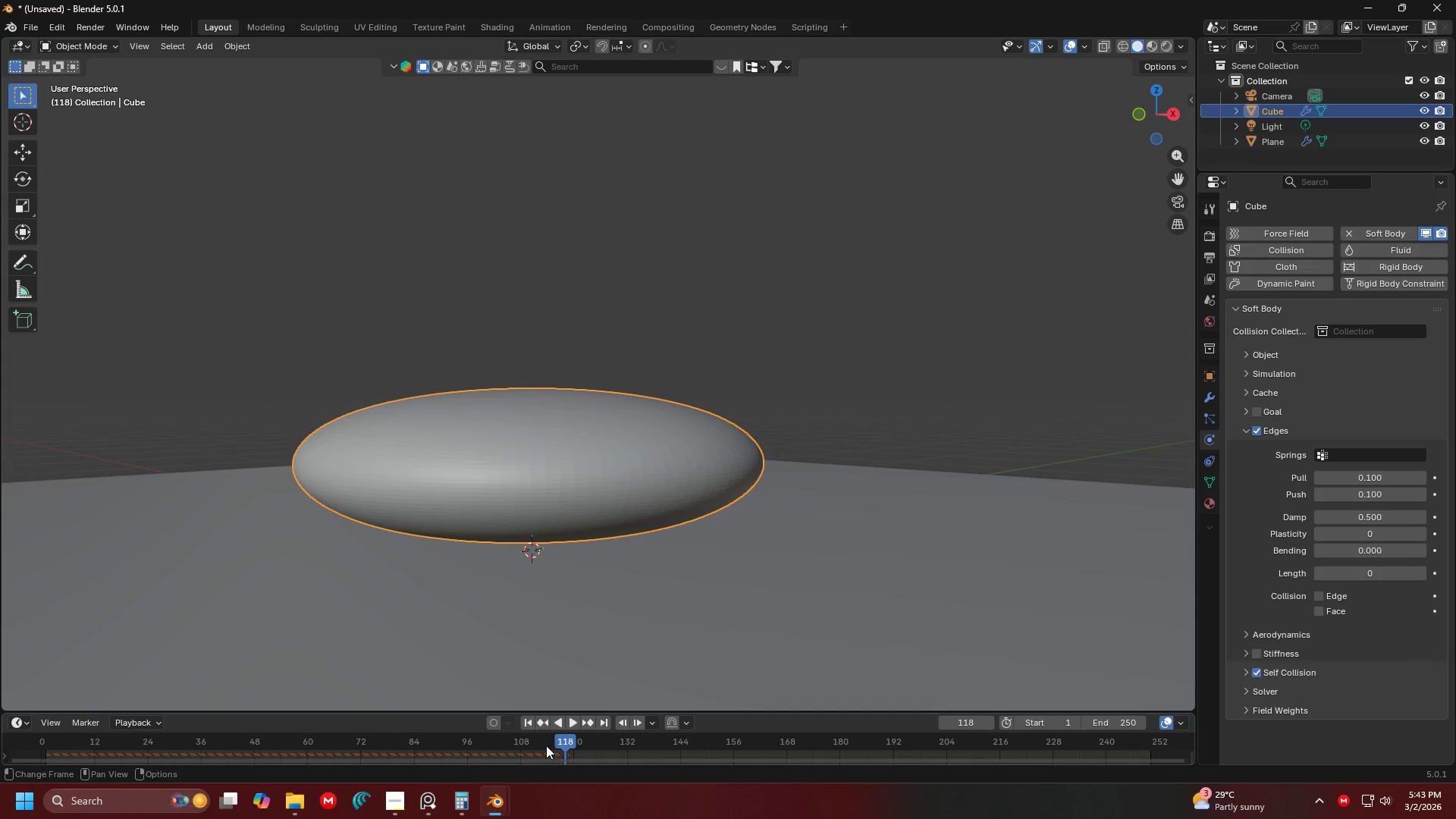 
left_click_drag(start_coordinate=[560, 739], to_coordinate=[33, 714])
 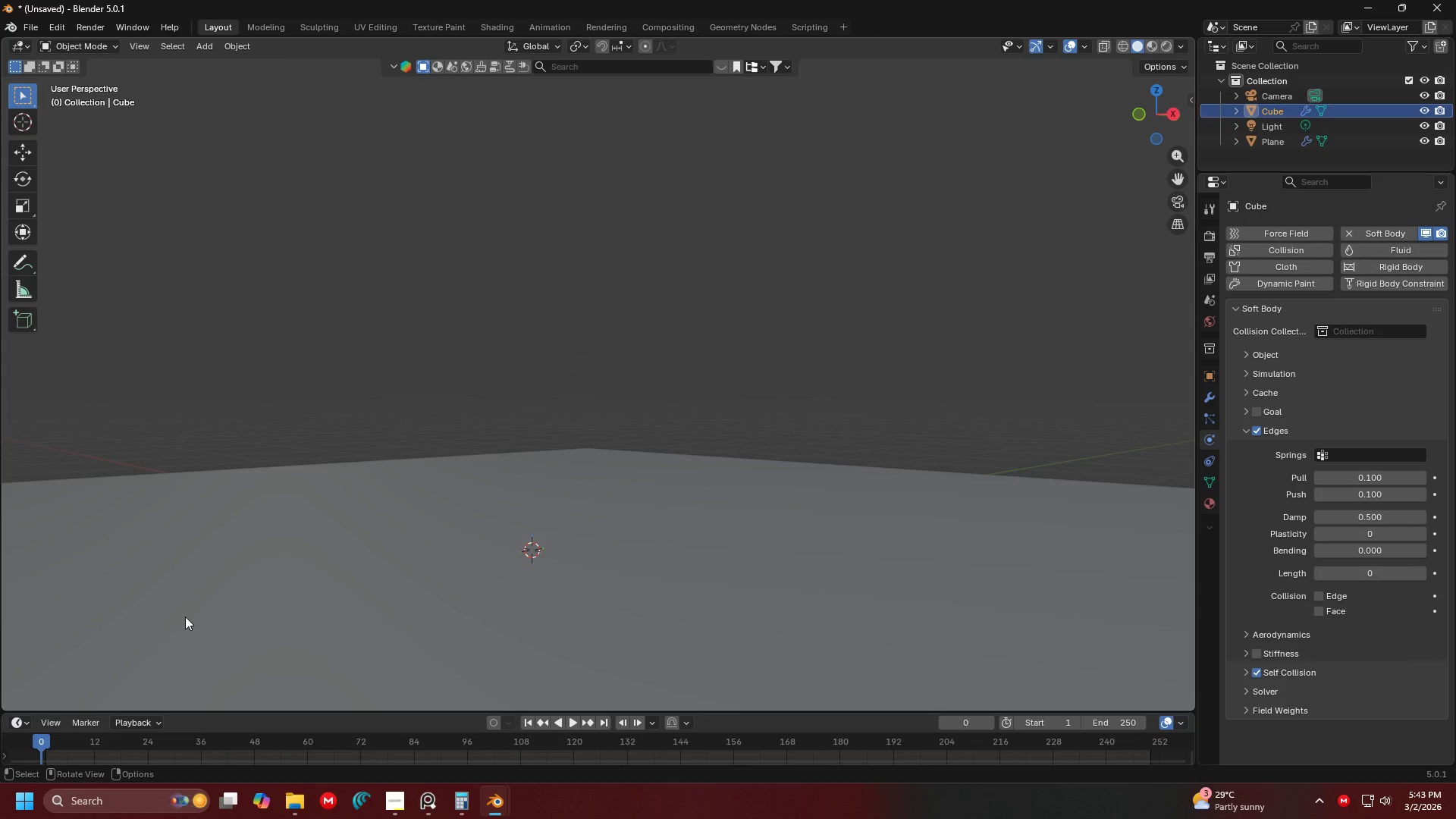 
key(Space)
 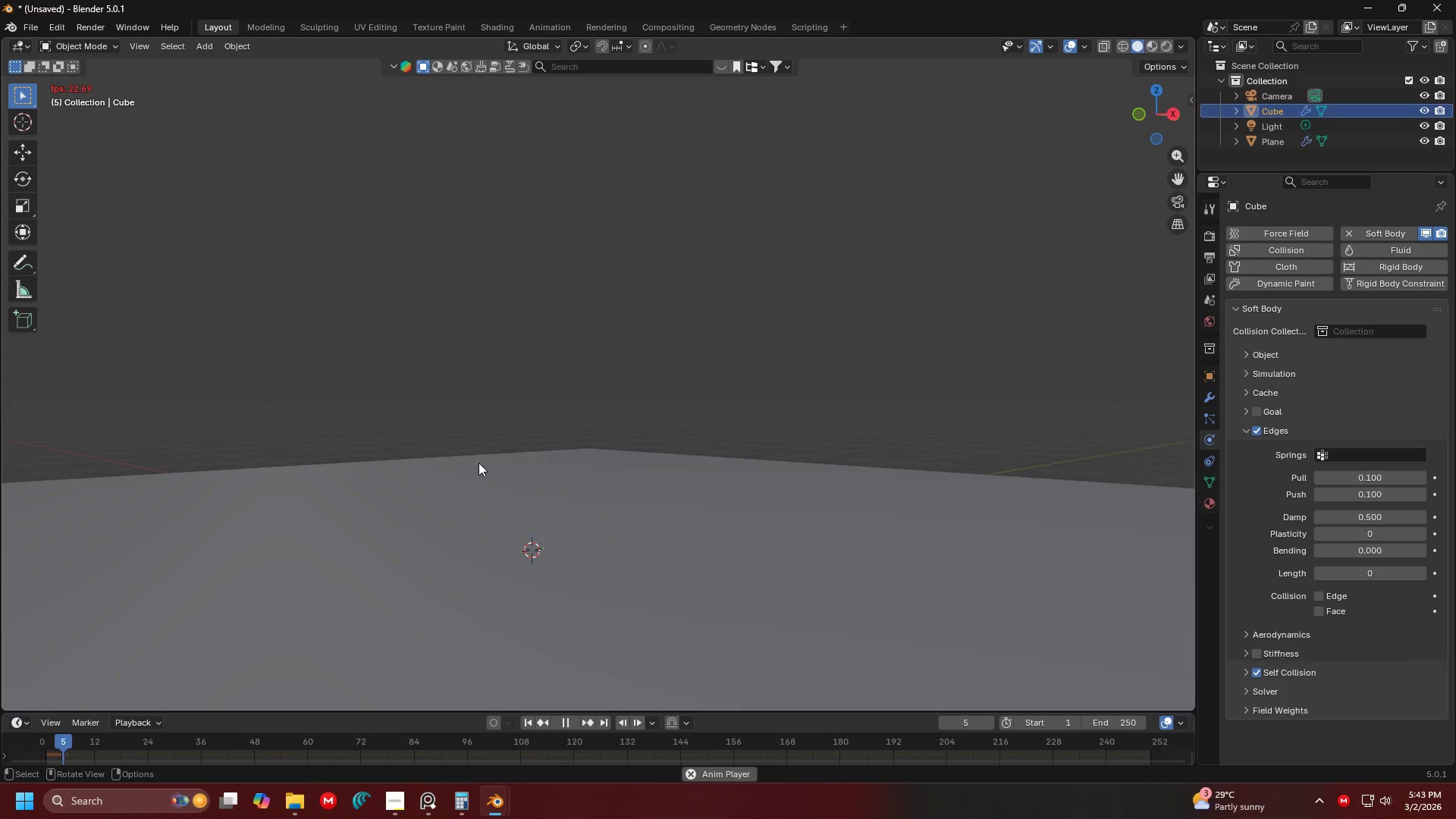 
scroll: coordinate [494, 455], scroll_direction: down, amount: 3.0
 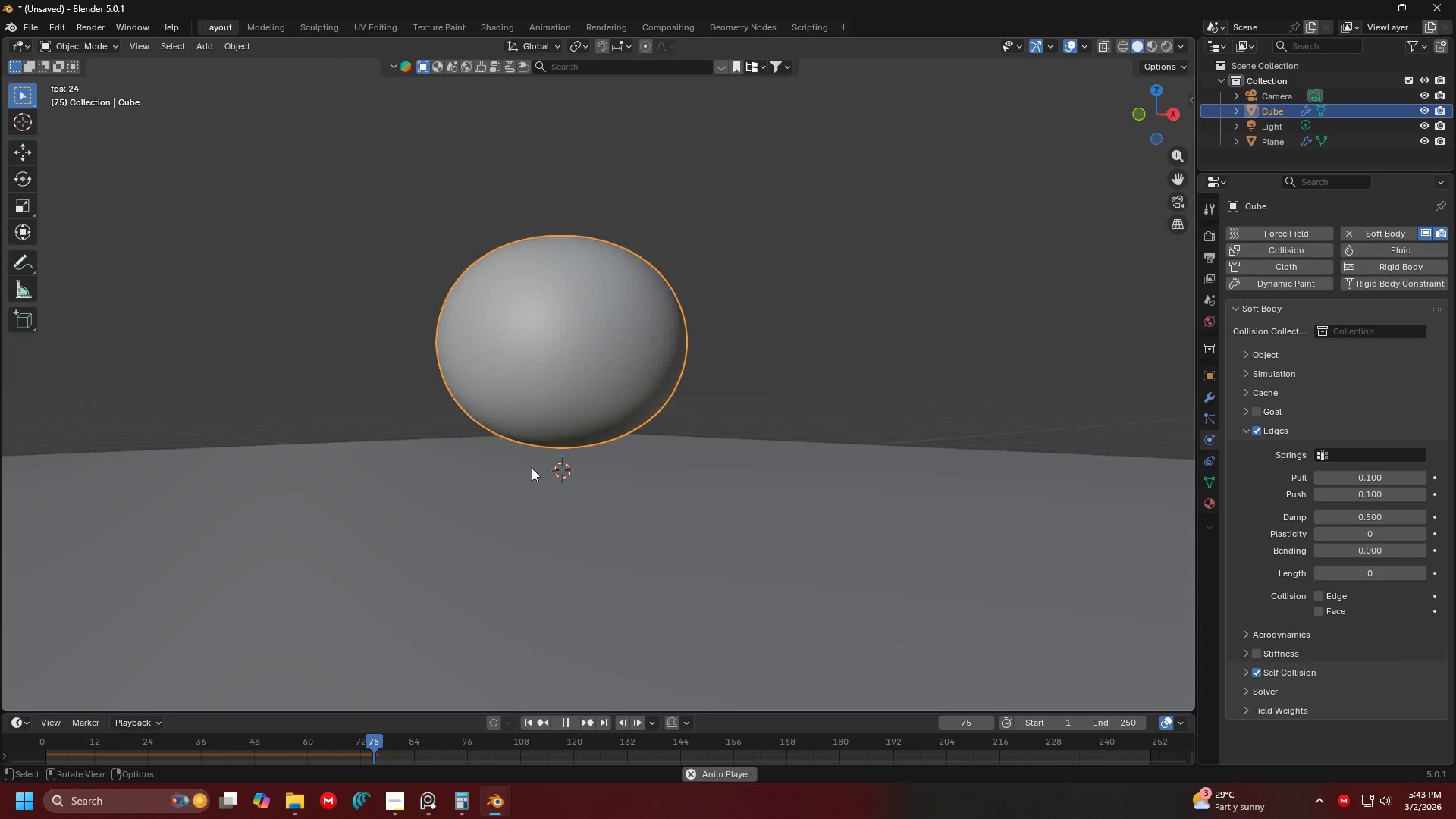 
left_click_drag(start_coordinate=[456, 739], to_coordinate=[46, 759])
 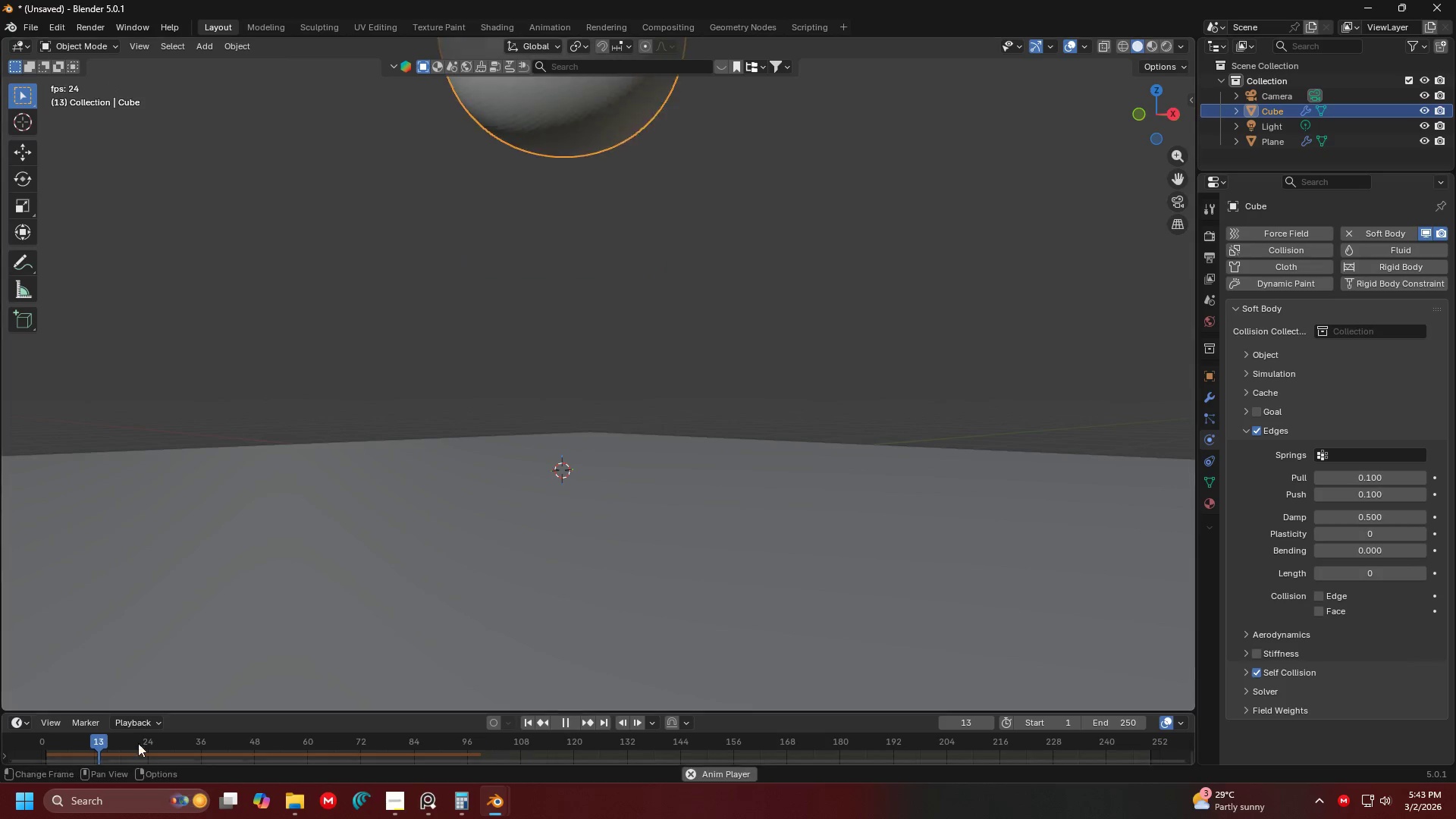 
key(Space)
 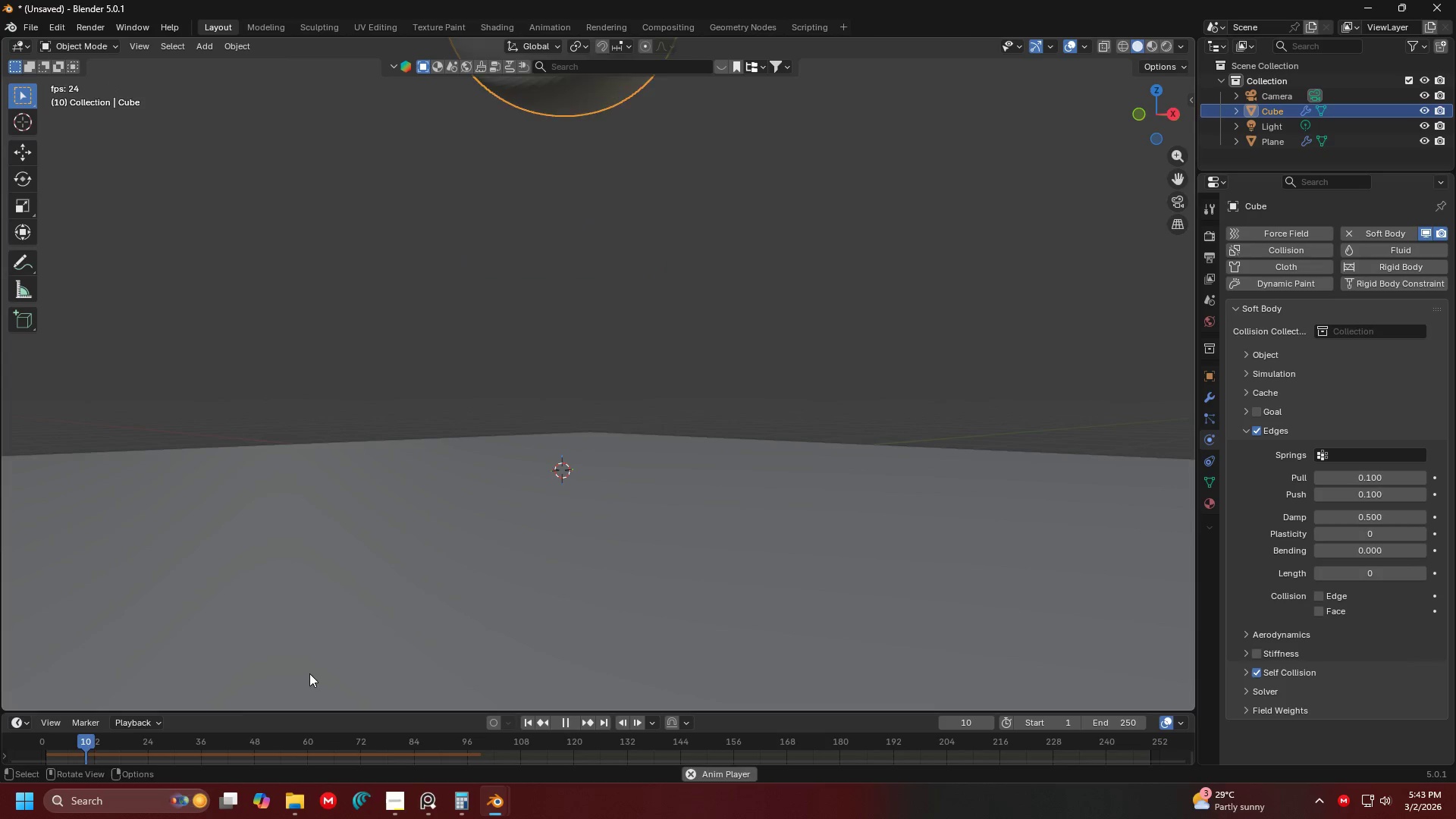 
key(Space)
 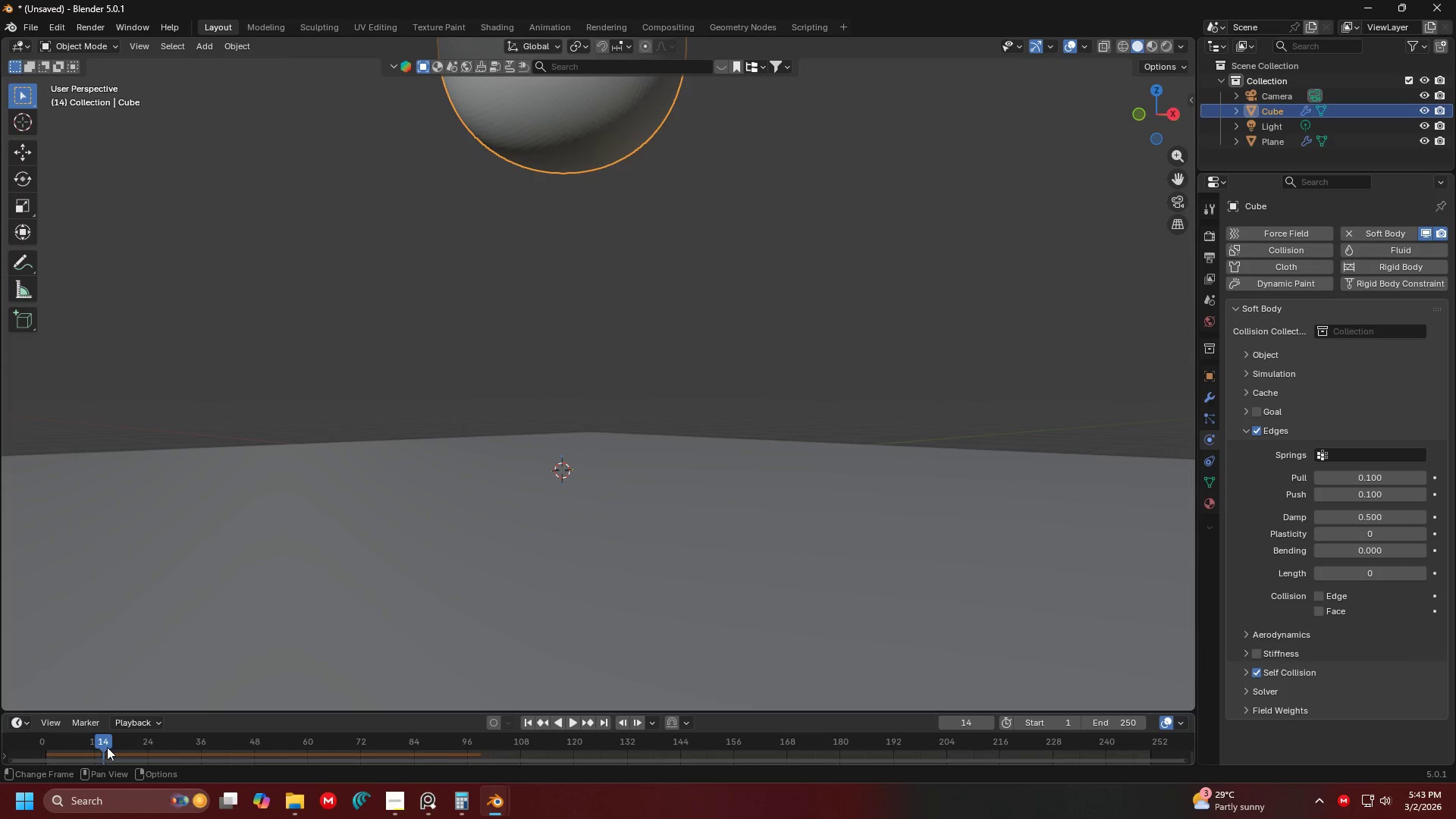 
left_click_drag(start_coordinate=[108, 747], to_coordinate=[32, 746])
 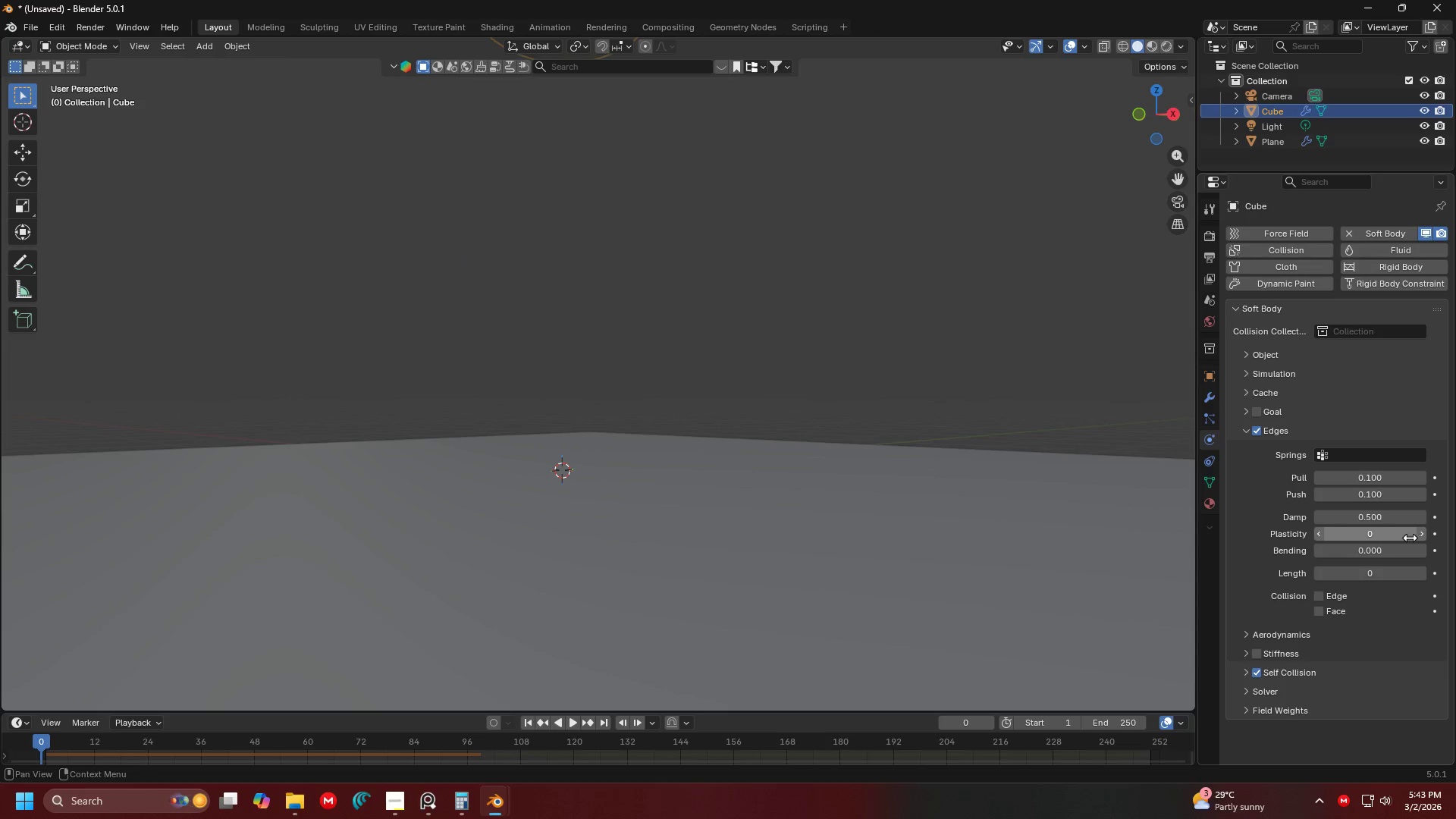 
left_click([1404, 536])
 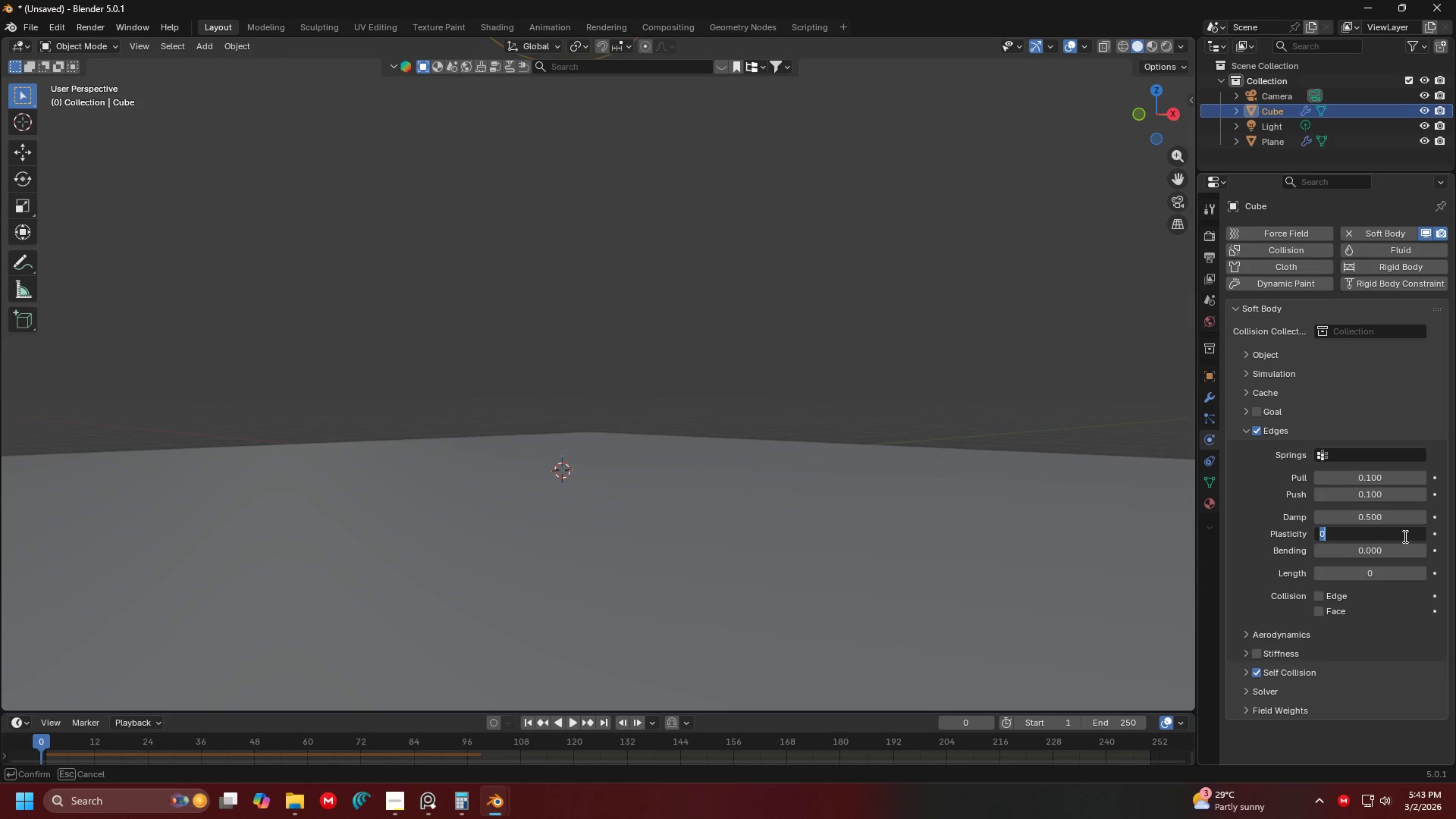 
type(20)
 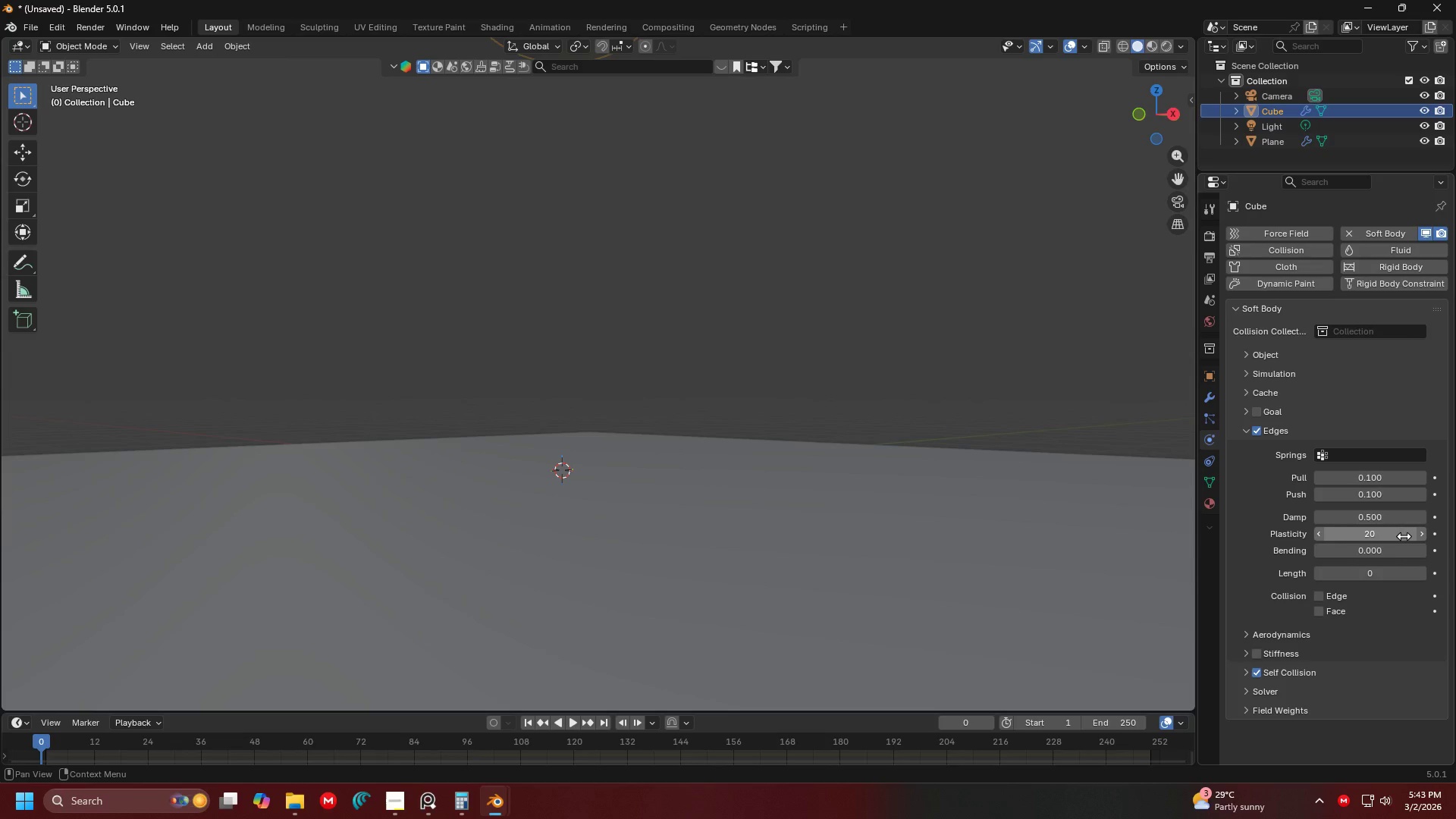 
key(Enter)
 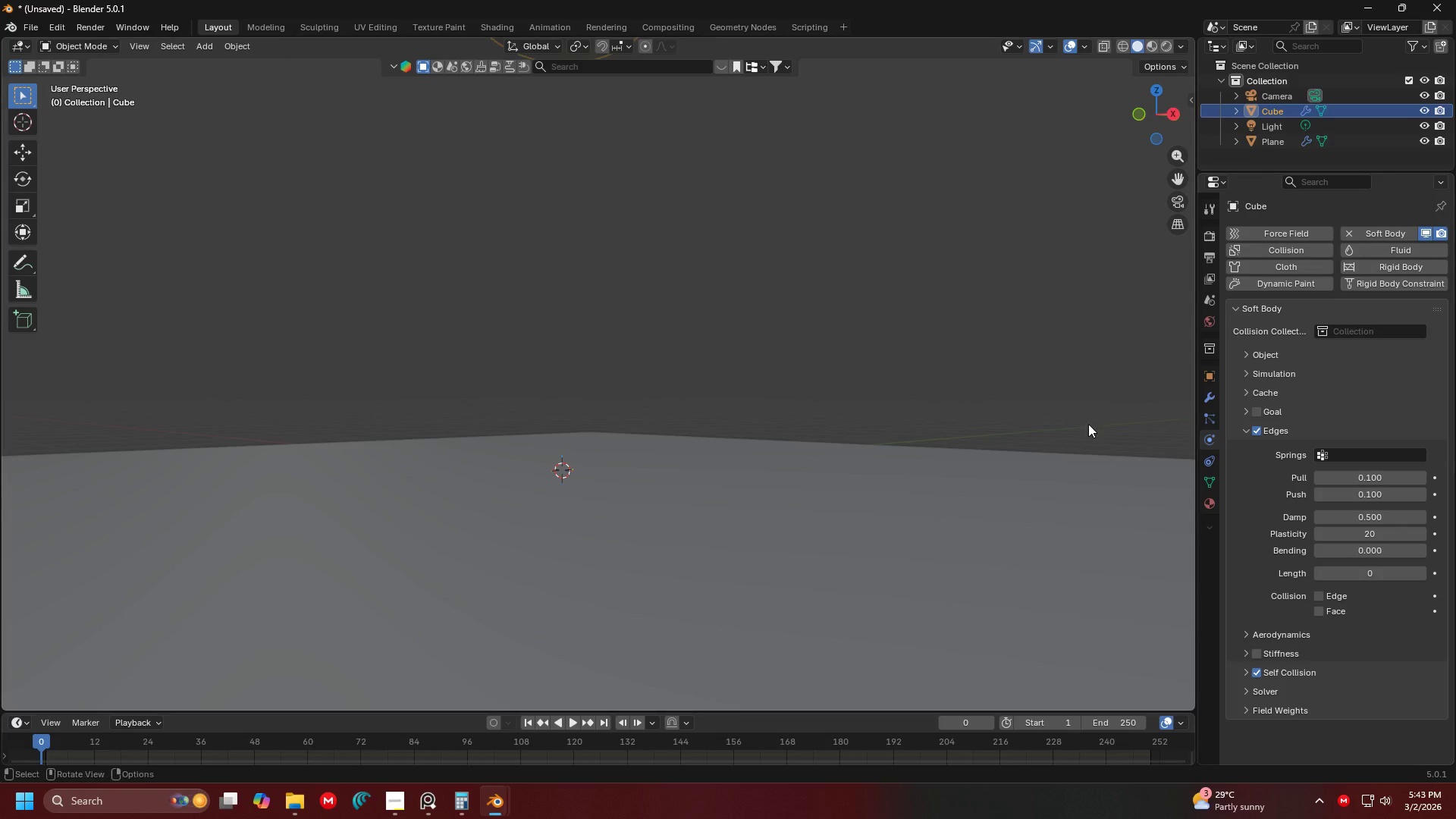 
key(Space)
 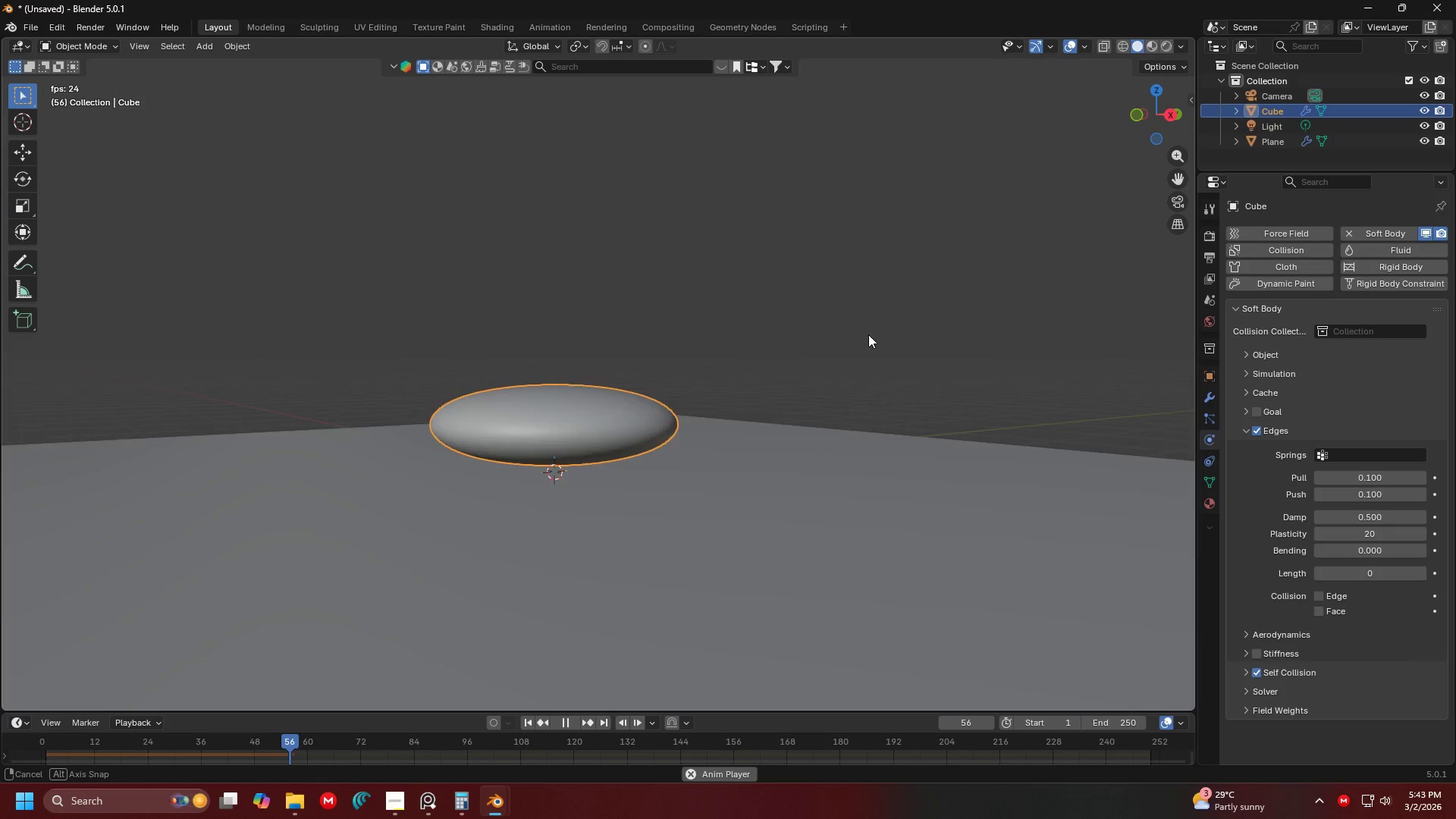 
scroll: coordinate [878, 359], scroll_direction: up, amount: 3.0
 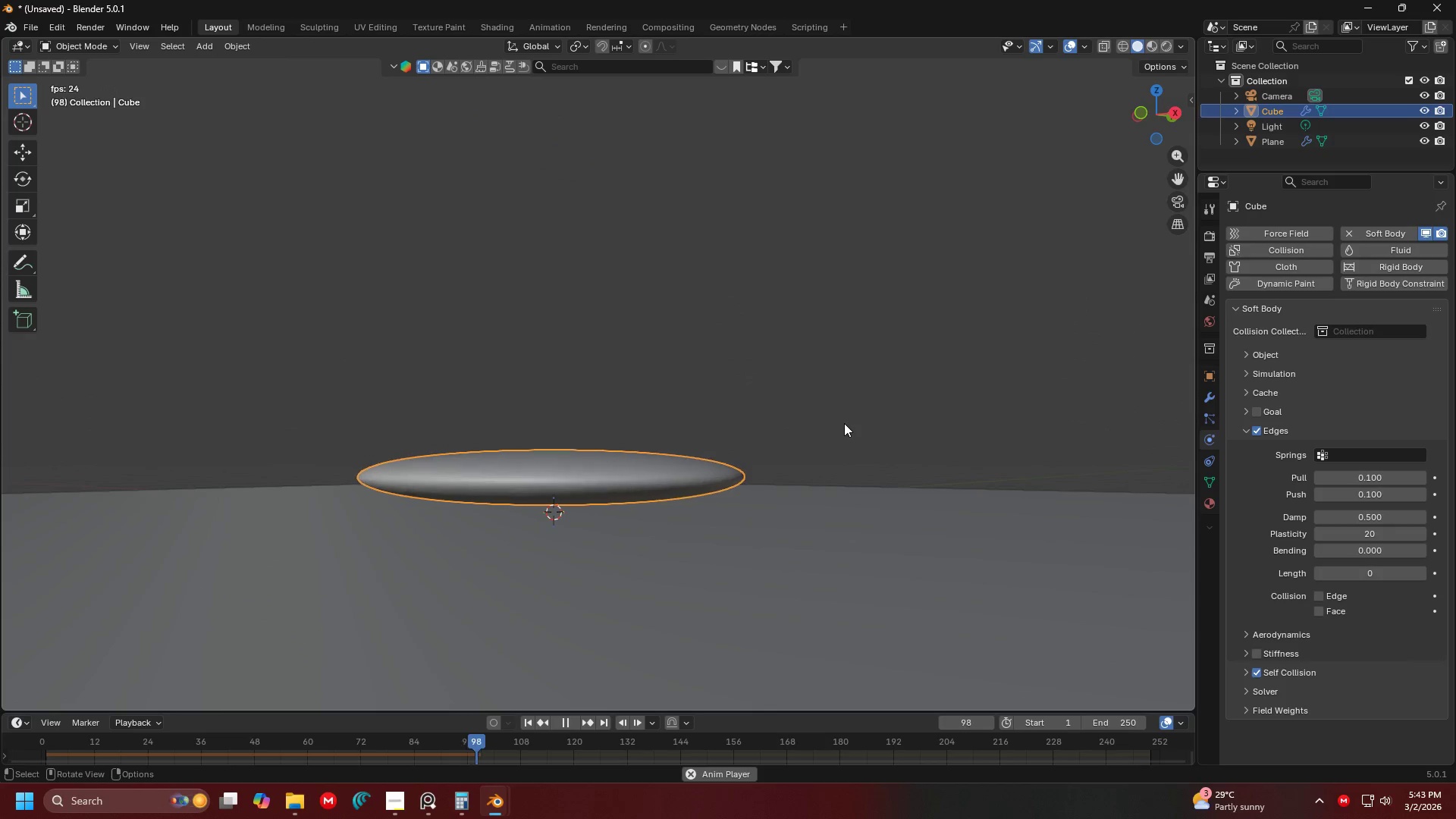 
key(Space)
 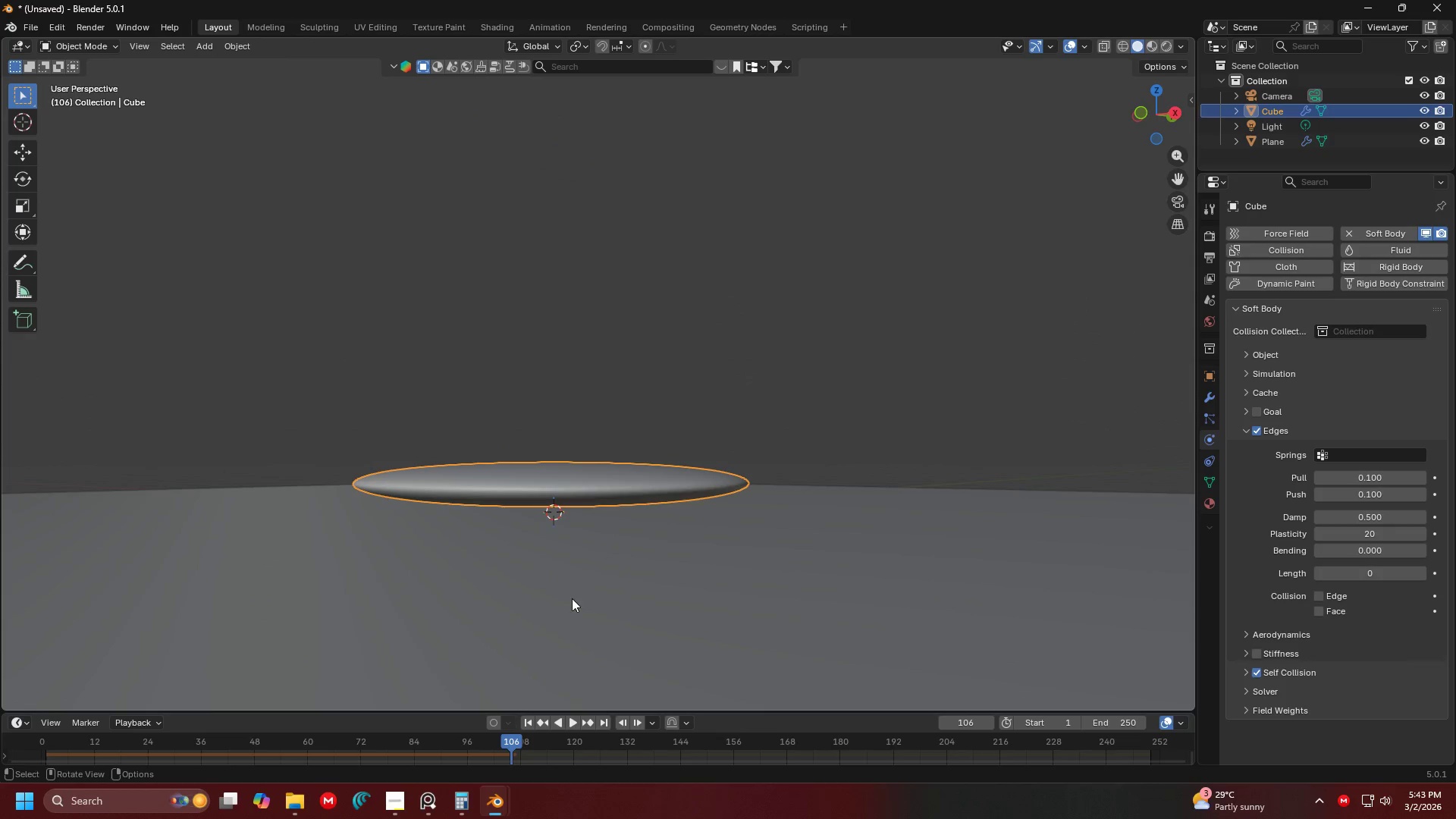 
key(Space)
 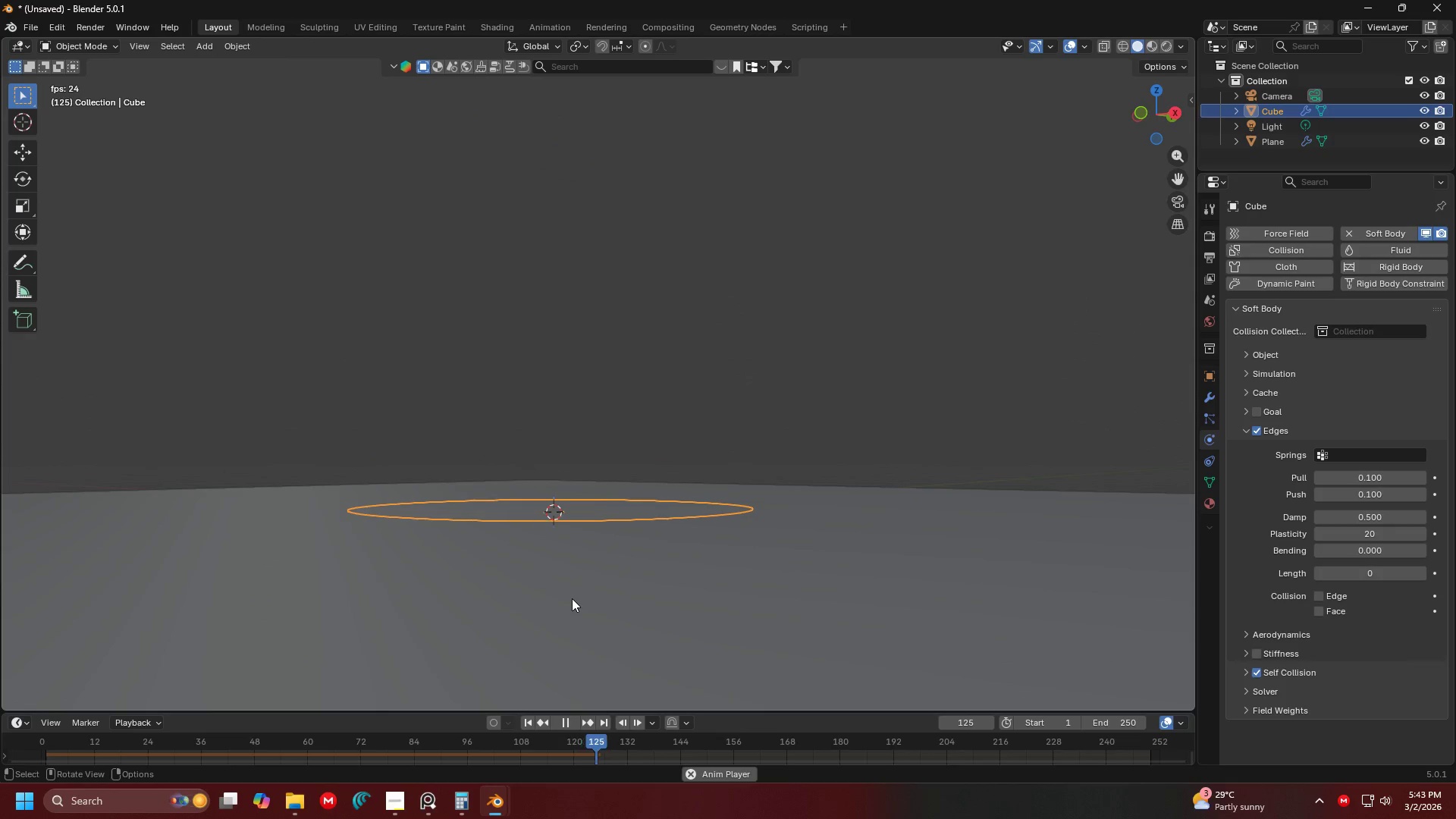 
key(Space)
 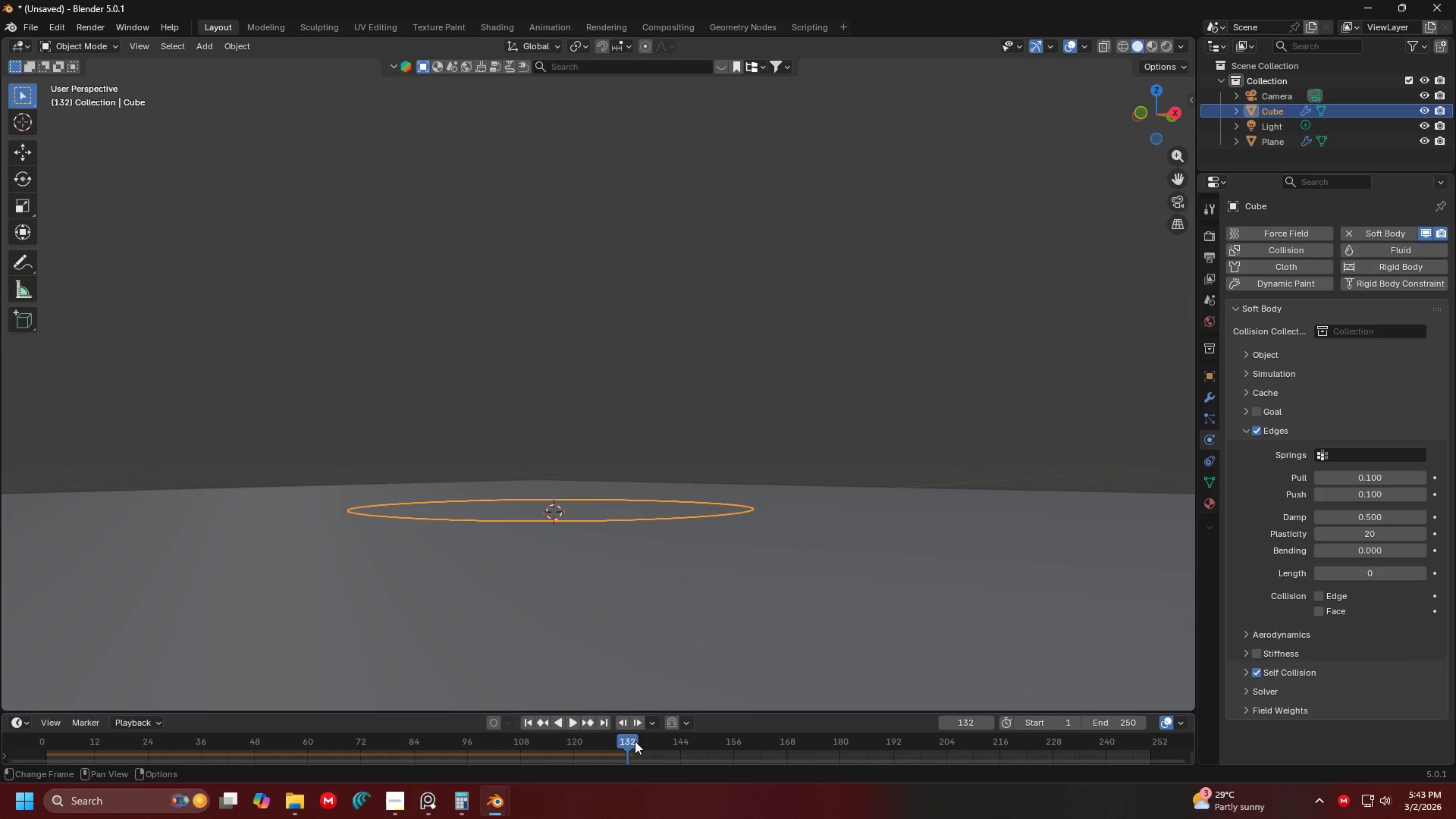 
left_click_drag(start_coordinate=[626, 738], to_coordinate=[8, 752])
 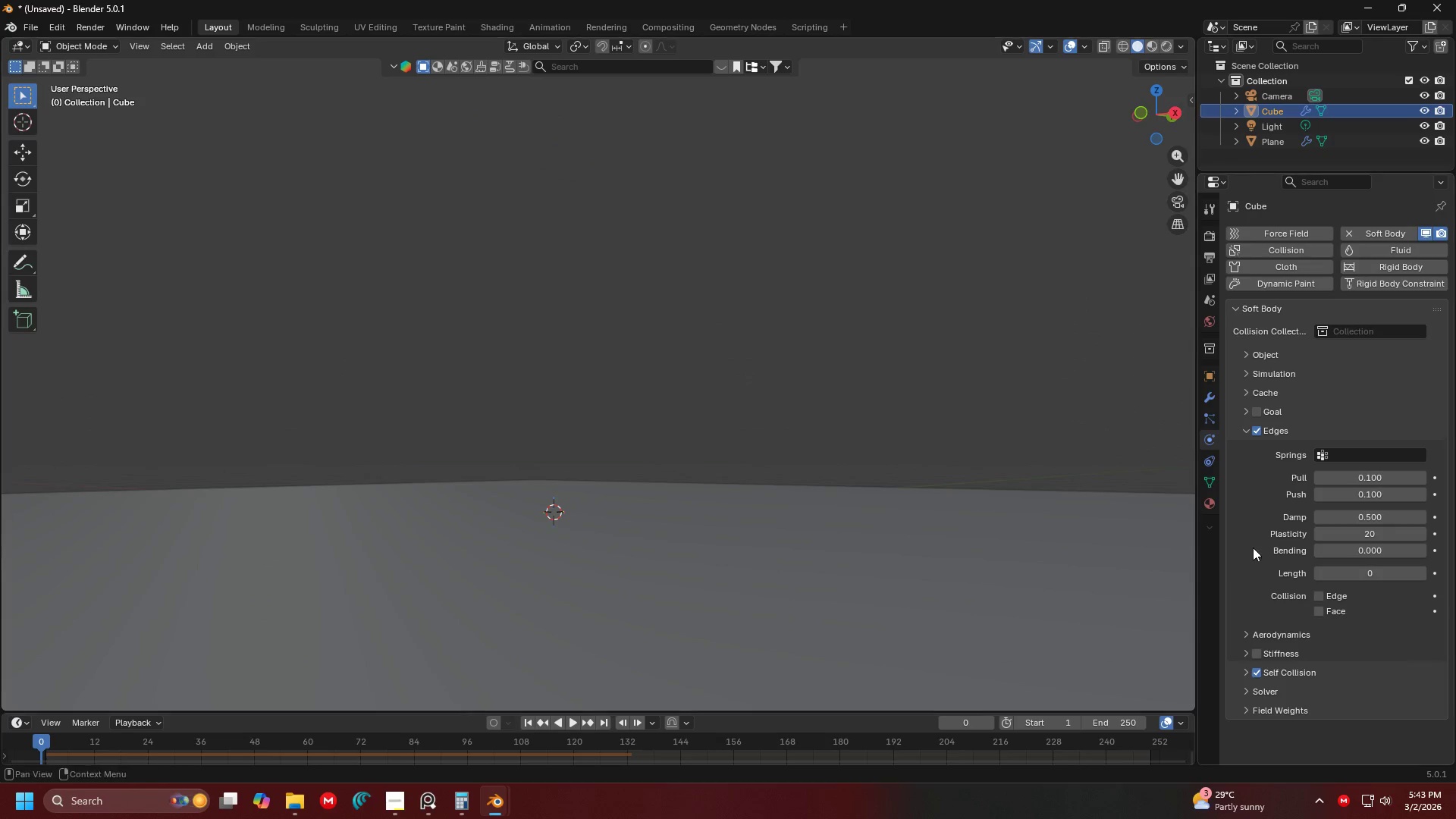 
left_click([1366, 535])
 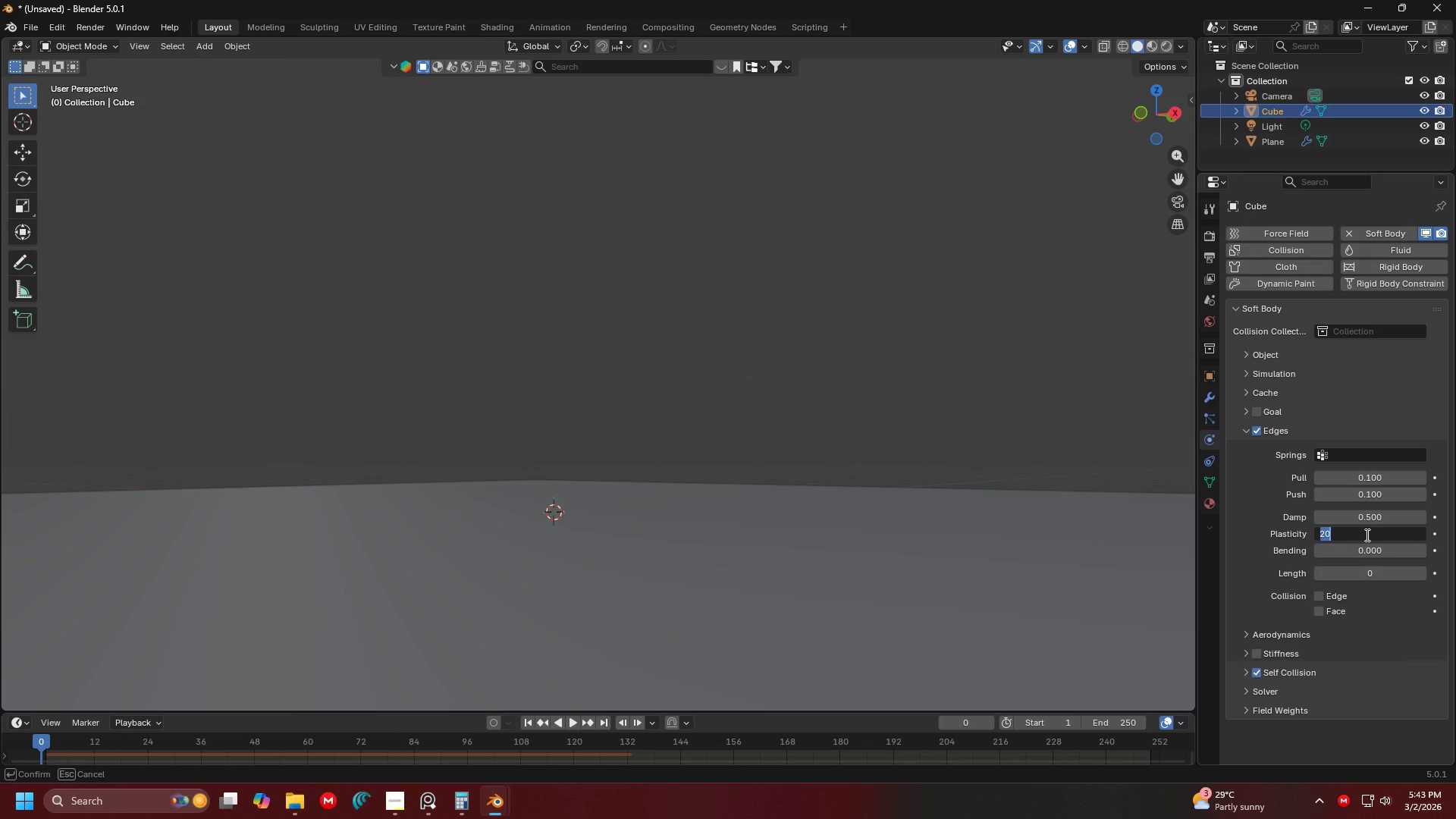 
type(10)
 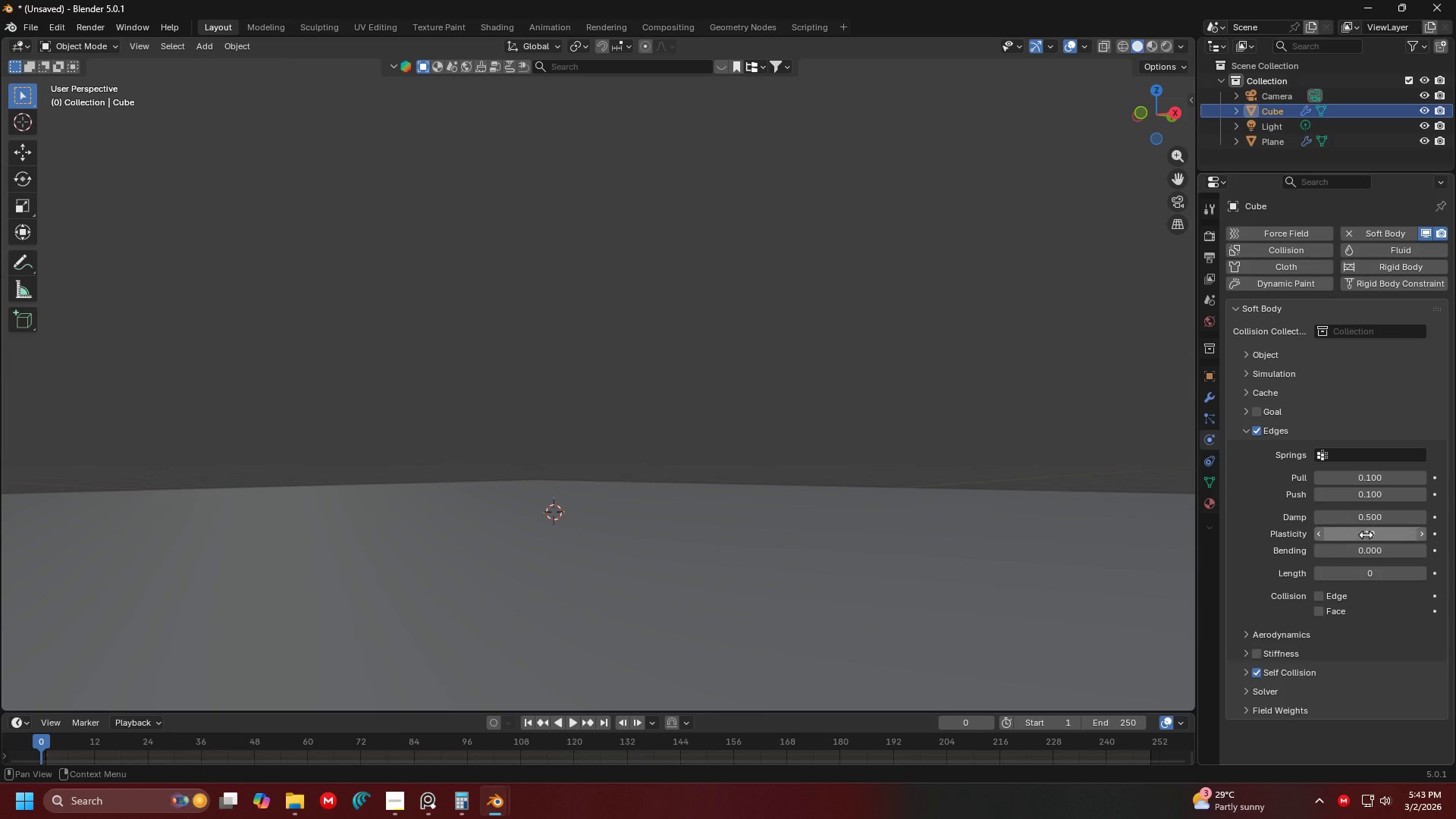 
key(Enter)
 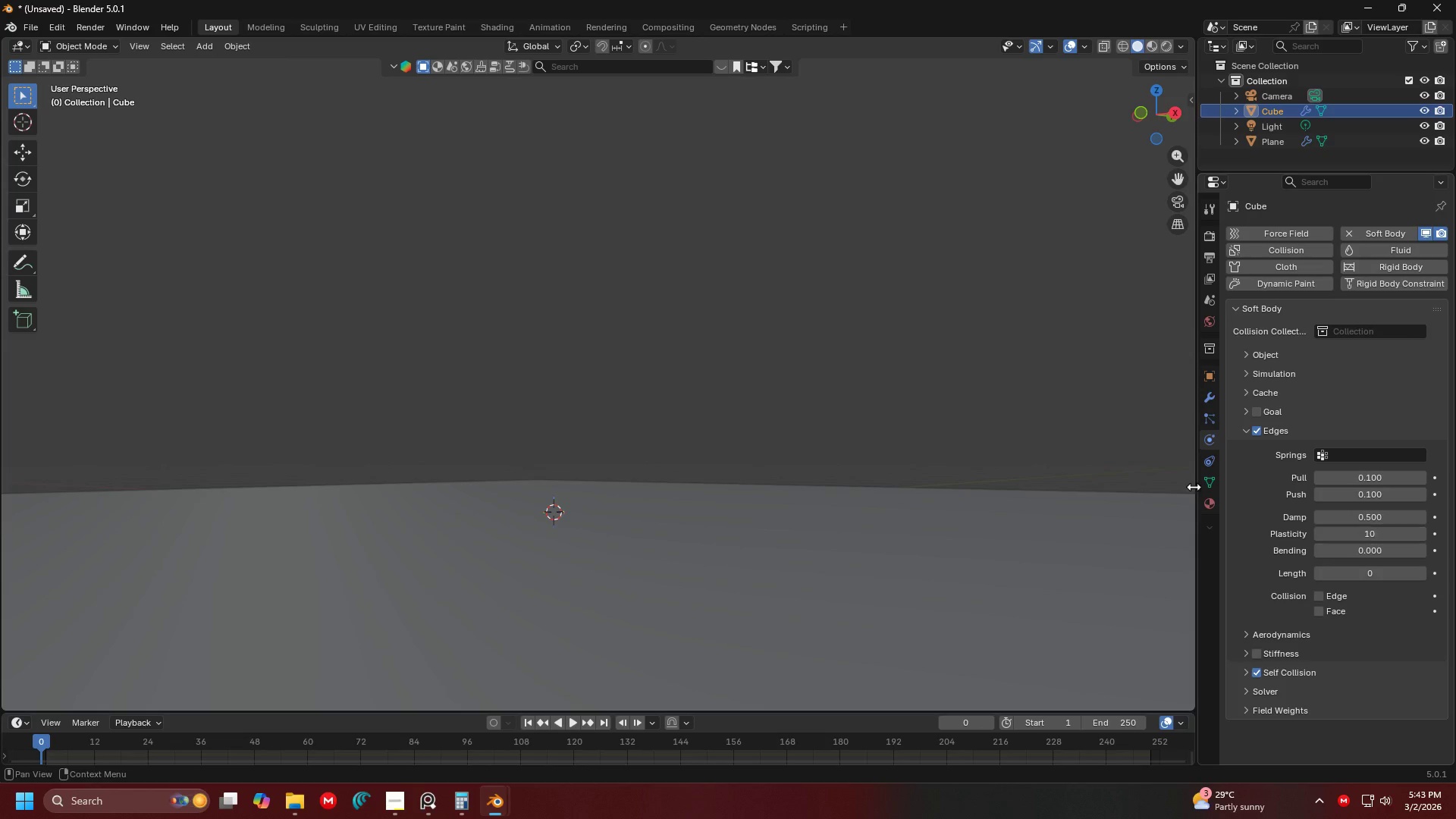 
scroll: coordinate [1040, 452], scroll_direction: down, amount: 5.0
 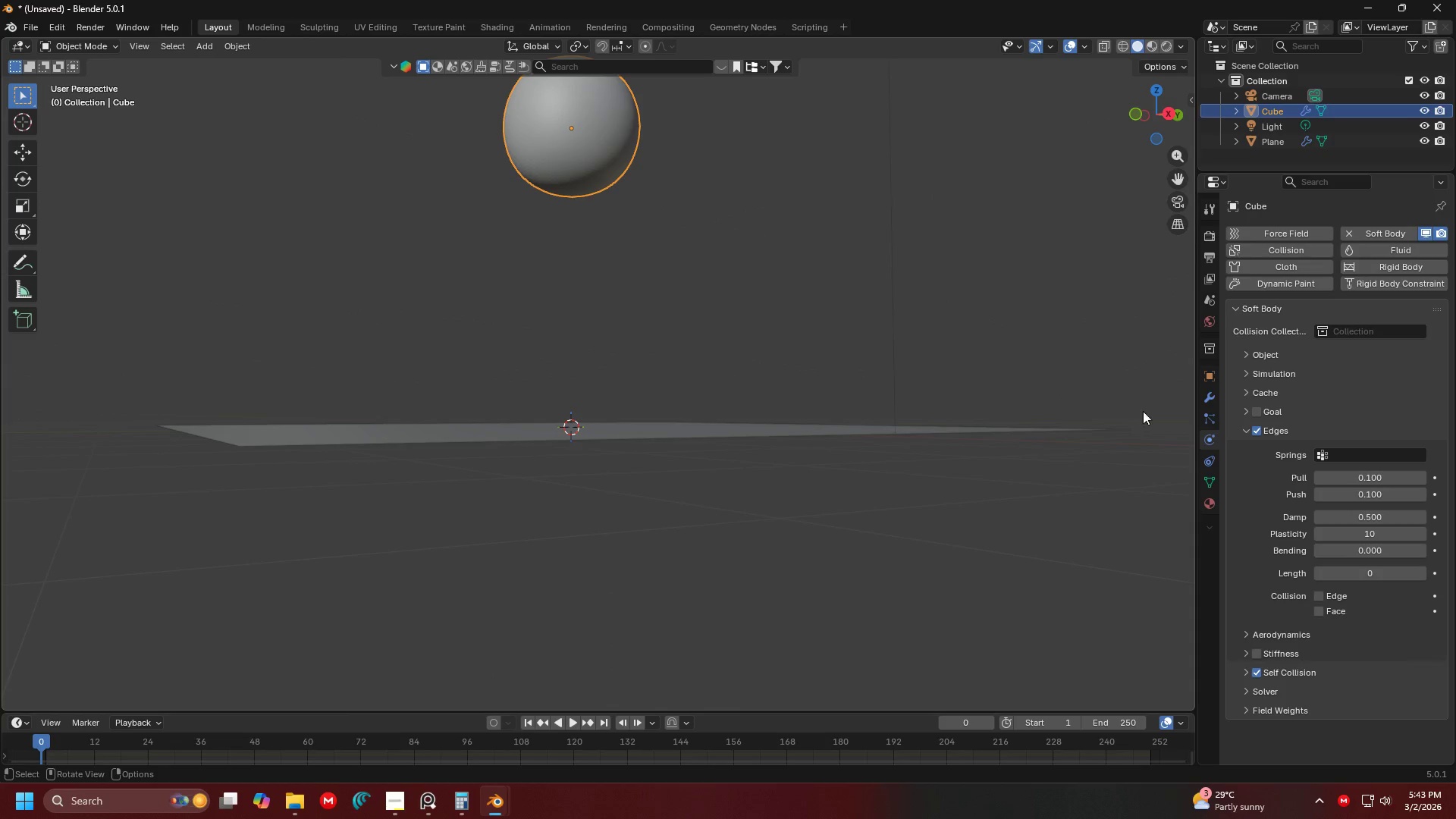 
key(Shift+ShiftLeft)
 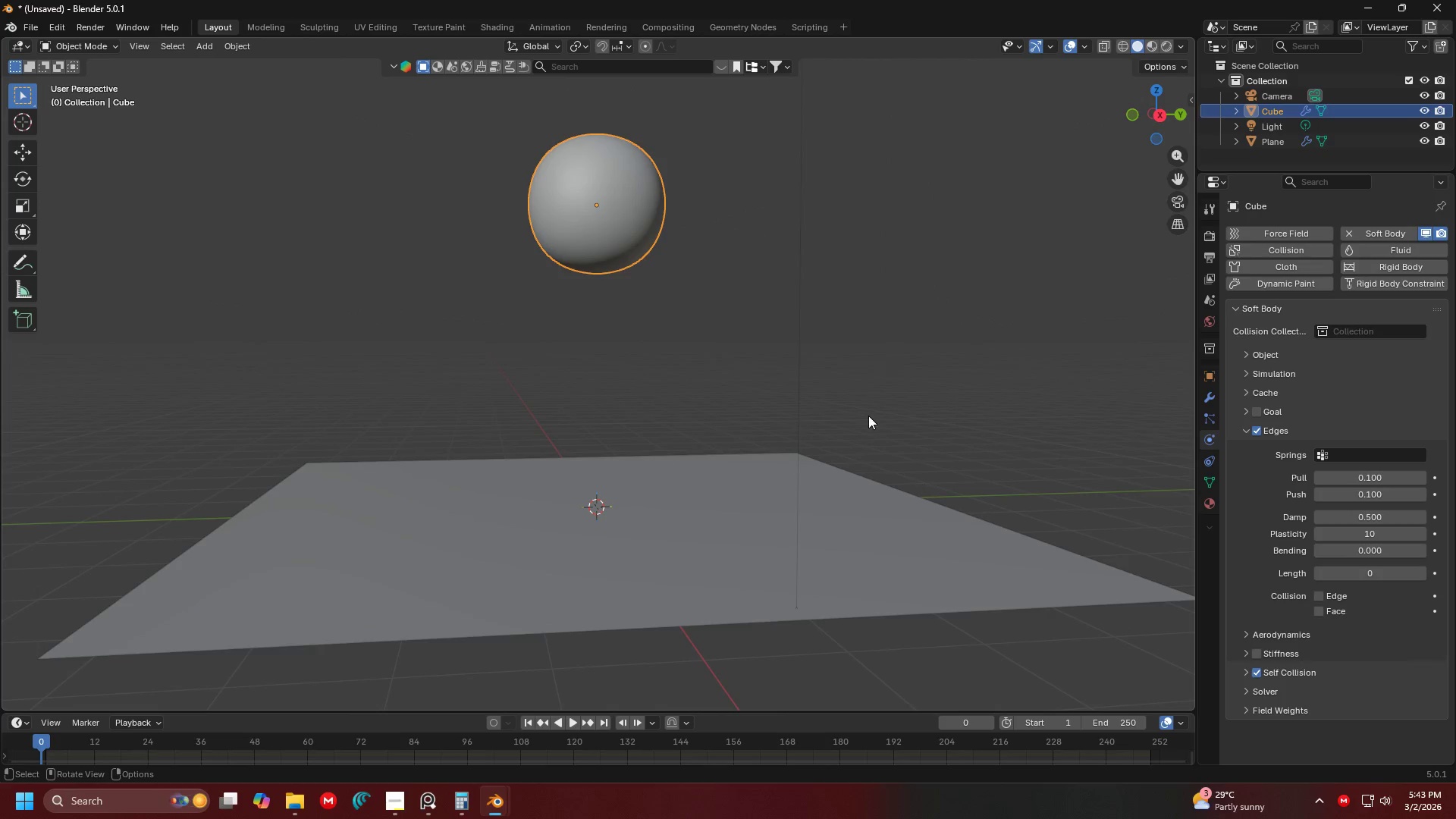 
key(Space)
 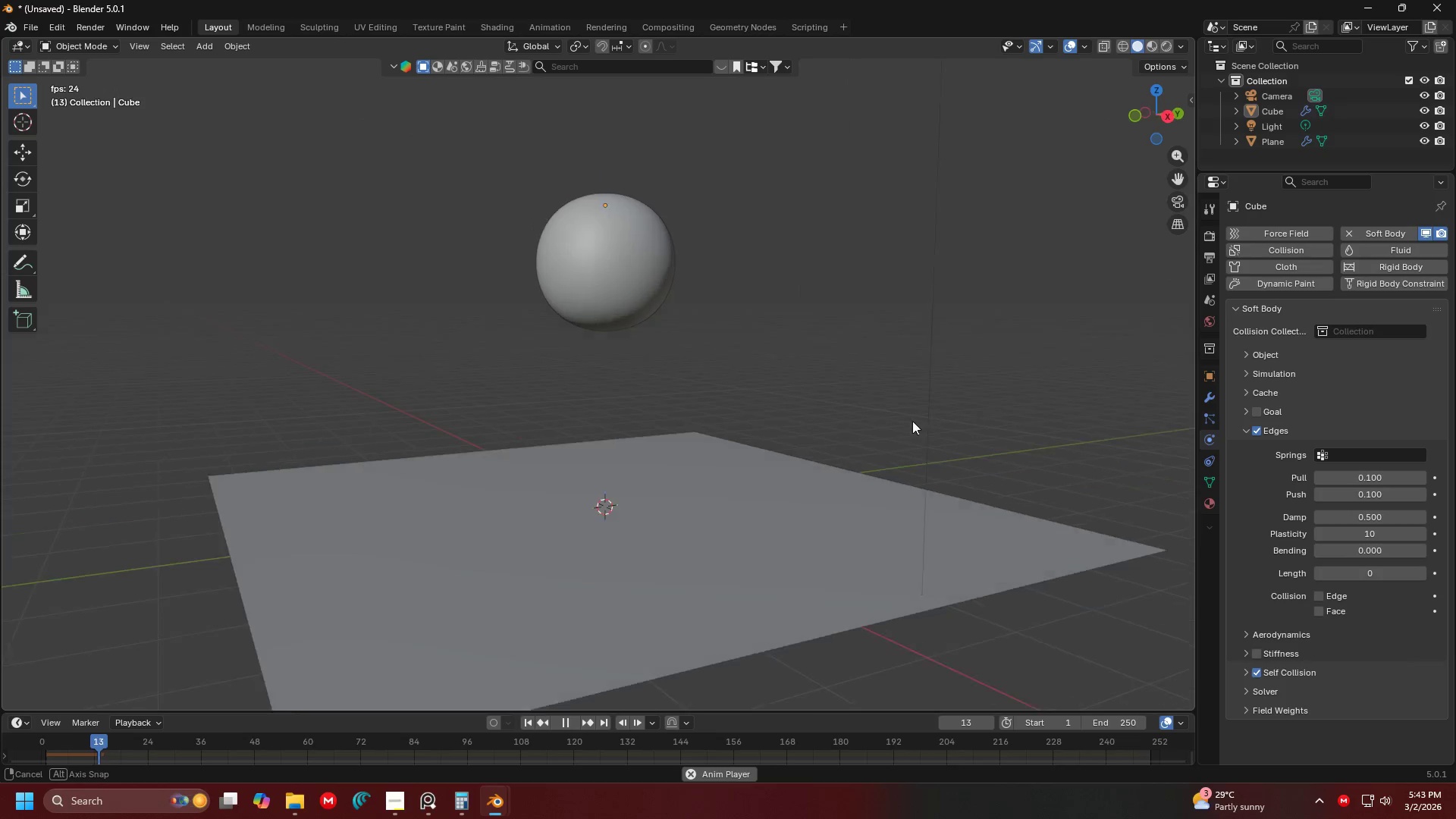 
scroll: coordinate [915, 421], scroll_direction: up, amount: 3.0
 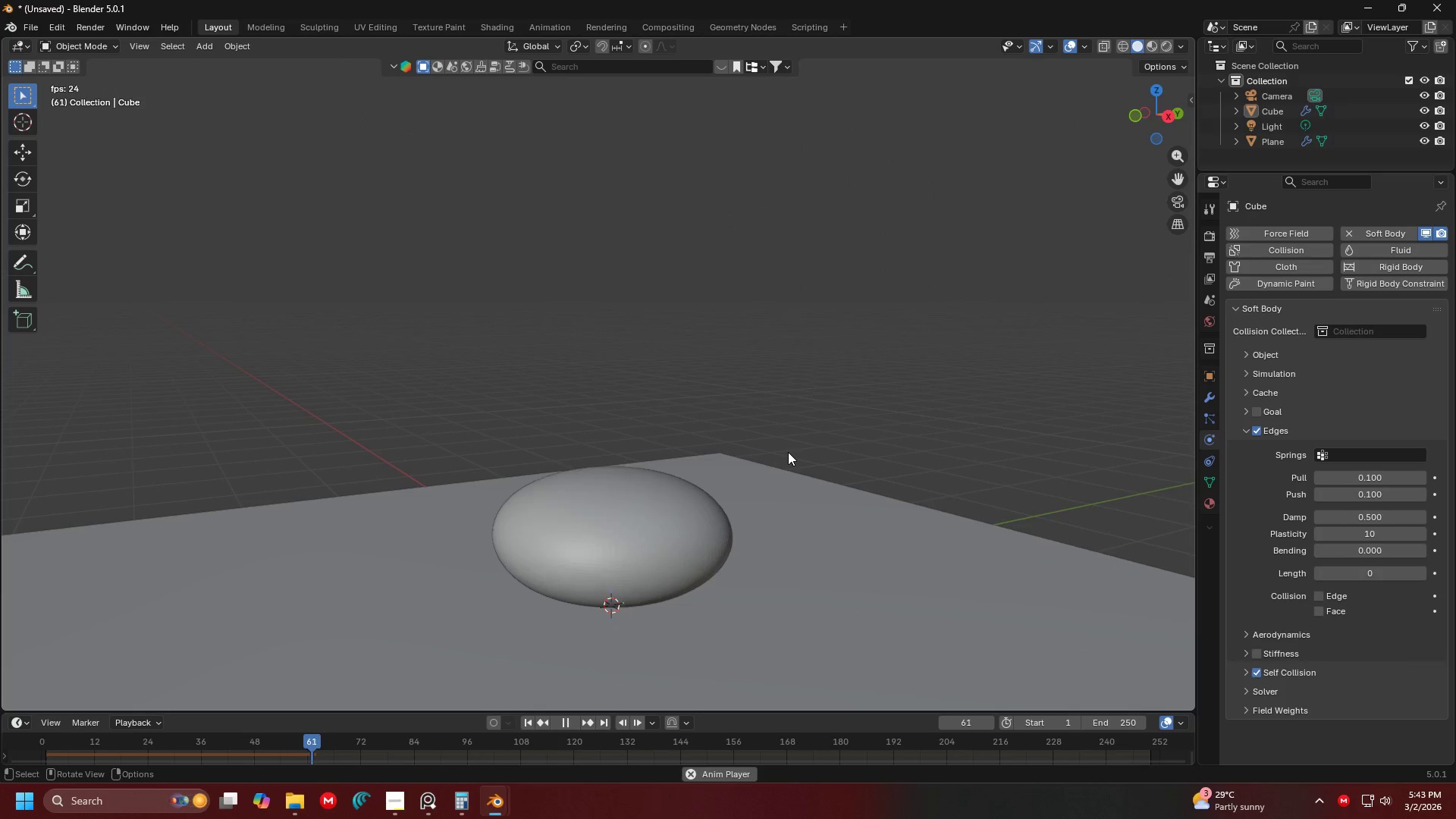 
key(Space)
 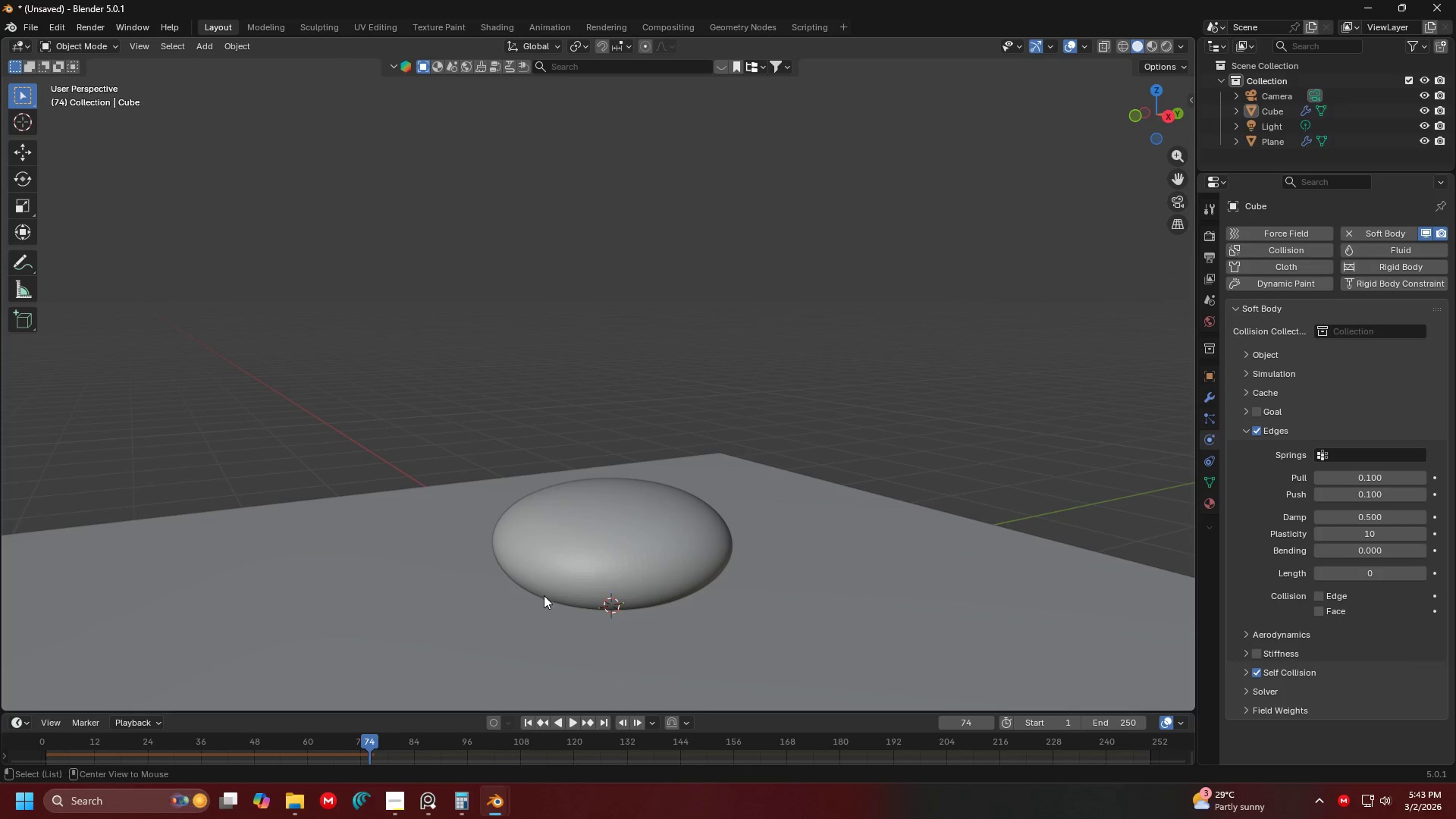 
key(Alt+Tab)
 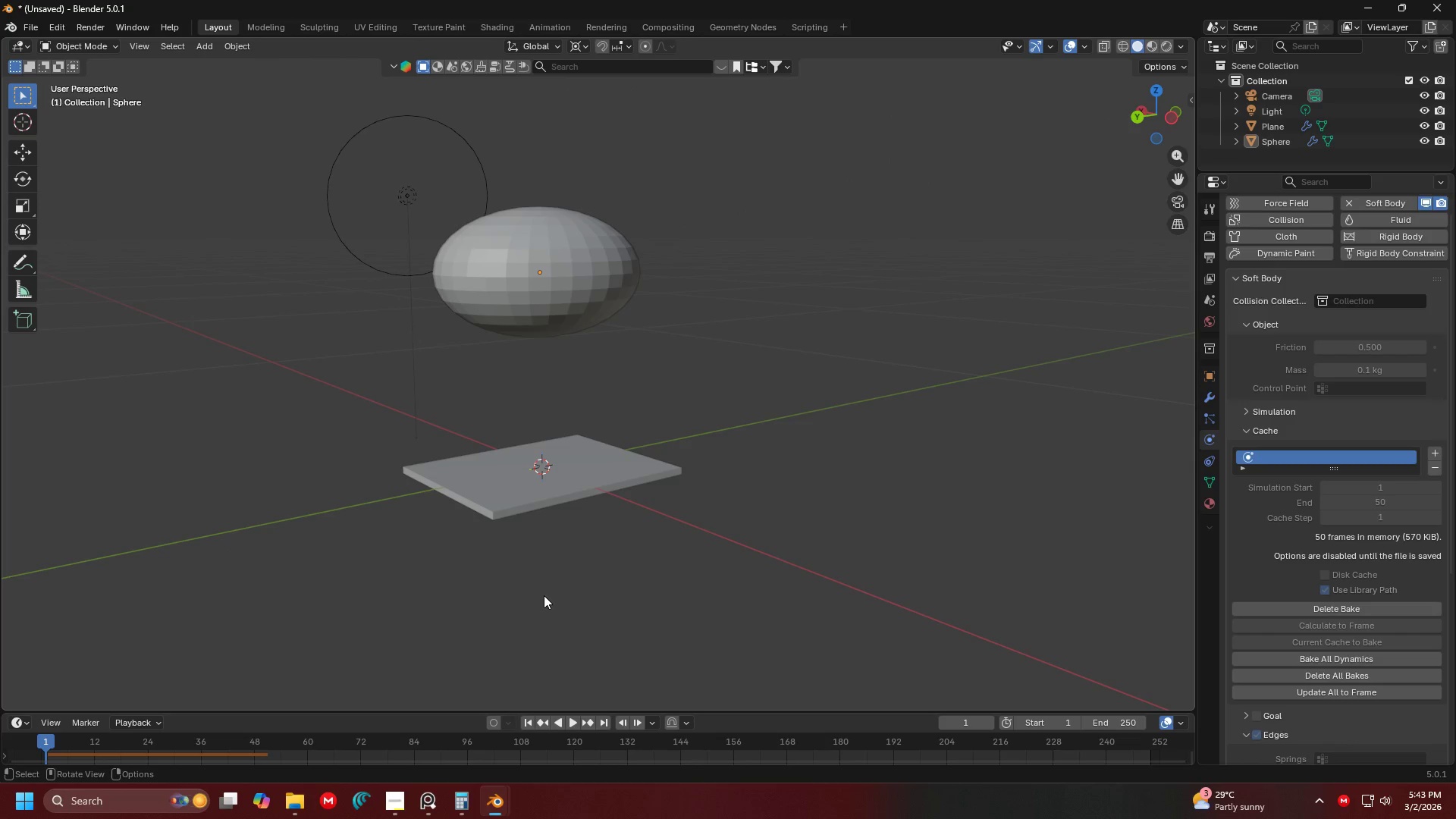 
scroll: coordinate [669, 422], scroll_direction: down, amount: 3.0
 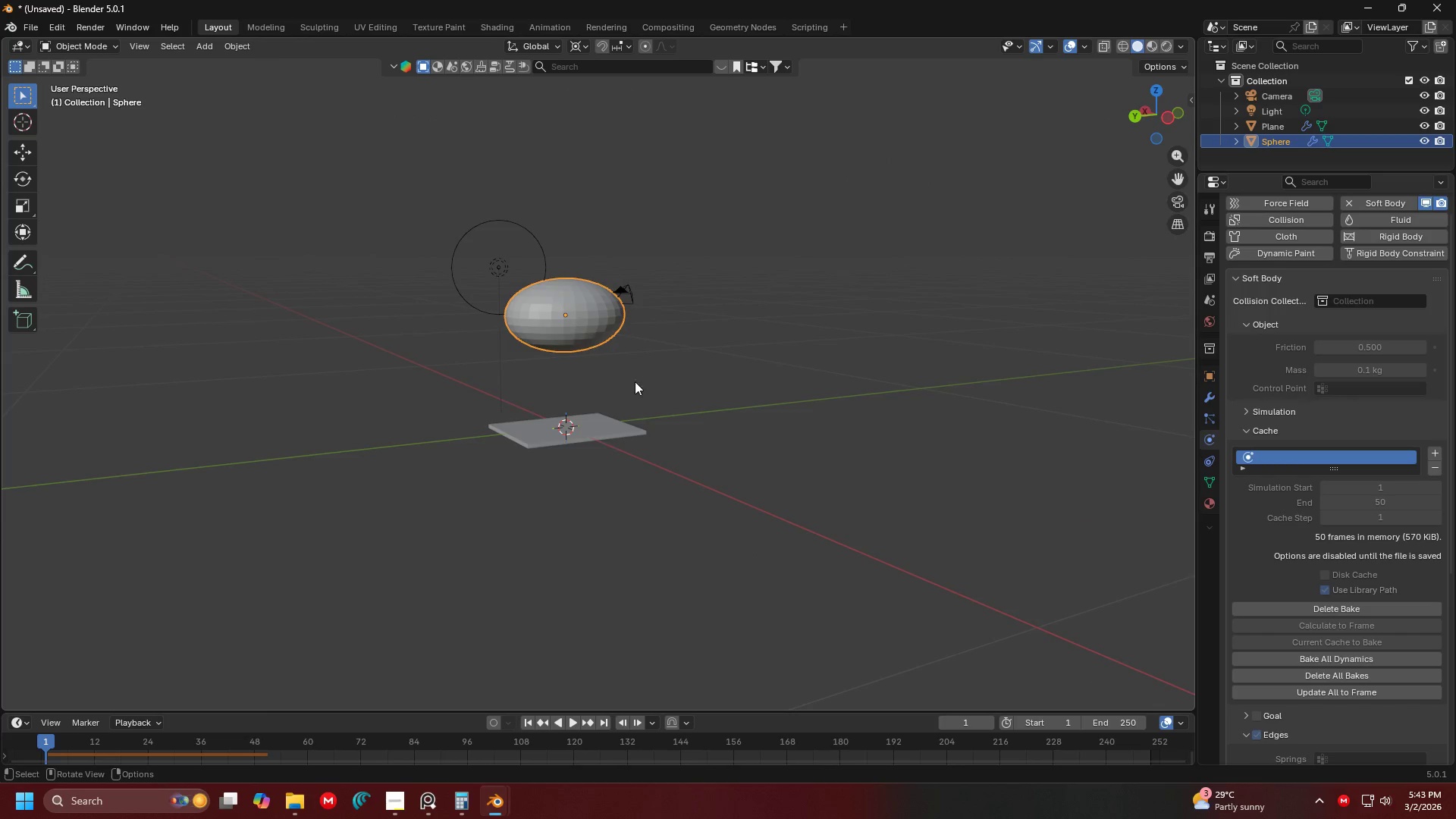 
scroll: coordinate [602, 342], scroll_direction: up, amount: 8.0
 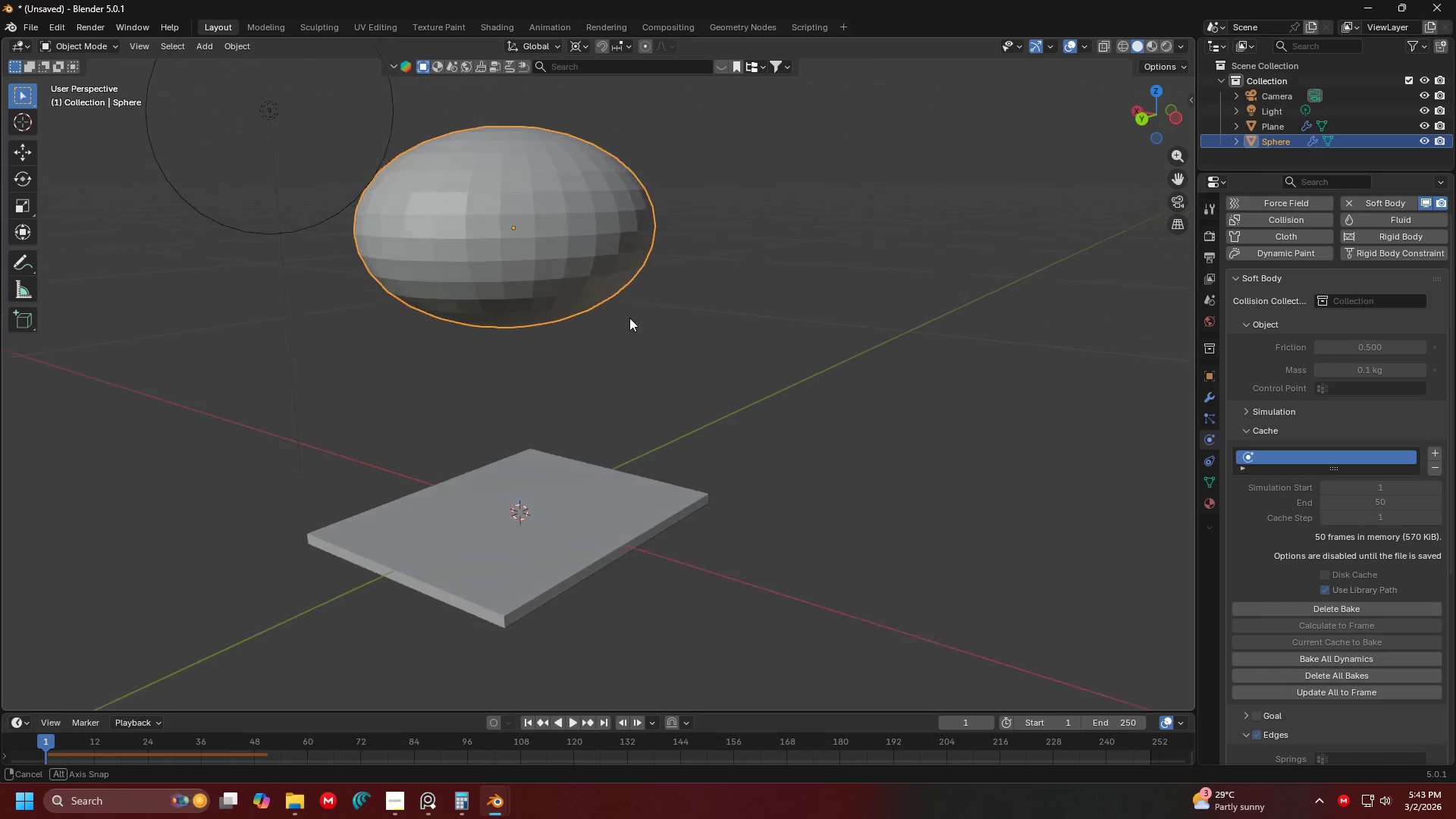 
left_click([751, 321])
 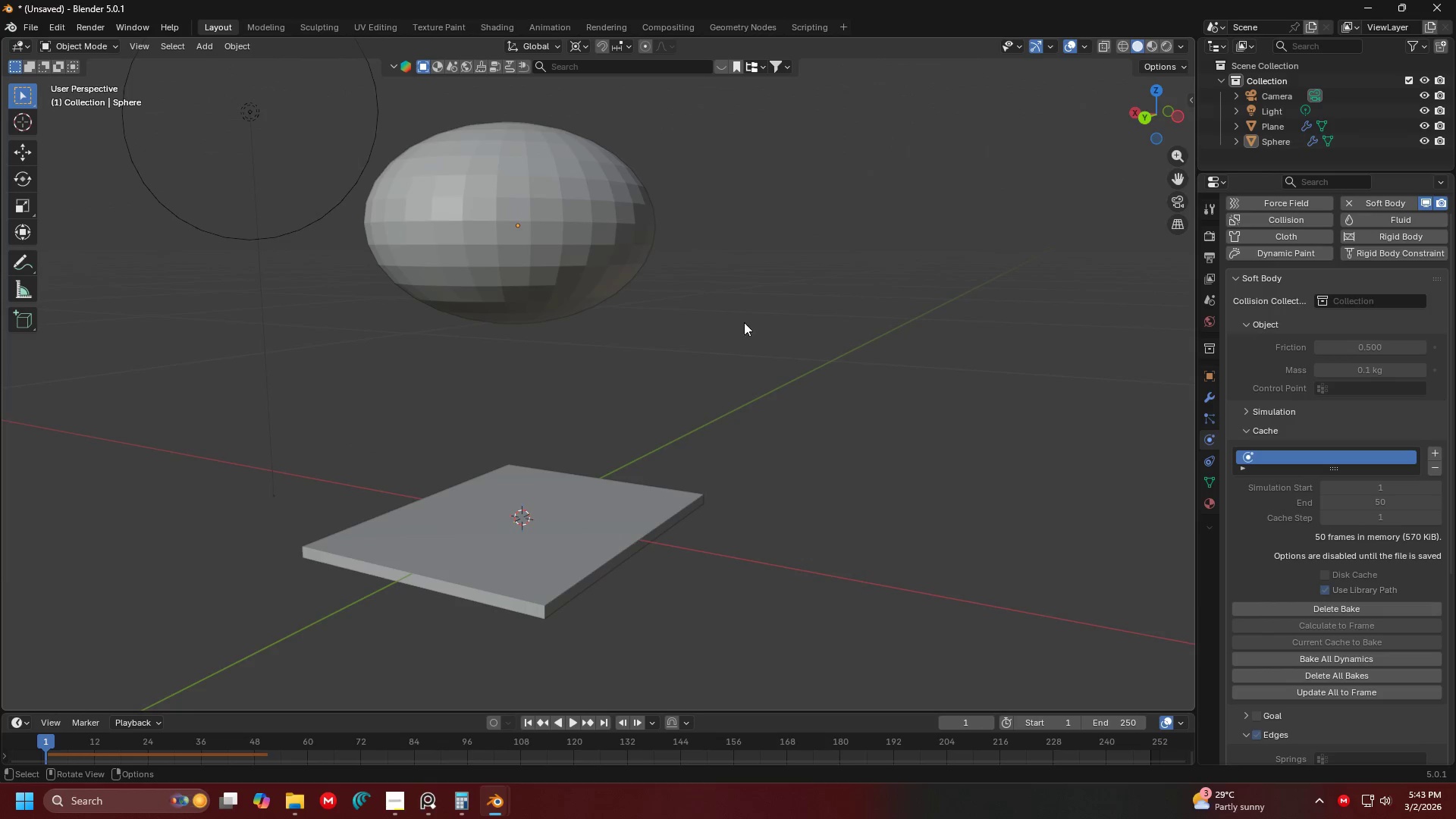 
key(Alt+AltLeft)
 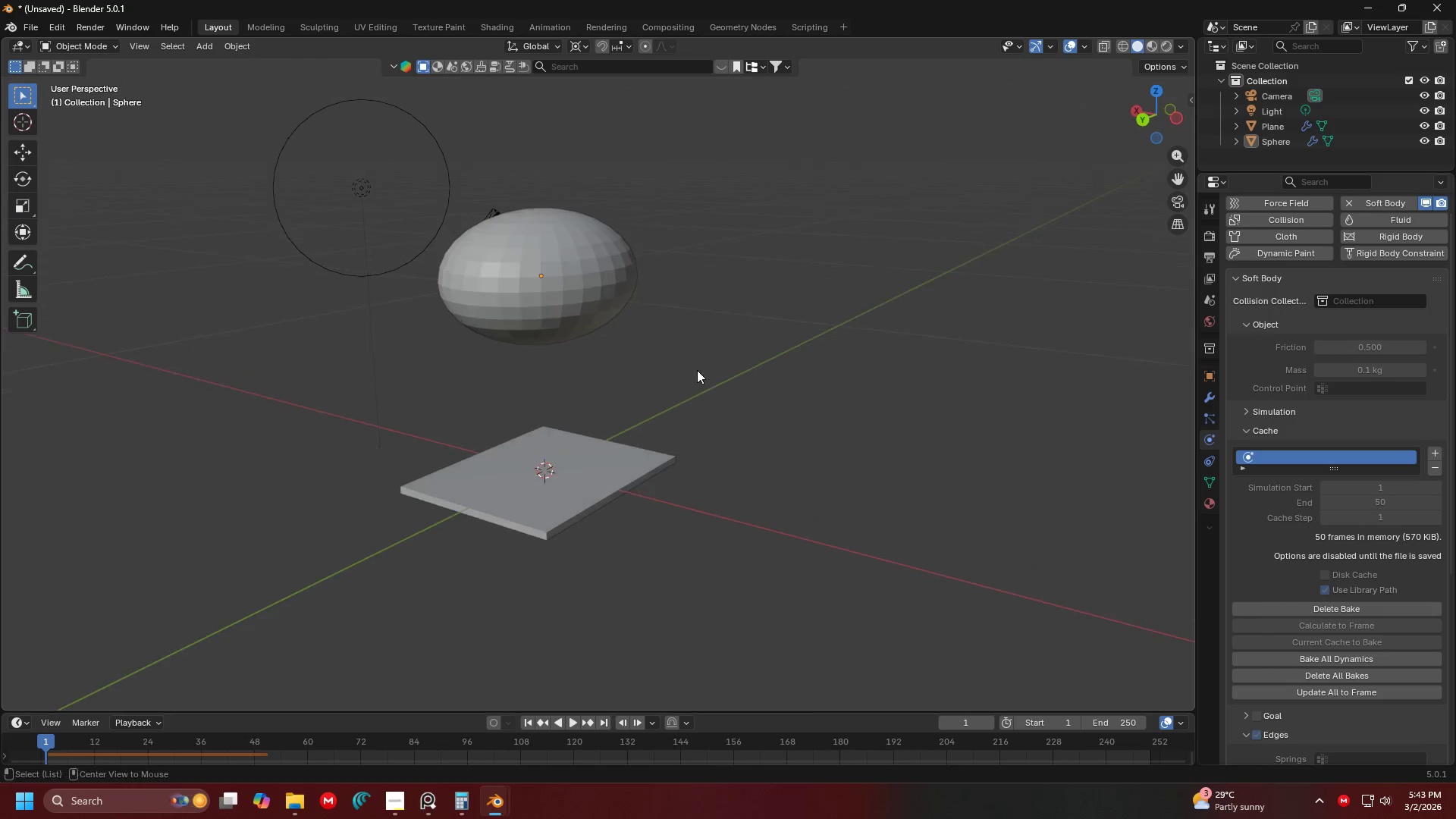 
key(Alt+Tab)
 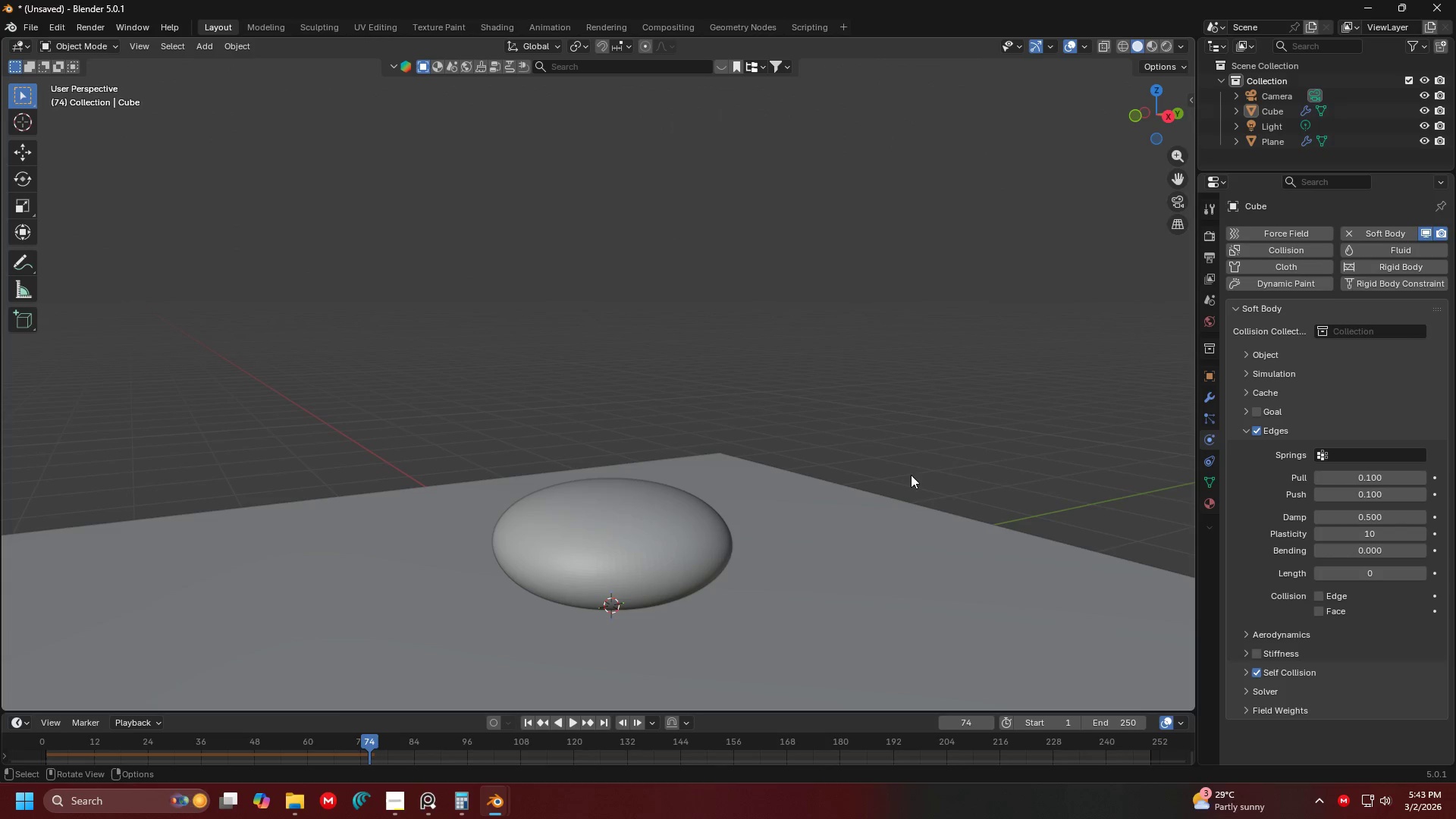 
scroll: coordinate [714, 350], scroll_direction: down, amount: 2.0
 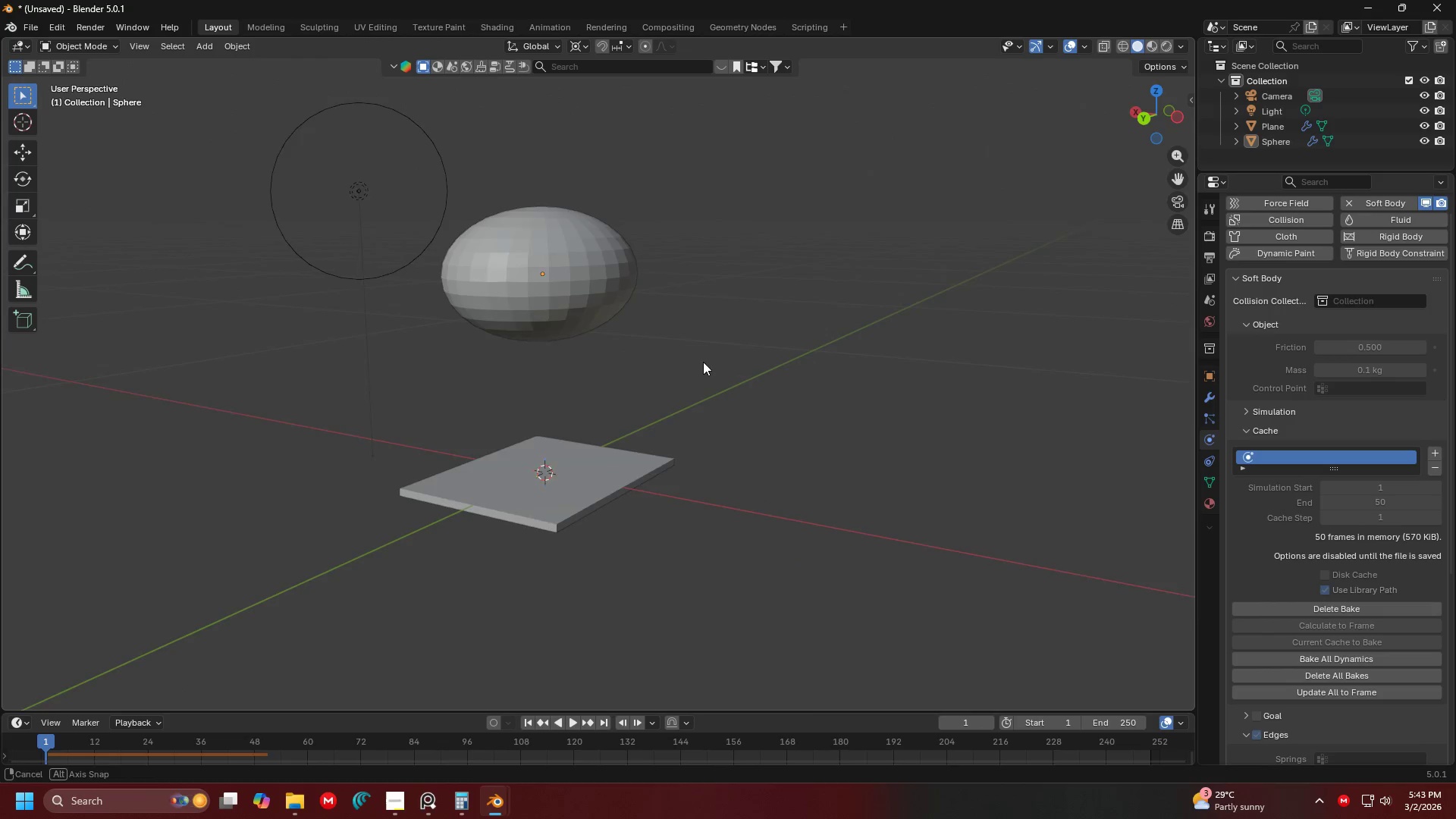 
left_click([948, 533])
 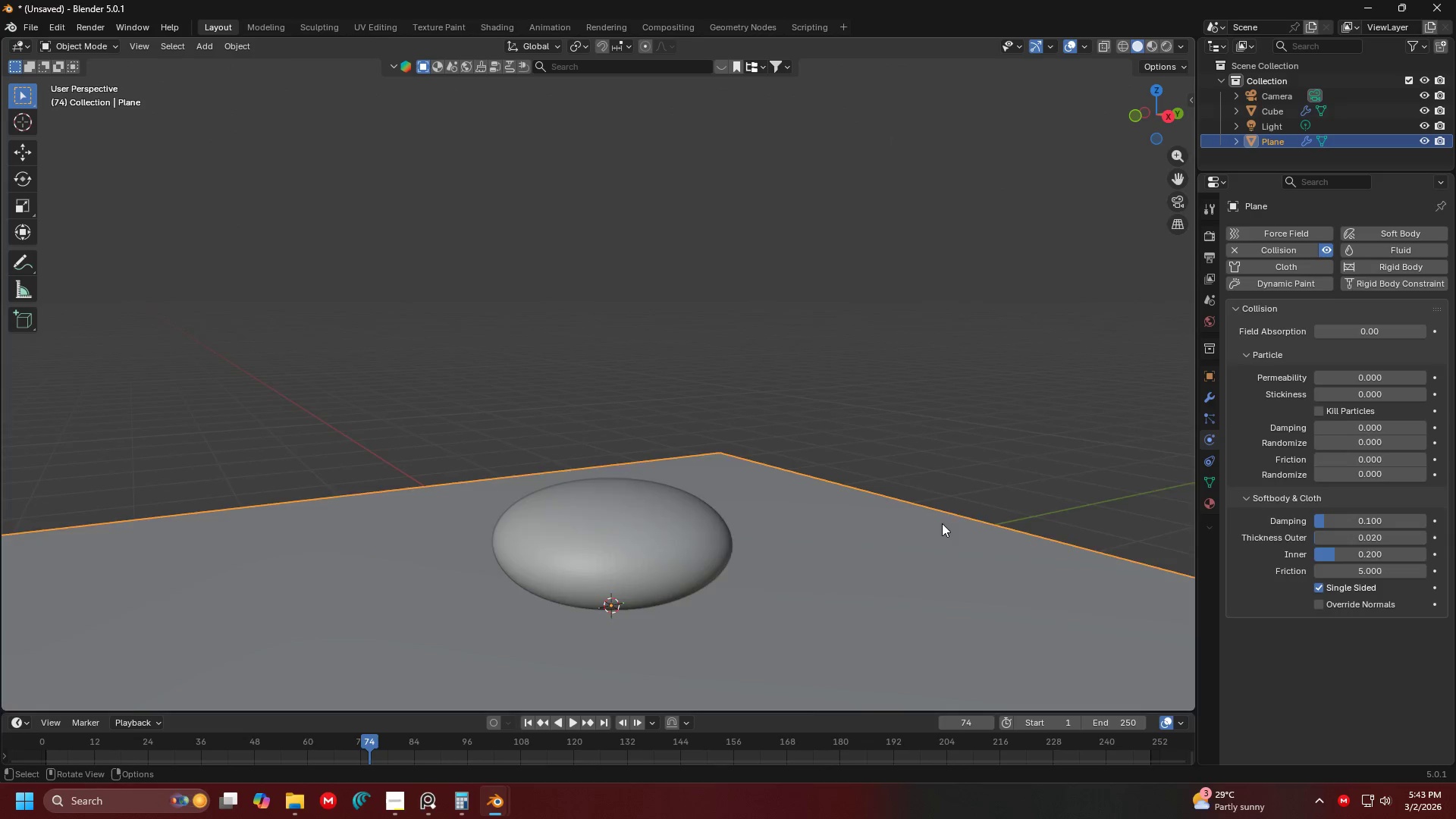 
scroll: coordinate [919, 507], scroll_direction: down, amount: 4.0
 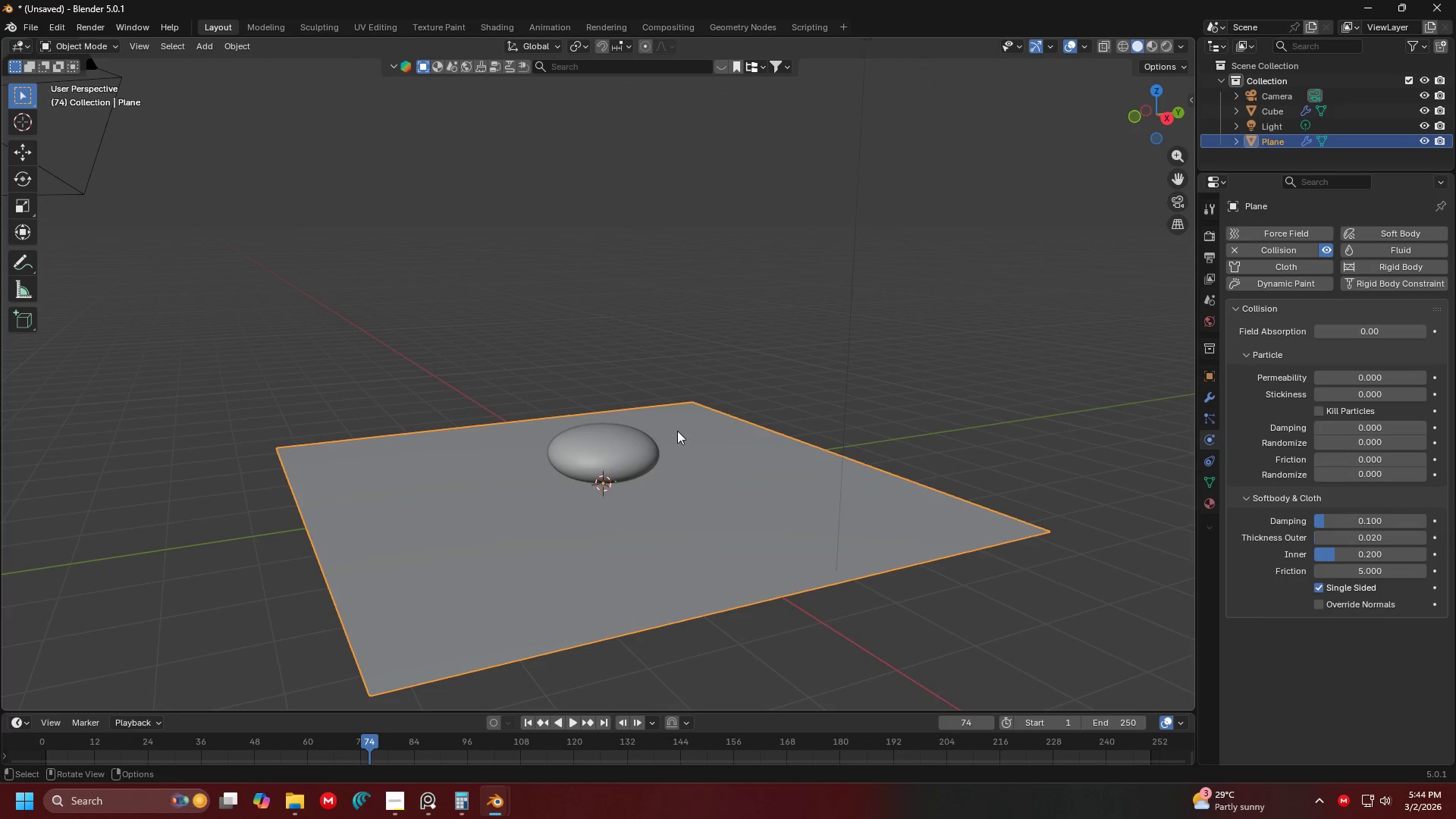 
left_click([652, 447])
 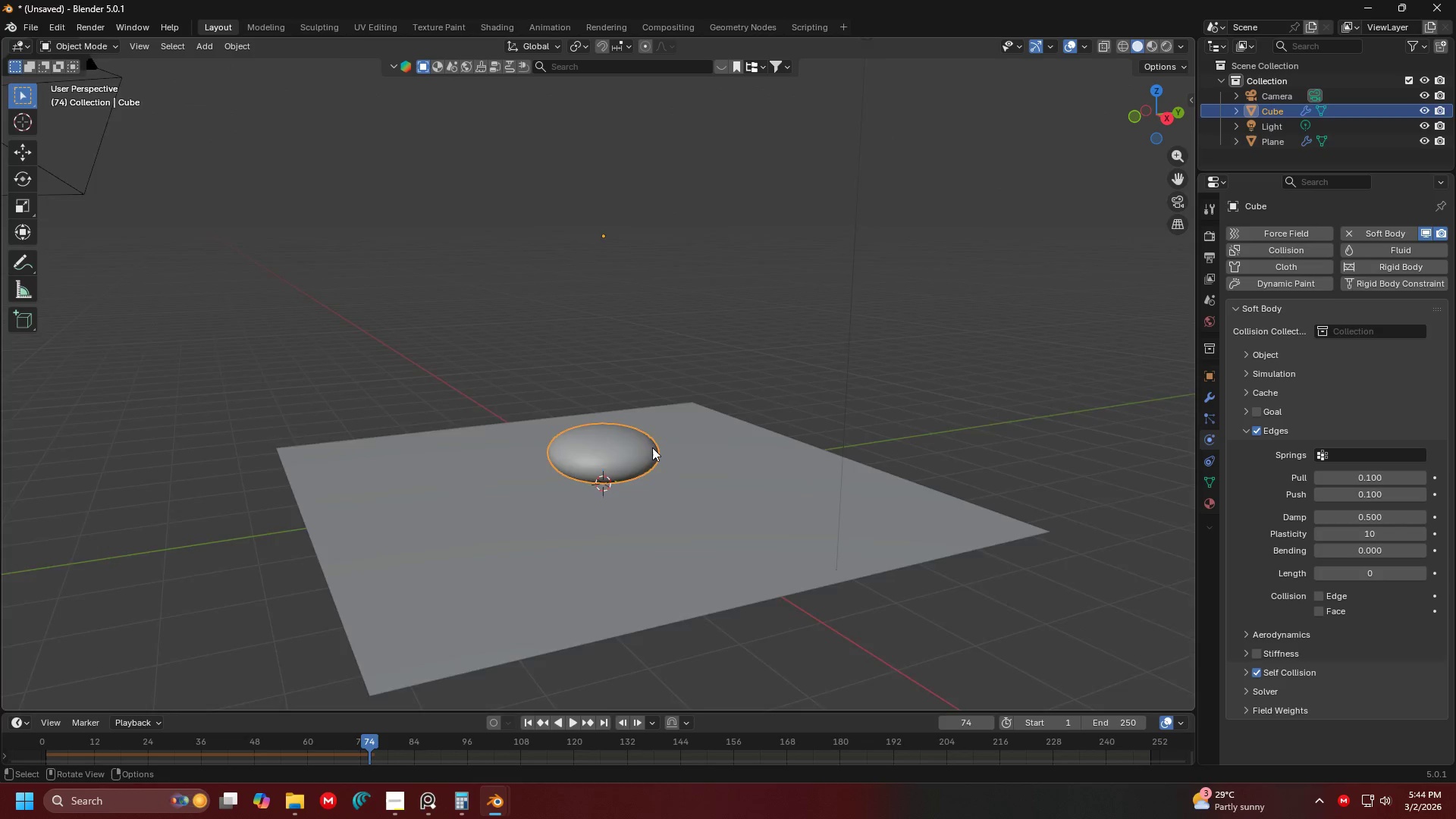 
scroll: coordinate [652, 447], scroll_direction: up, amount: 4.0
 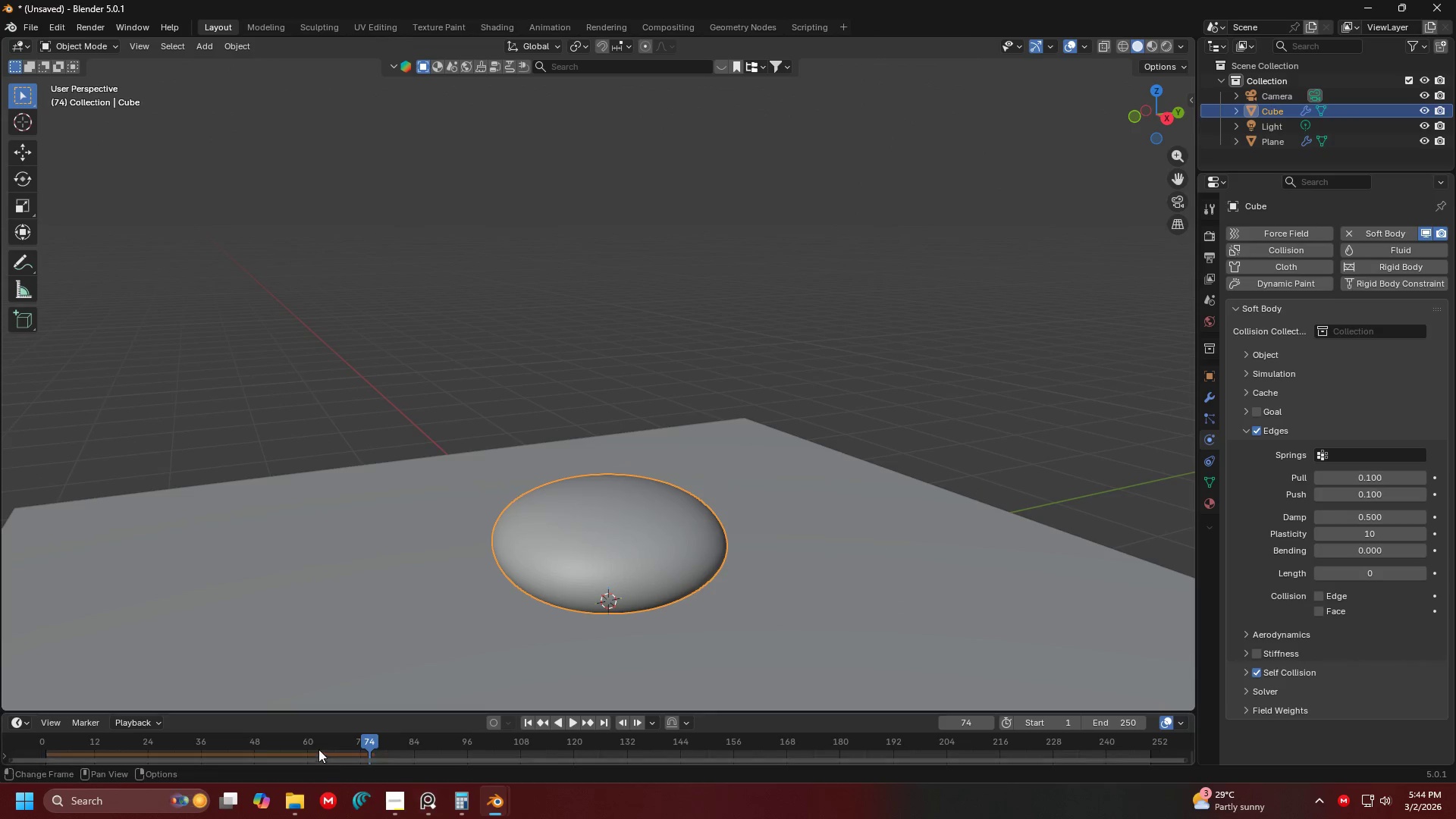 
left_click_drag(start_coordinate=[365, 744], to_coordinate=[22, 765])
 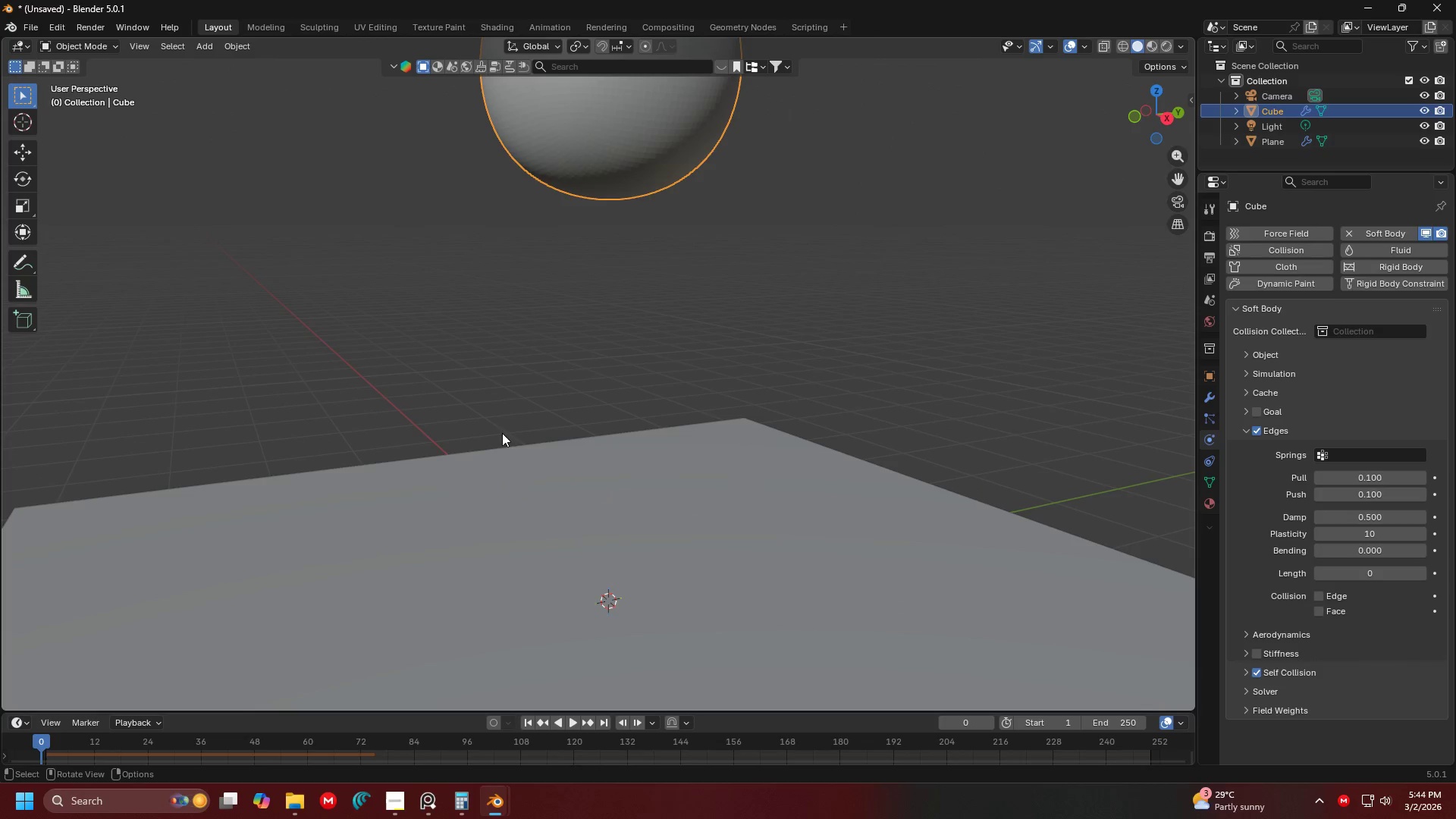 
key(N)
 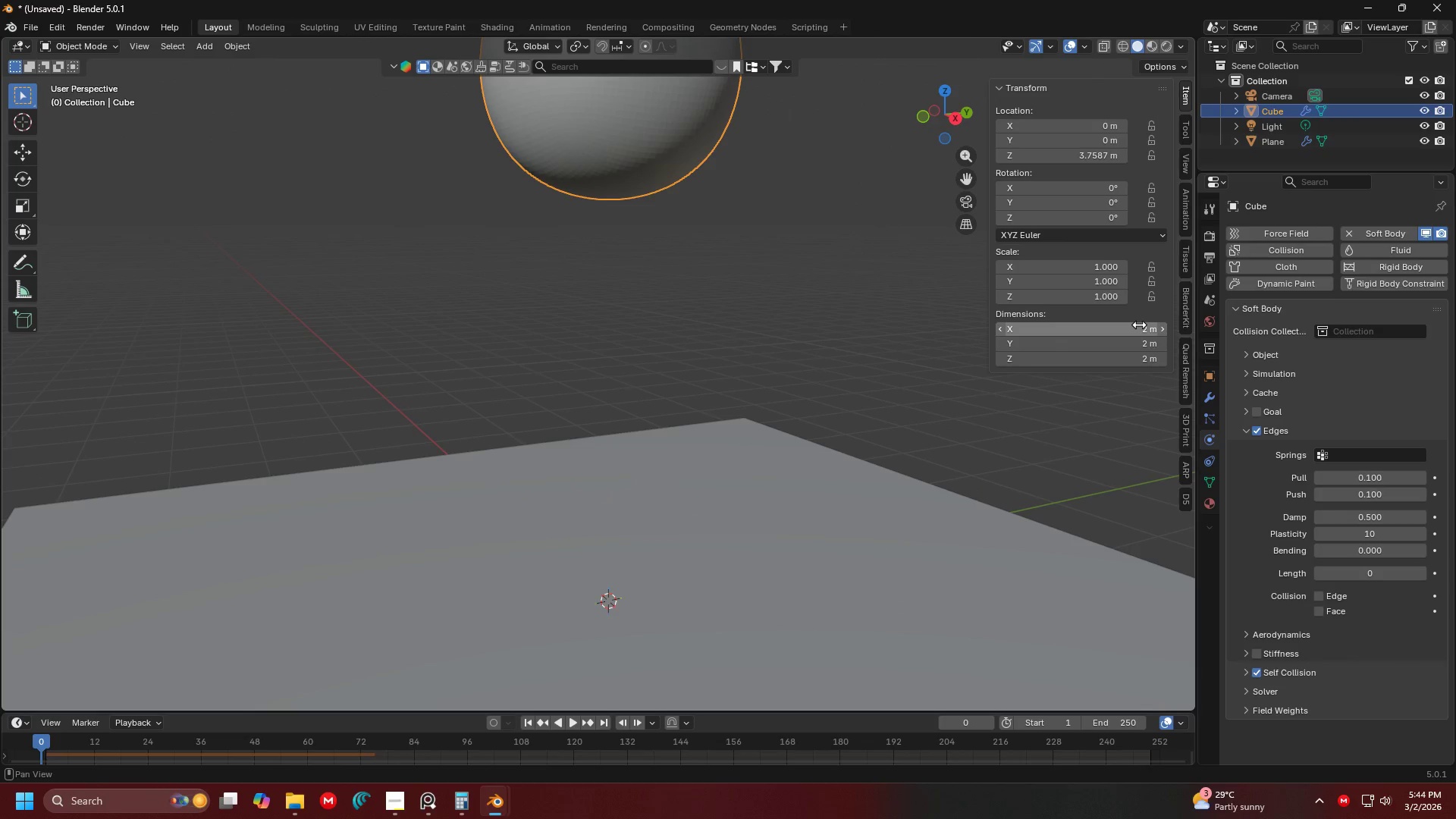 
left_click([1137, 325])
 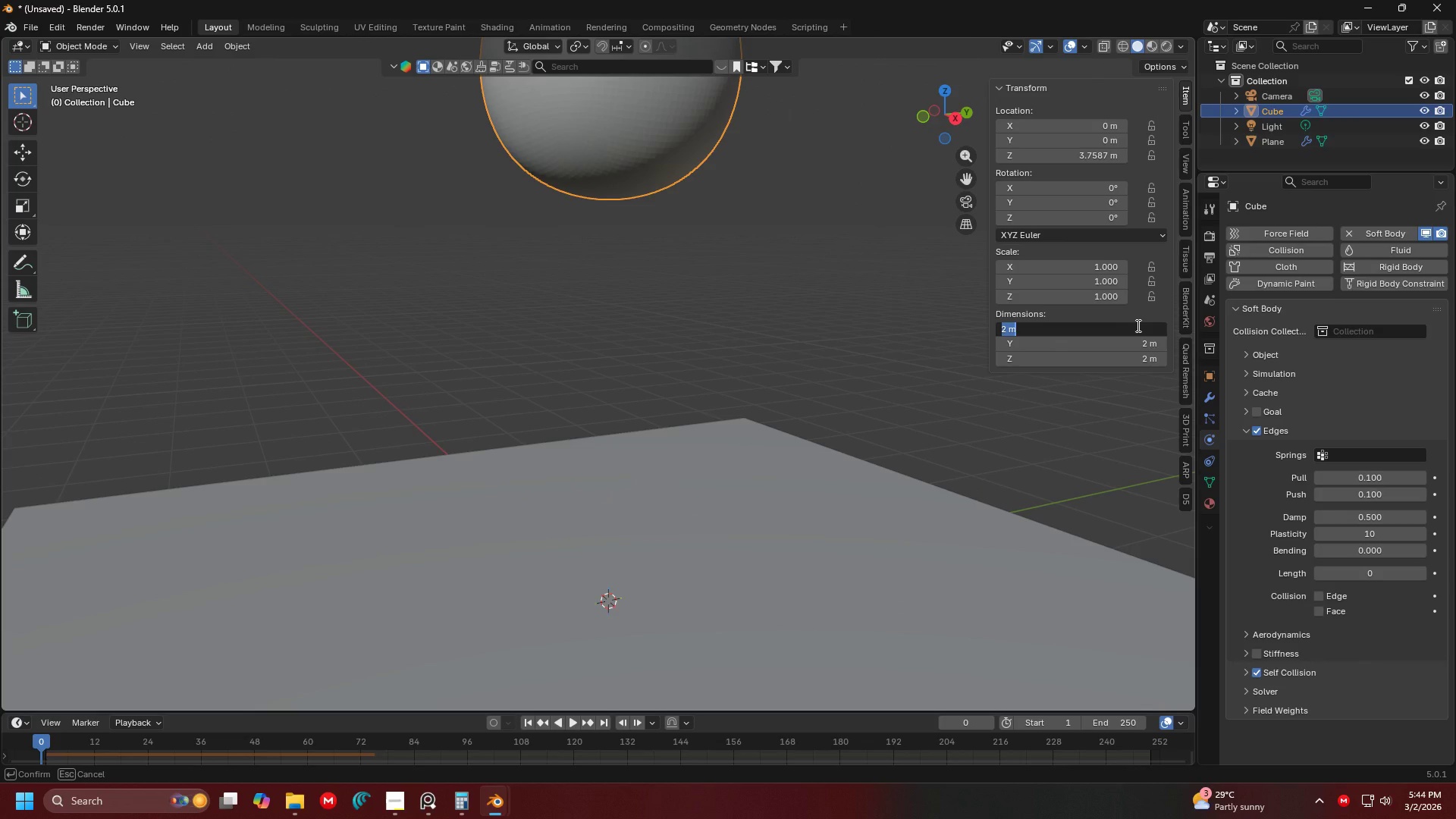 
key(Escape)
 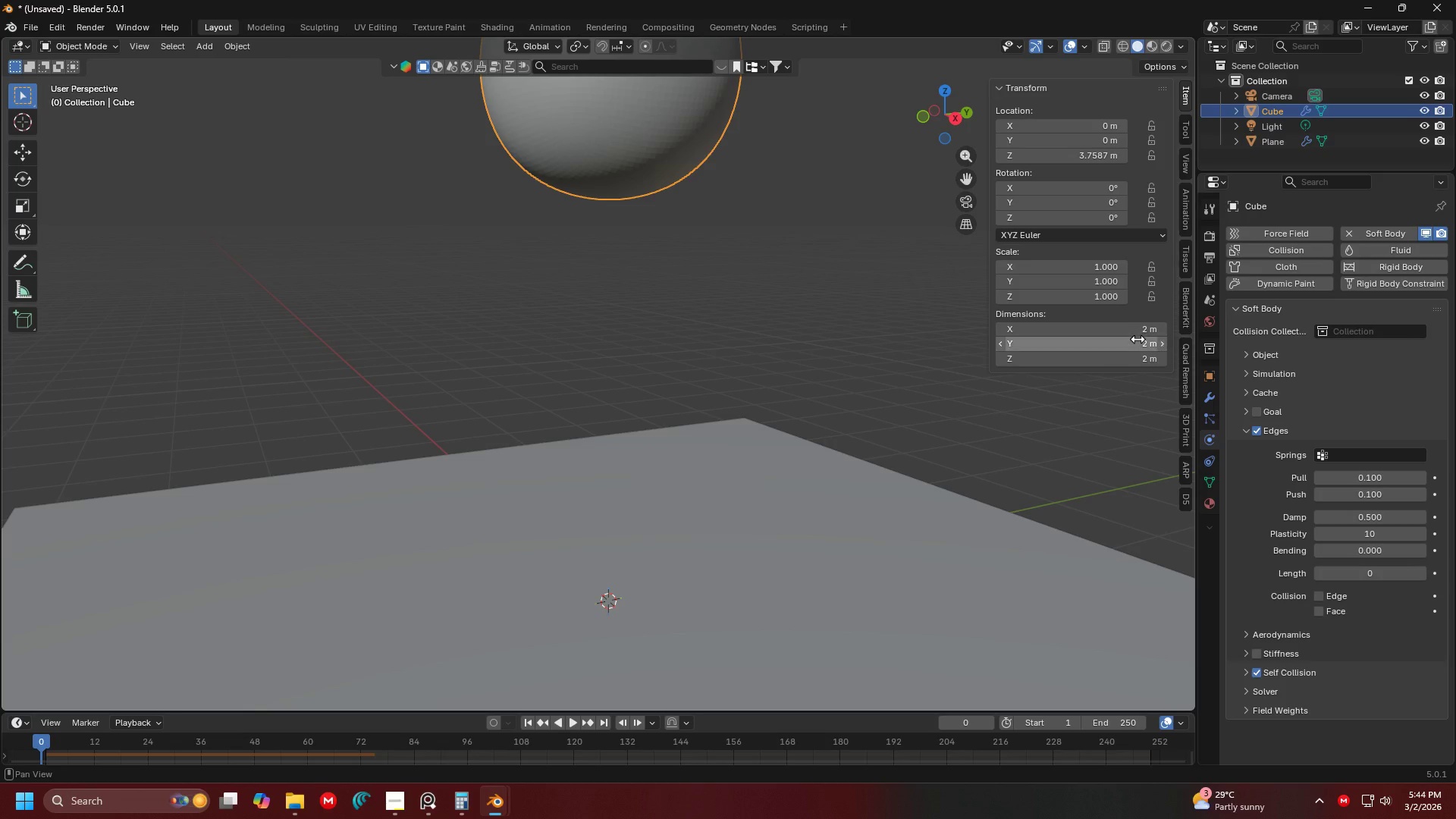 
left_click([1138, 339])
 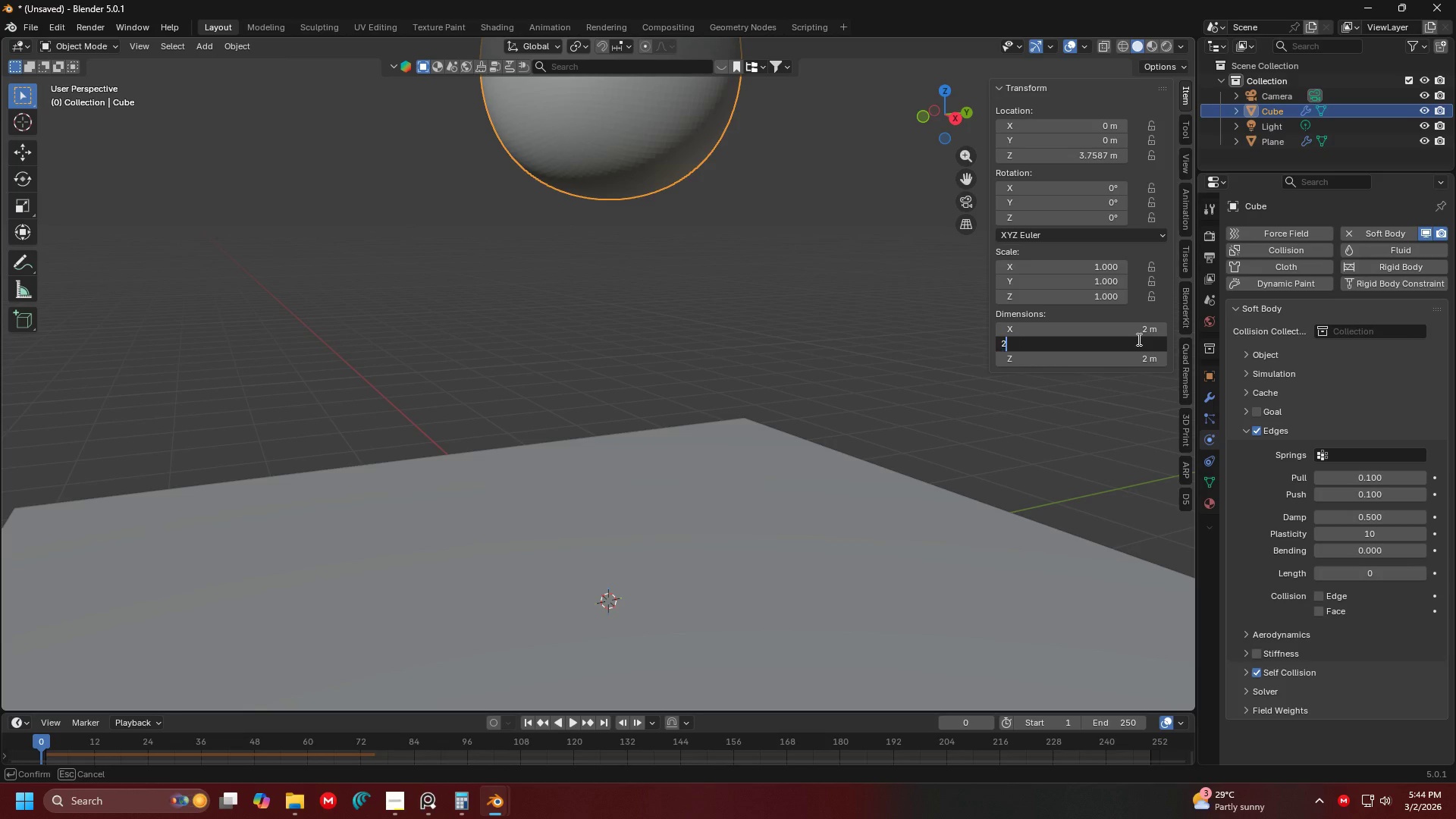 
key(2)
 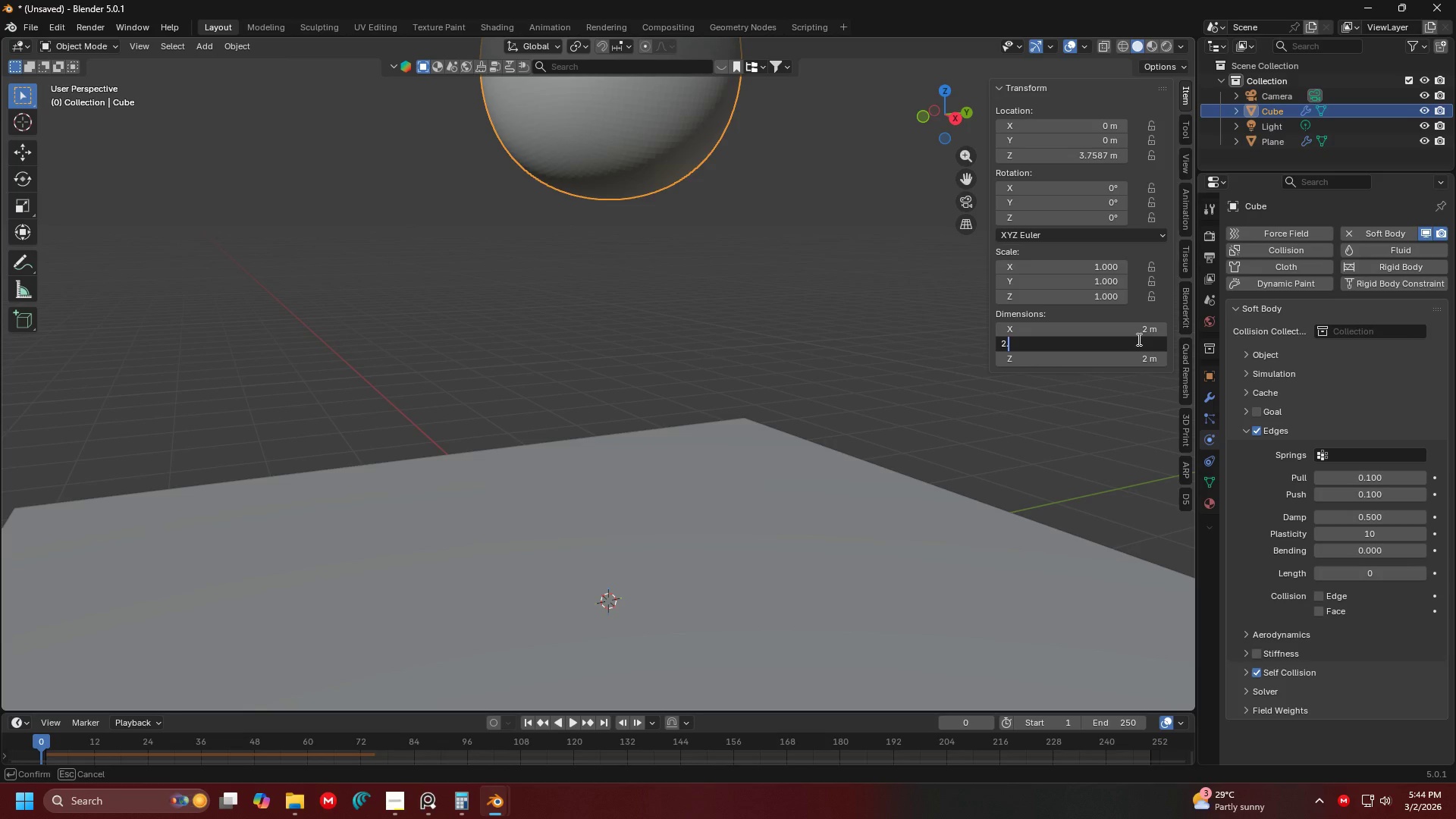 
key(Period)
 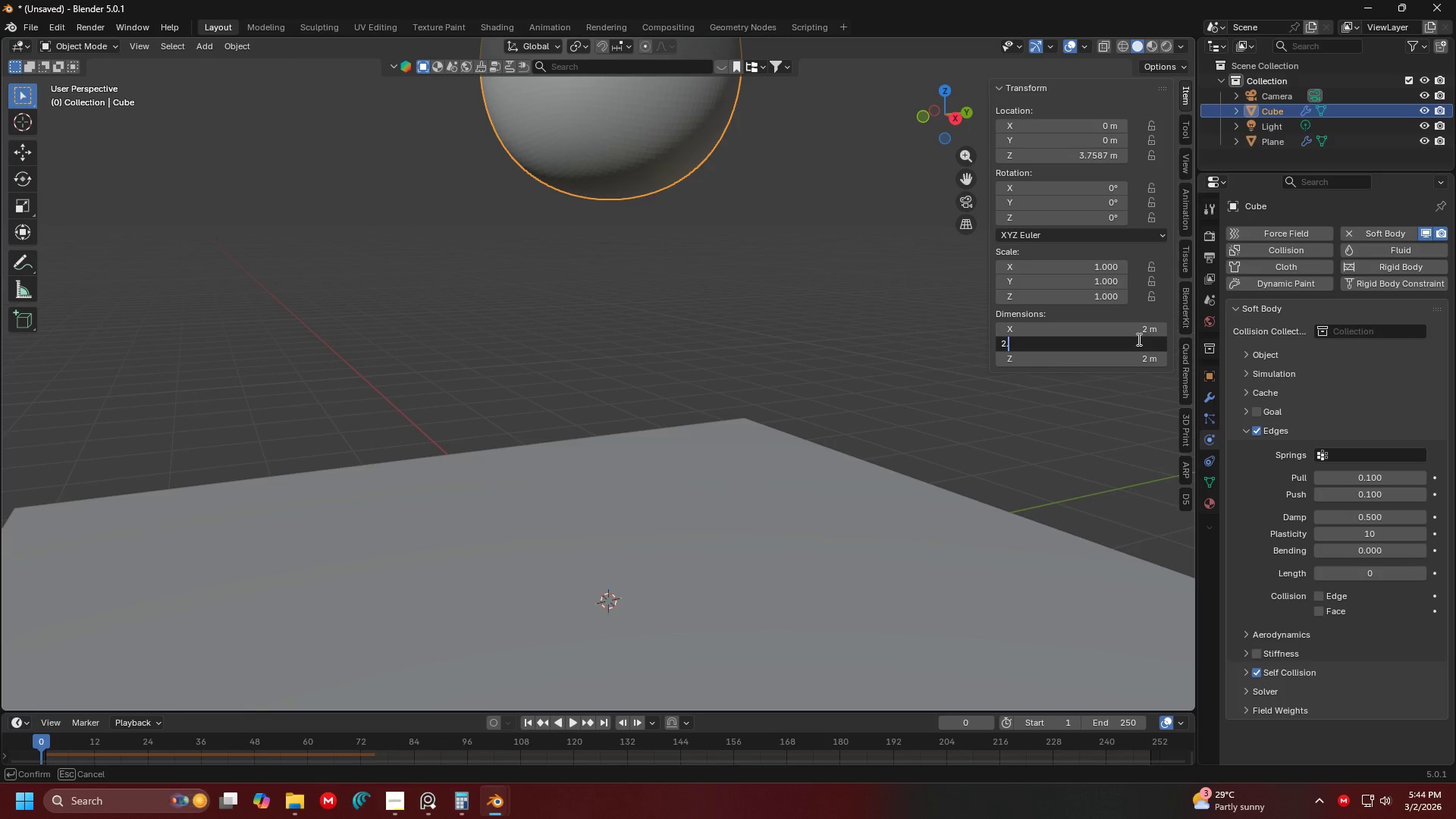 
key(5)
 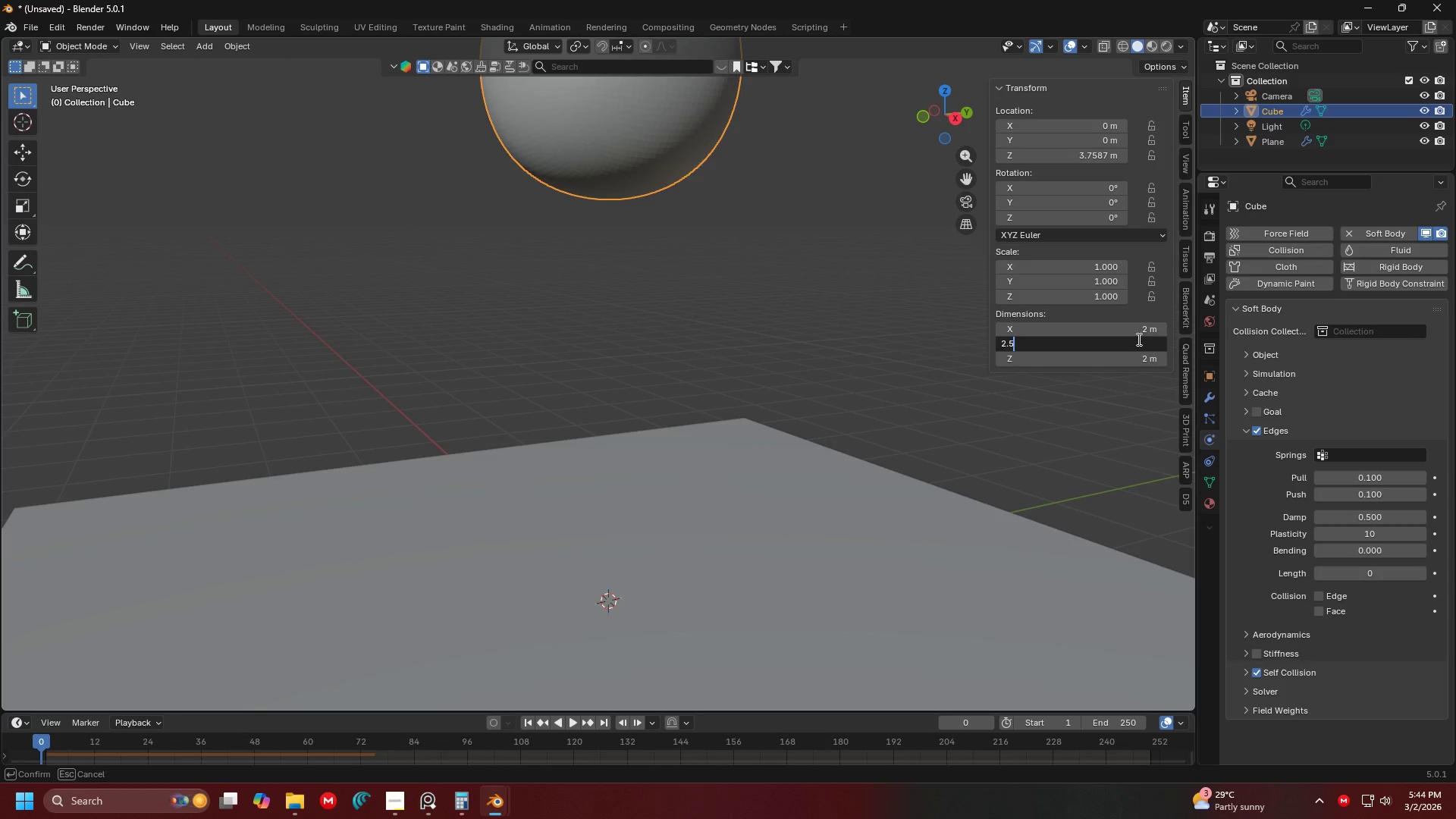 
key(Enter)
 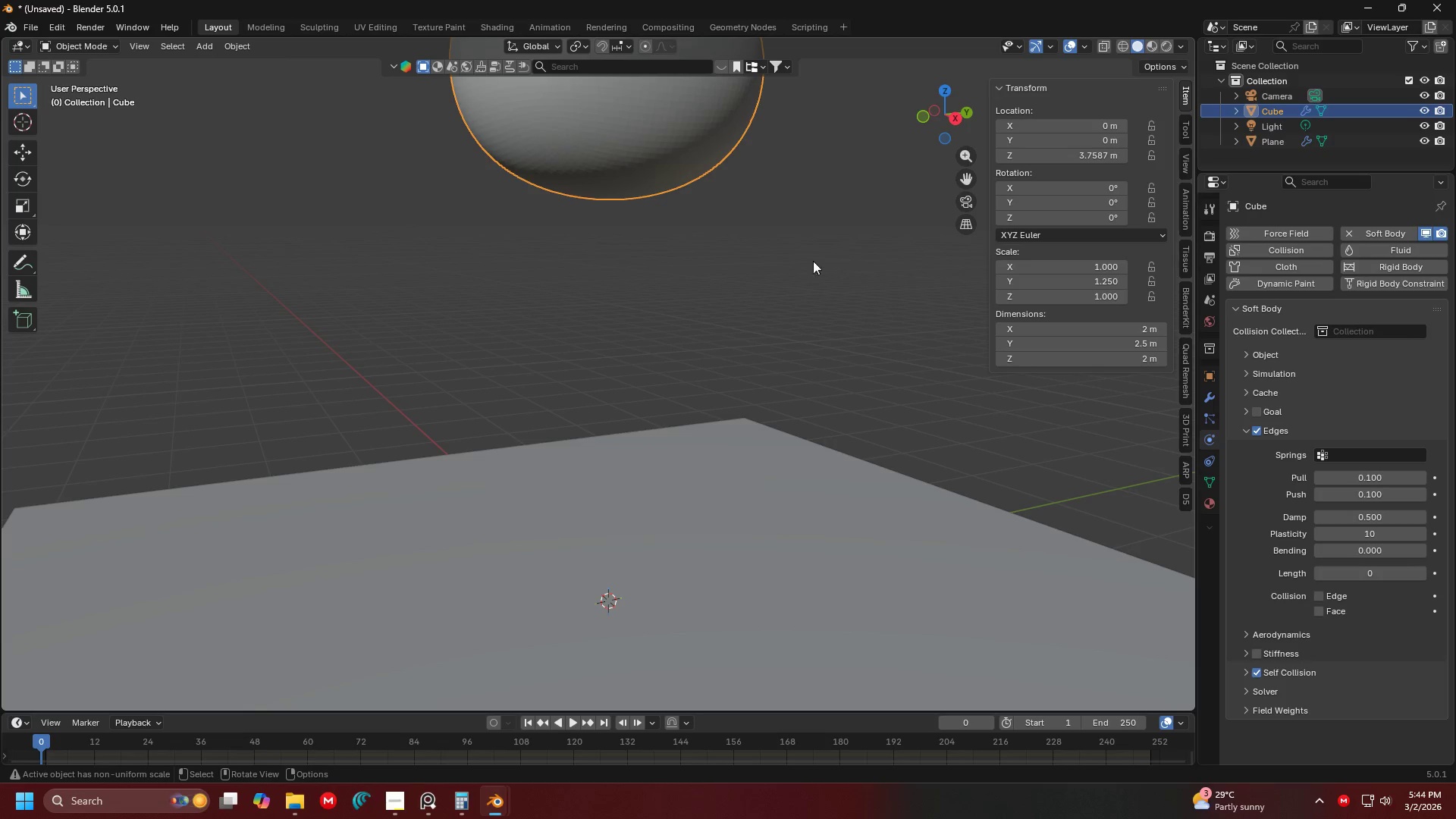 
left_click([779, 255])
 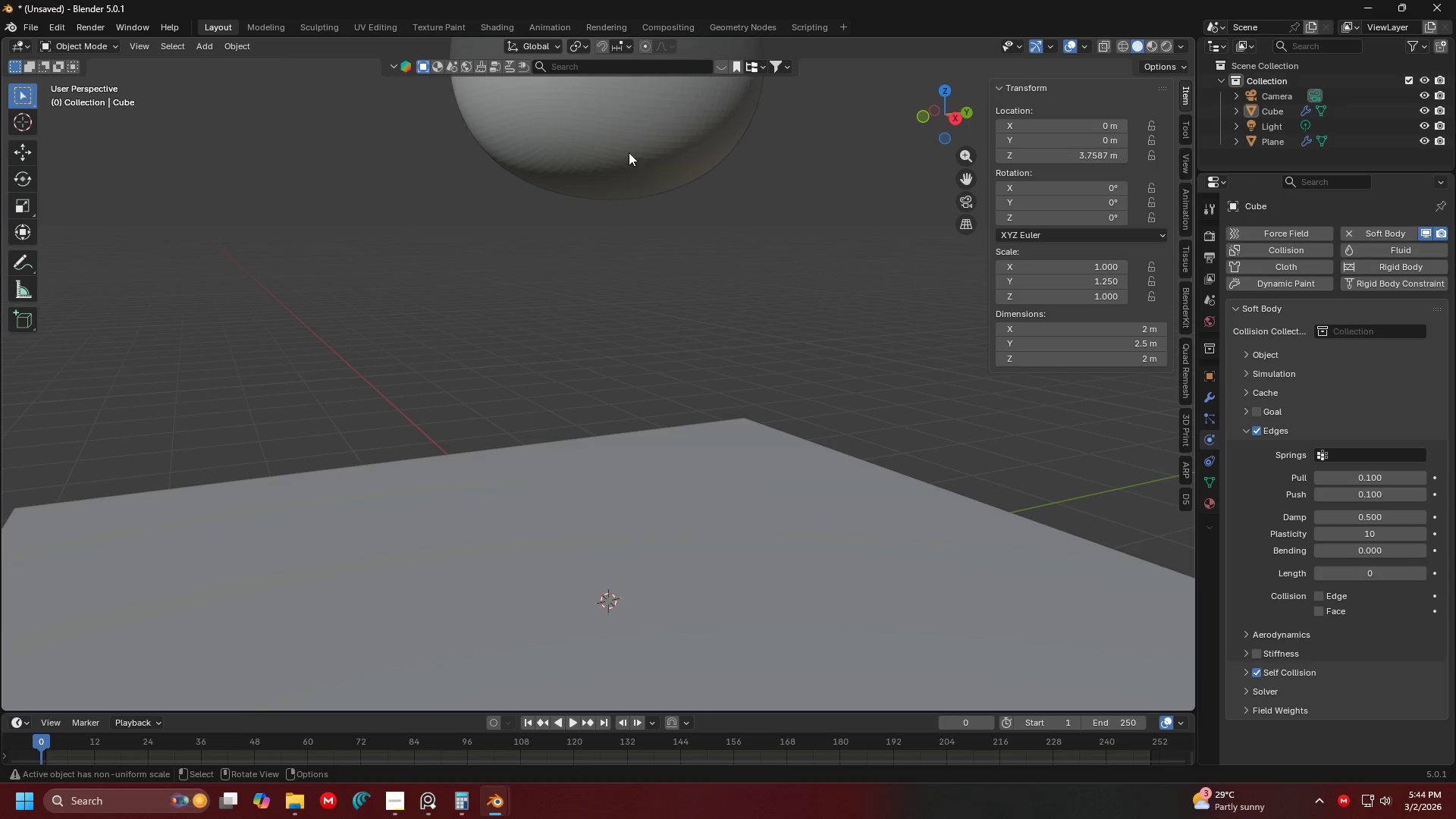 
key(Control+ControlLeft)
 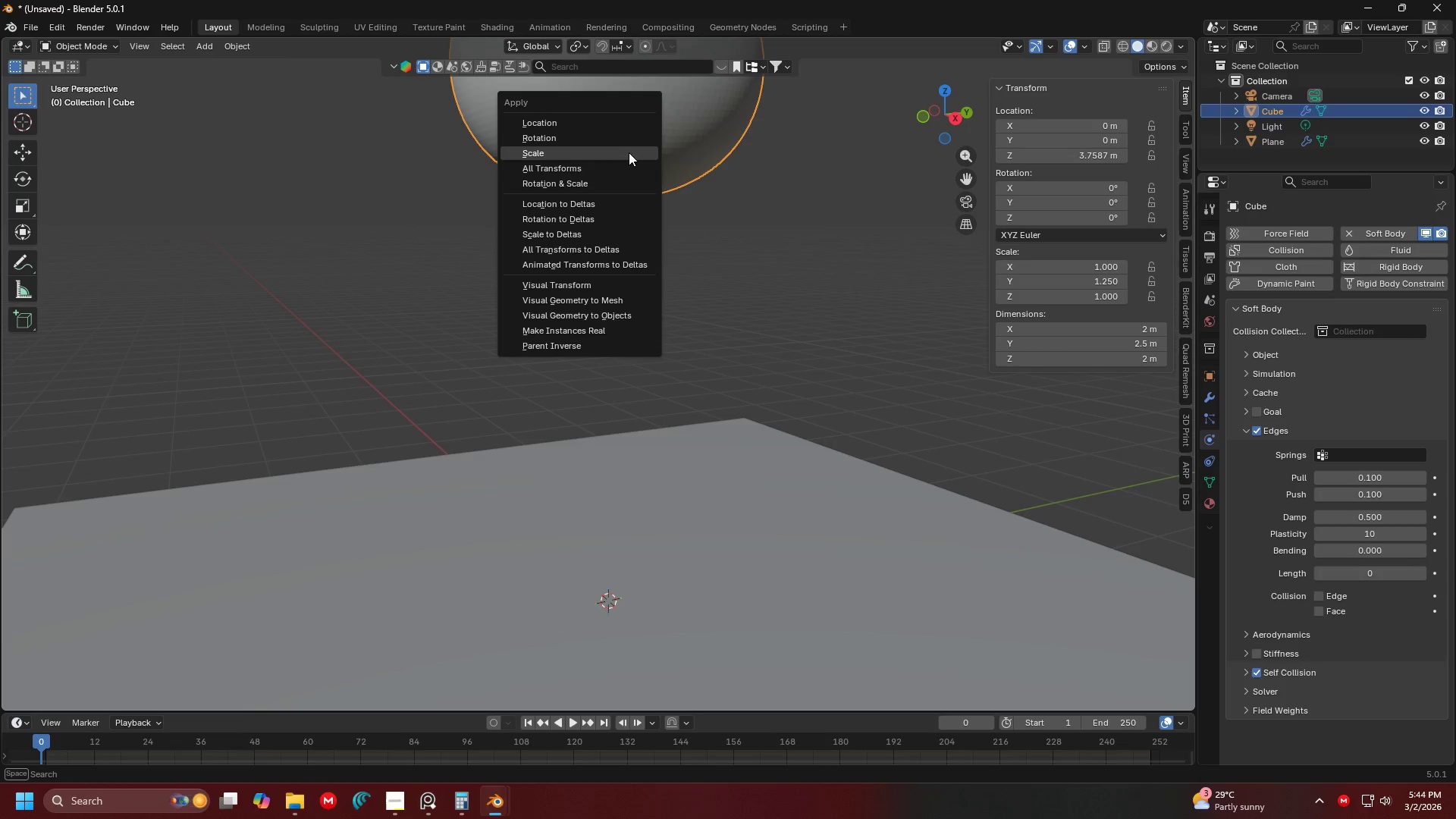 
key(Control+A)
 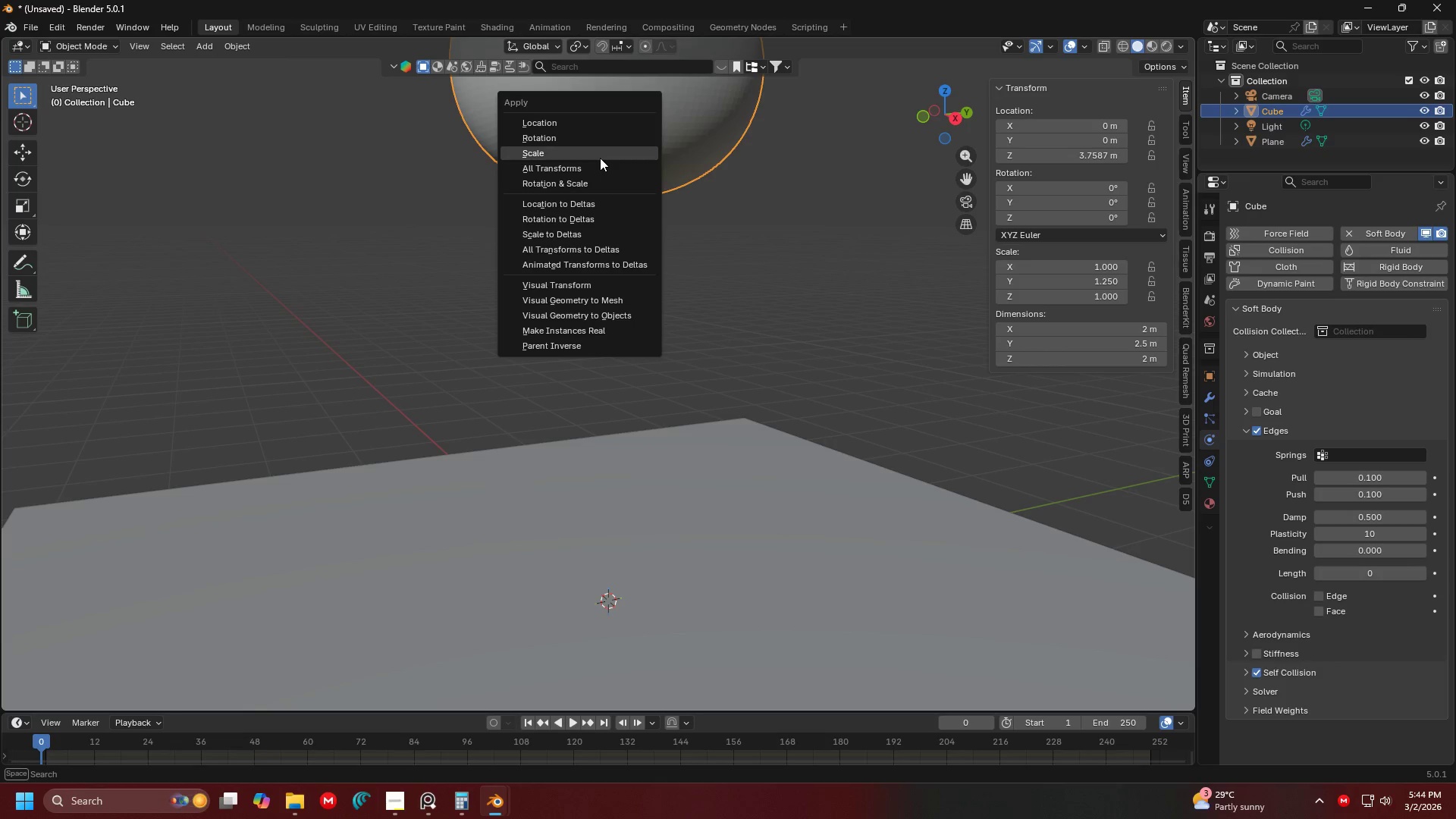 
left_click([600, 158])
 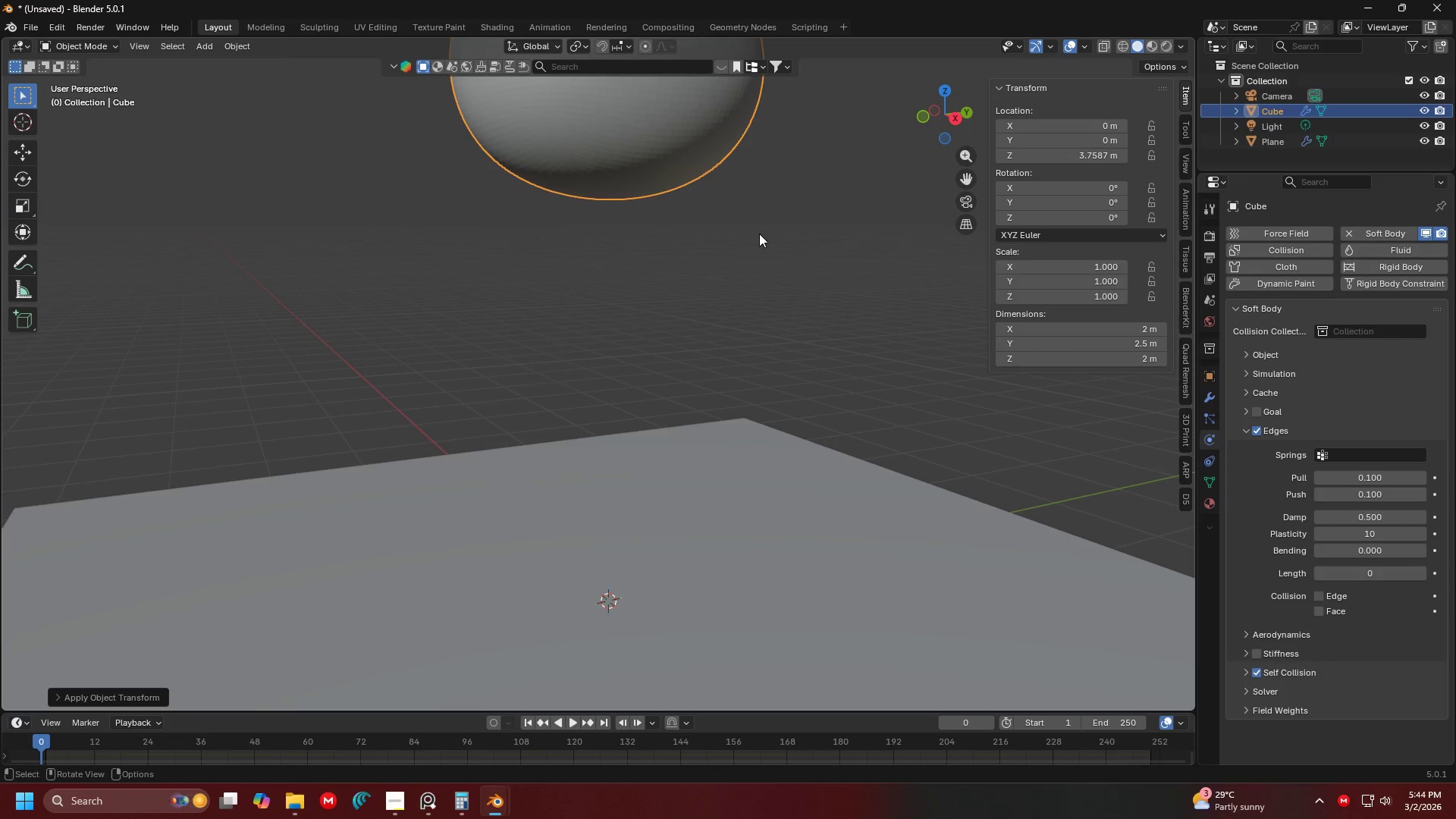 
key(Space)
 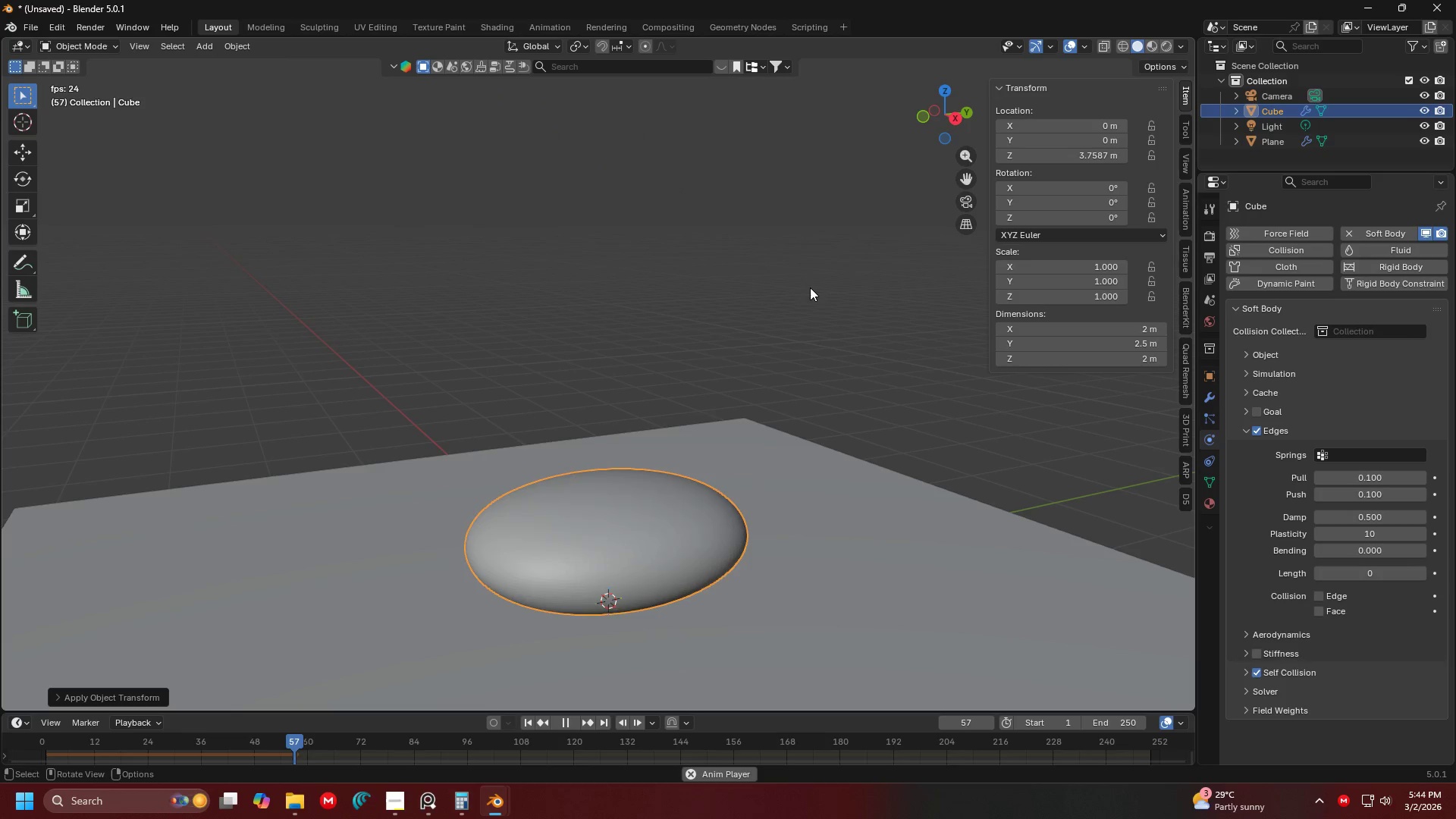 
key(Space)
 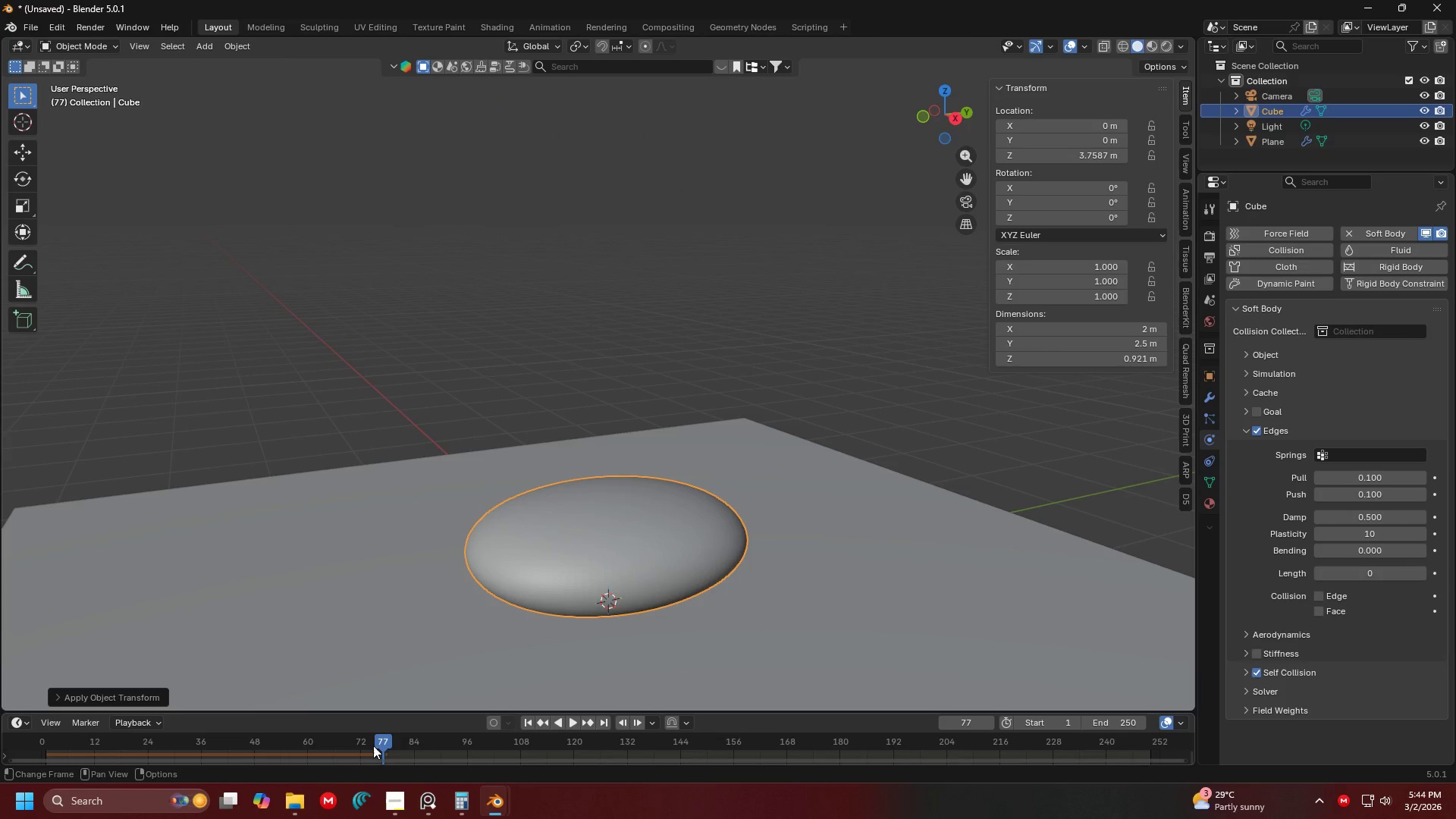 
left_click_drag(start_coordinate=[376, 740], to_coordinate=[1190, 742])
 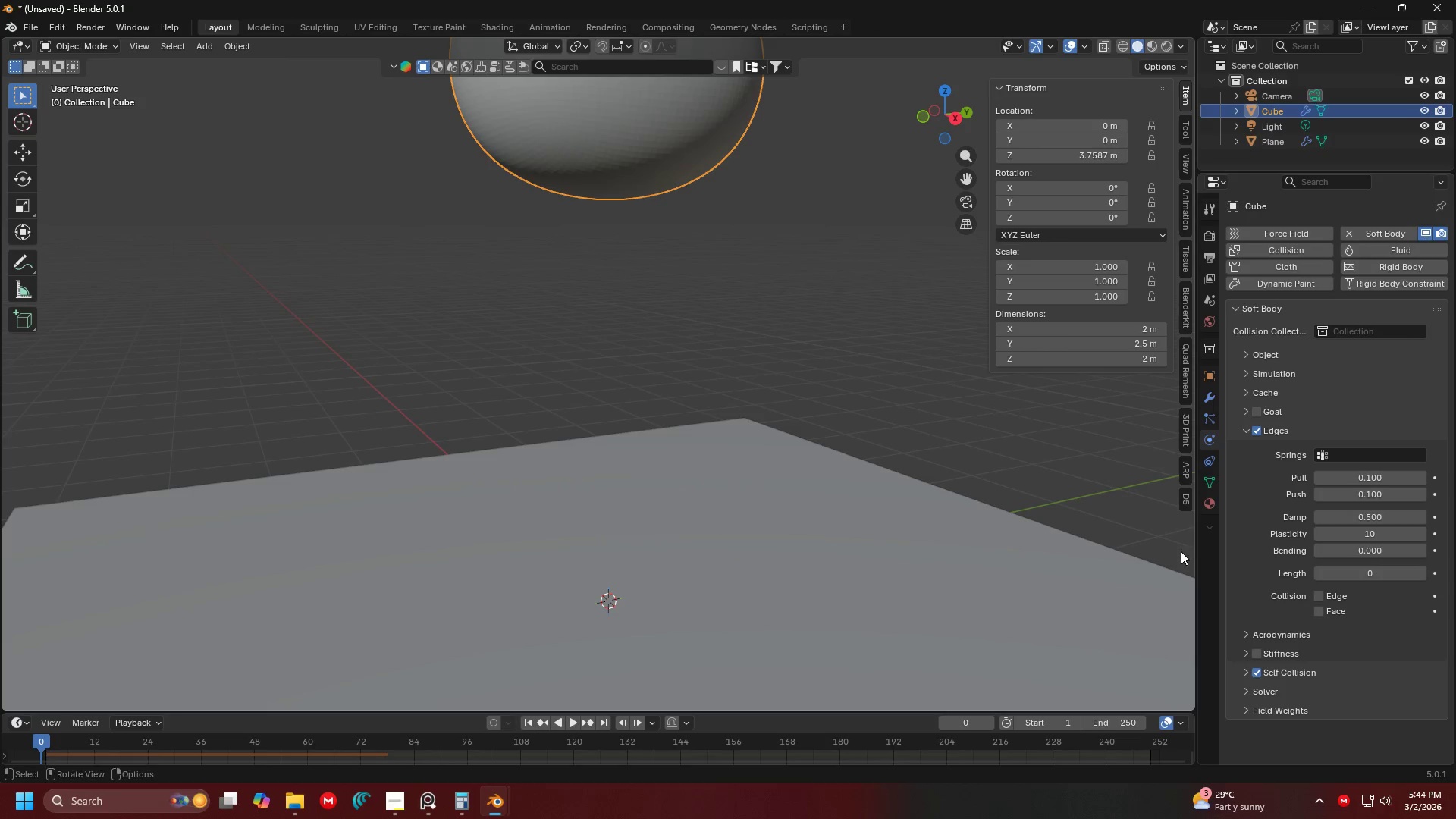 
hold_key(key=ShiftLeft, duration=0.38)
 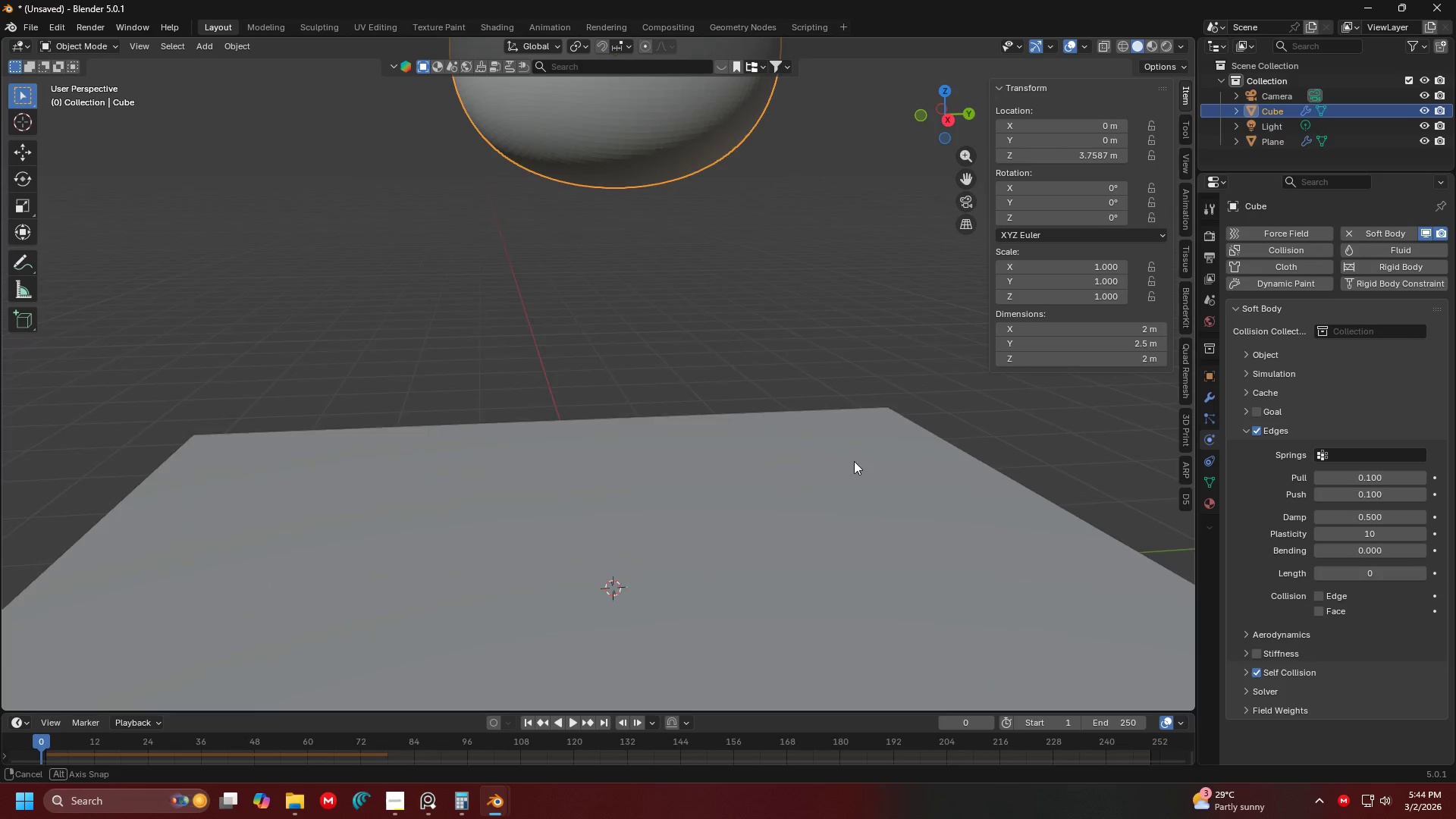 
scroll: coordinate [843, 453], scroll_direction: down, amount: 3.0
 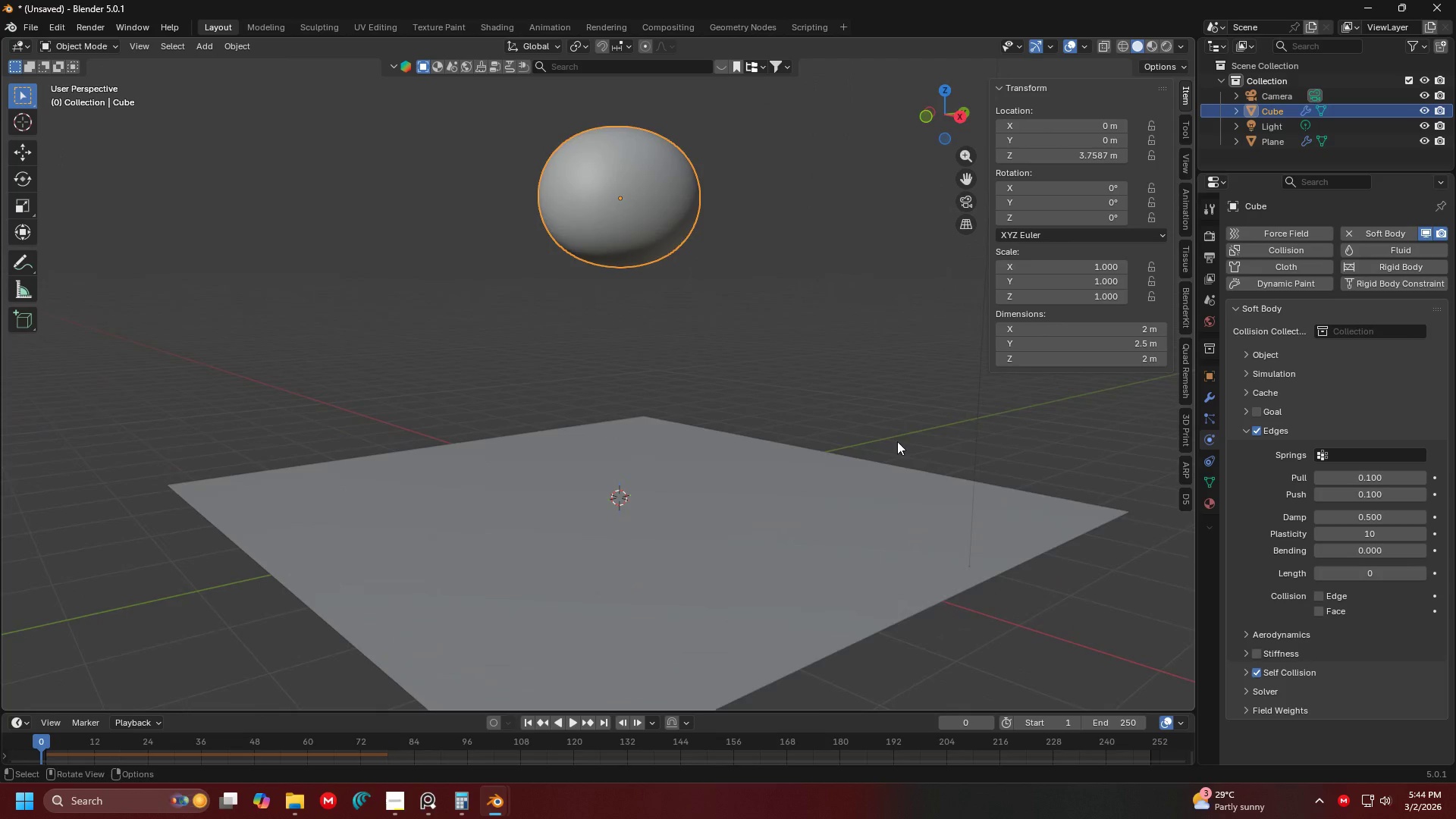 
key(Shift+D)
 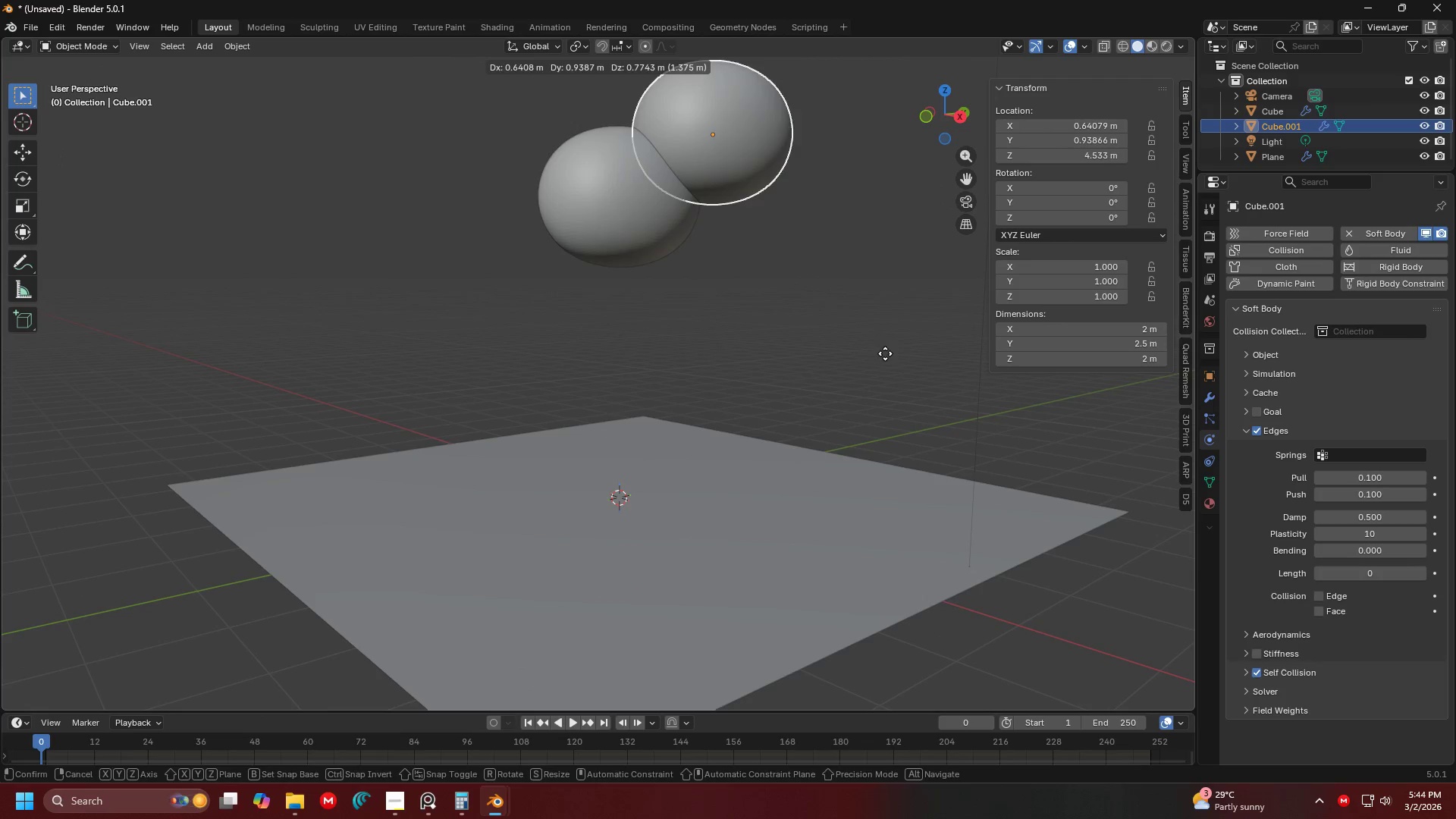 
right_click([885, 353])
 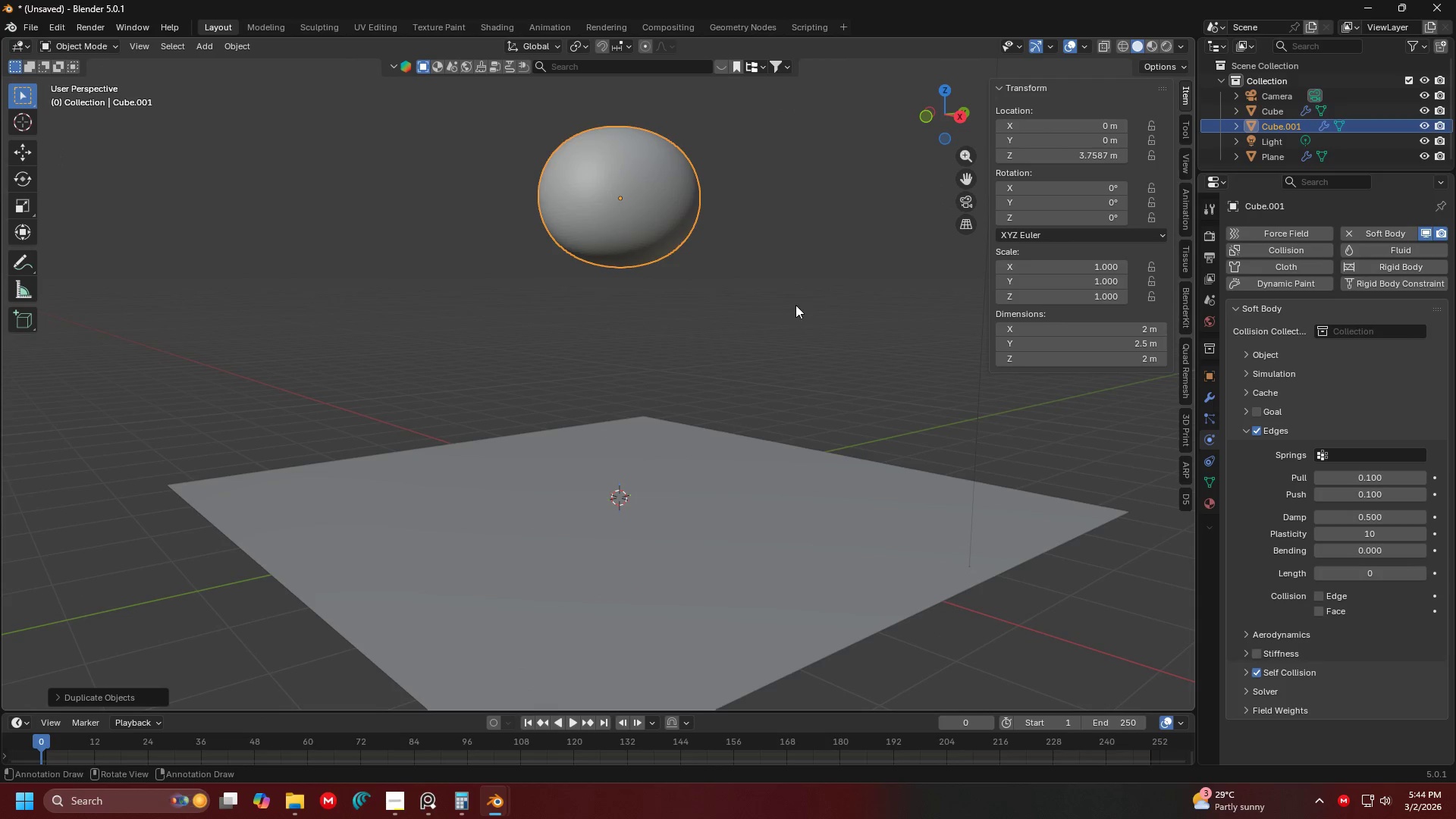 
key(Shift+ShiftLeft)
 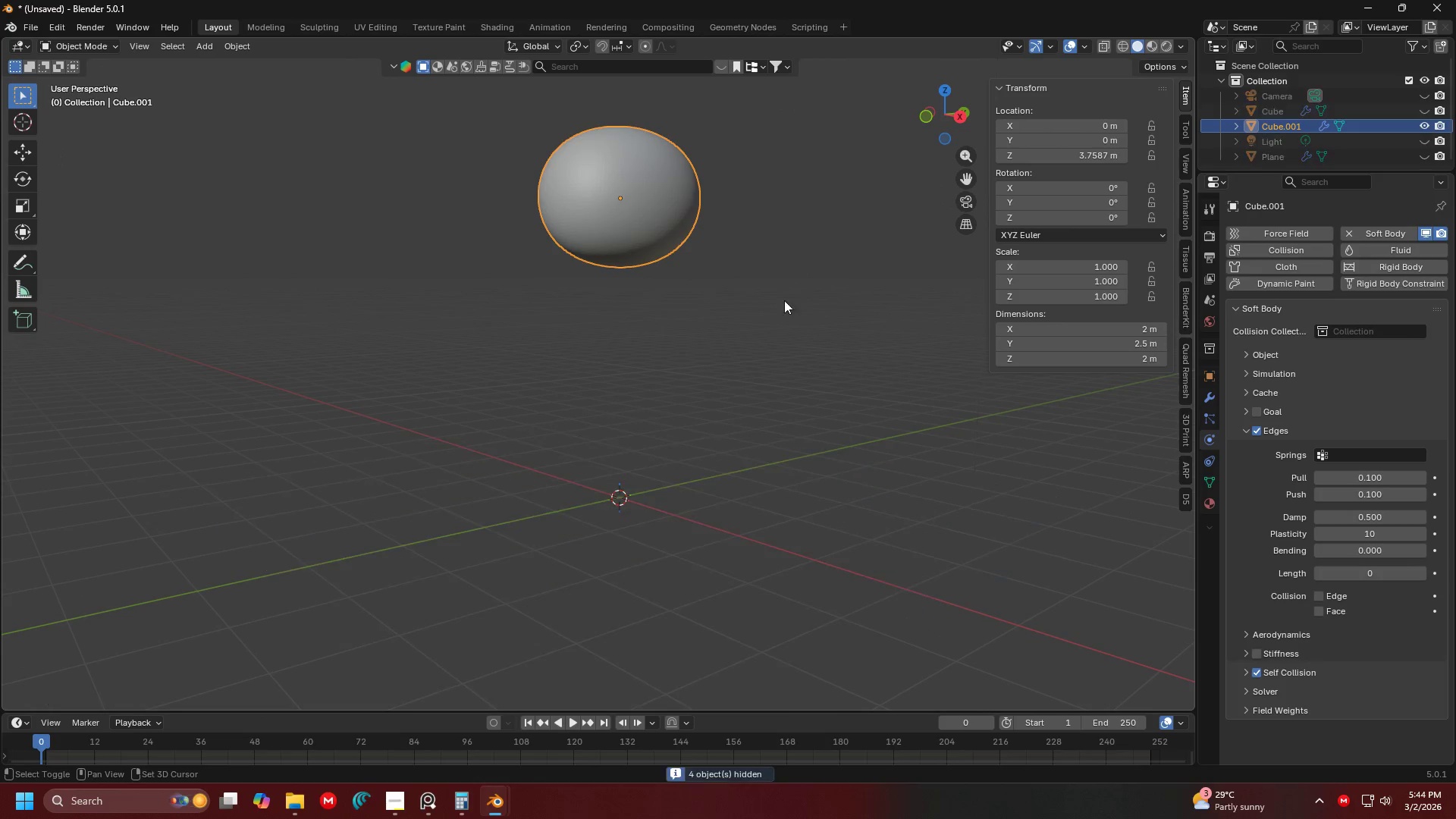 
key(Shift+H)
 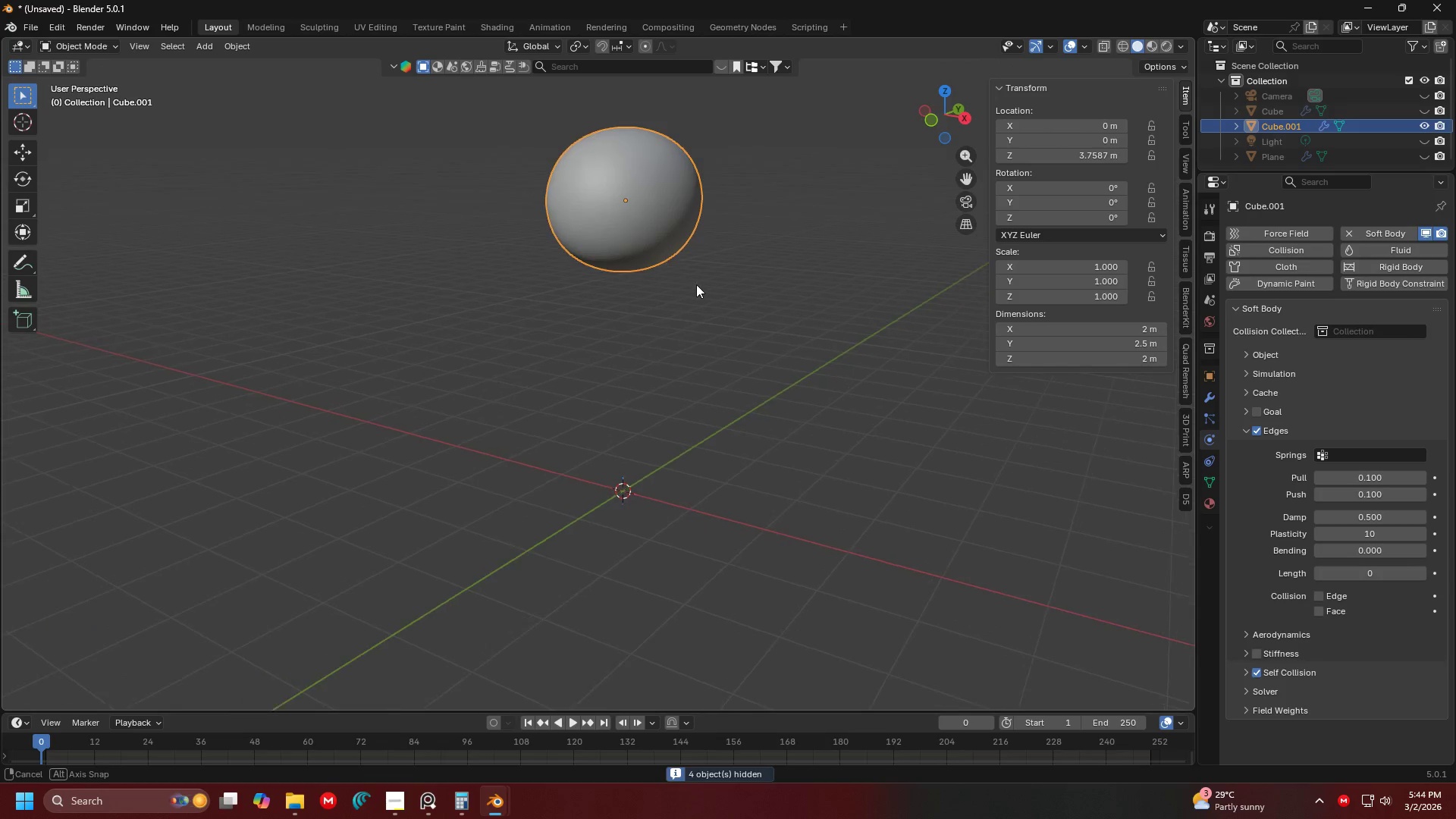 
key(Tab)
 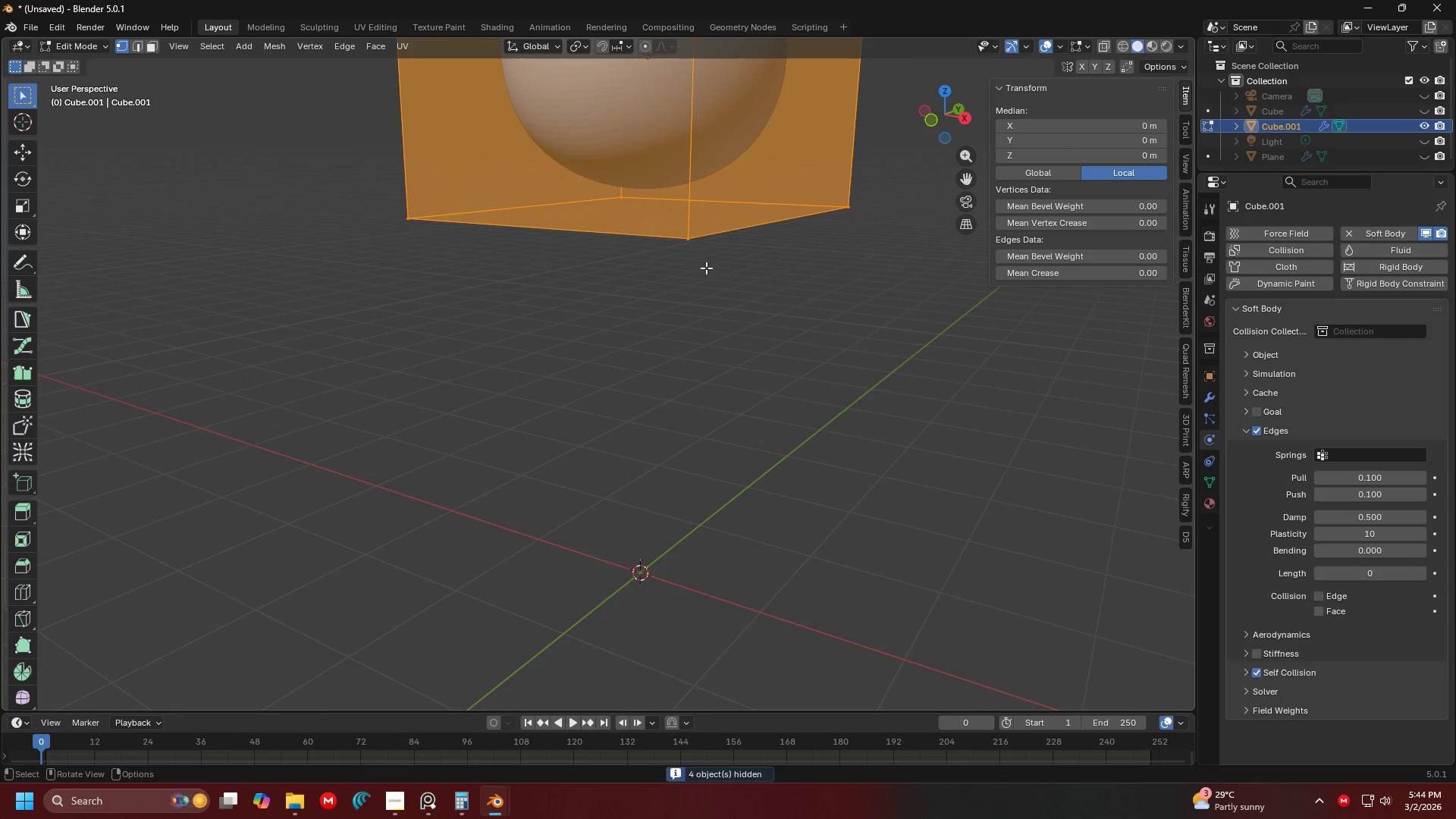 
key(Shift+ShiftLeft)
 